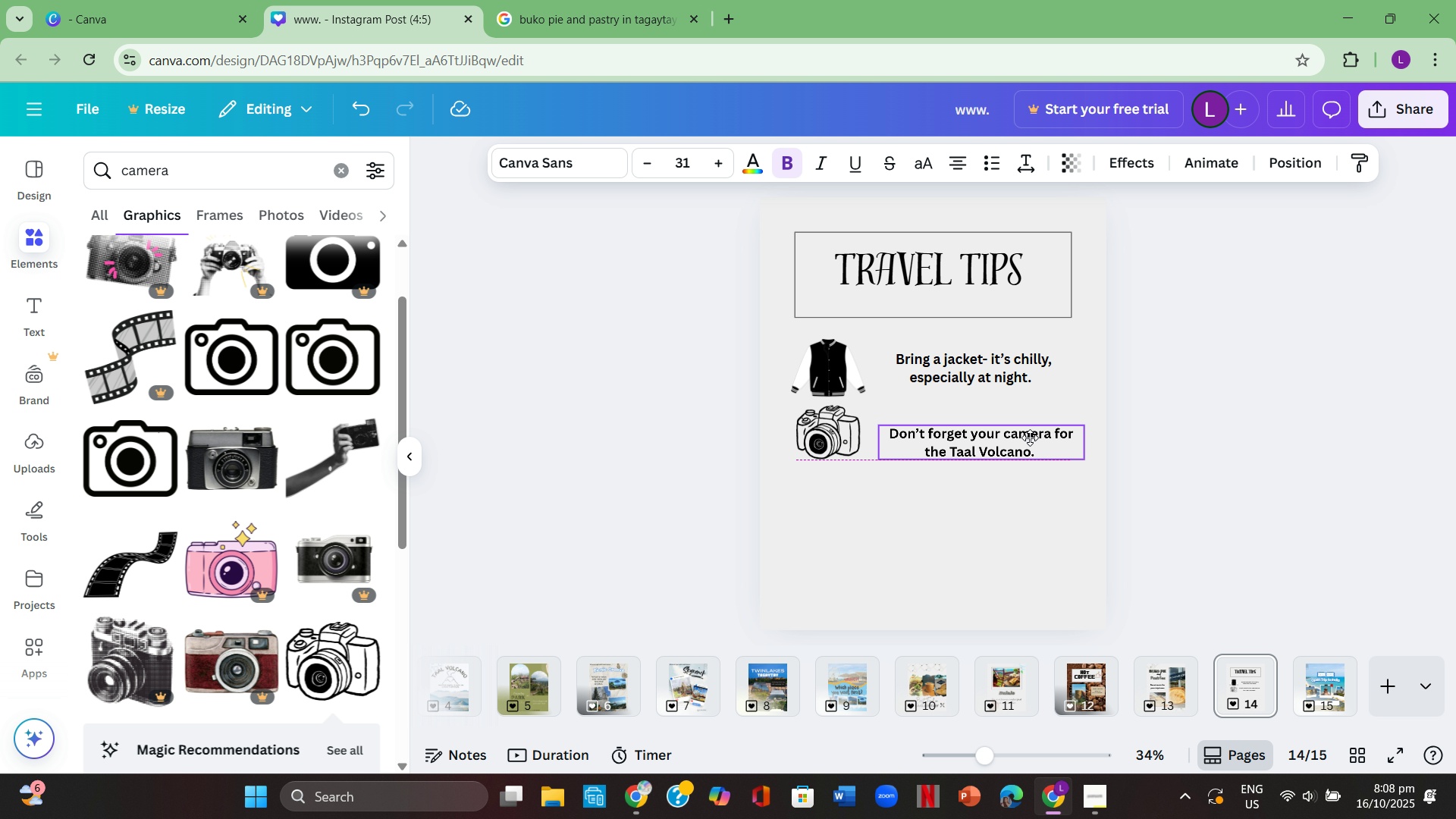 
left_click([1161, 435])
 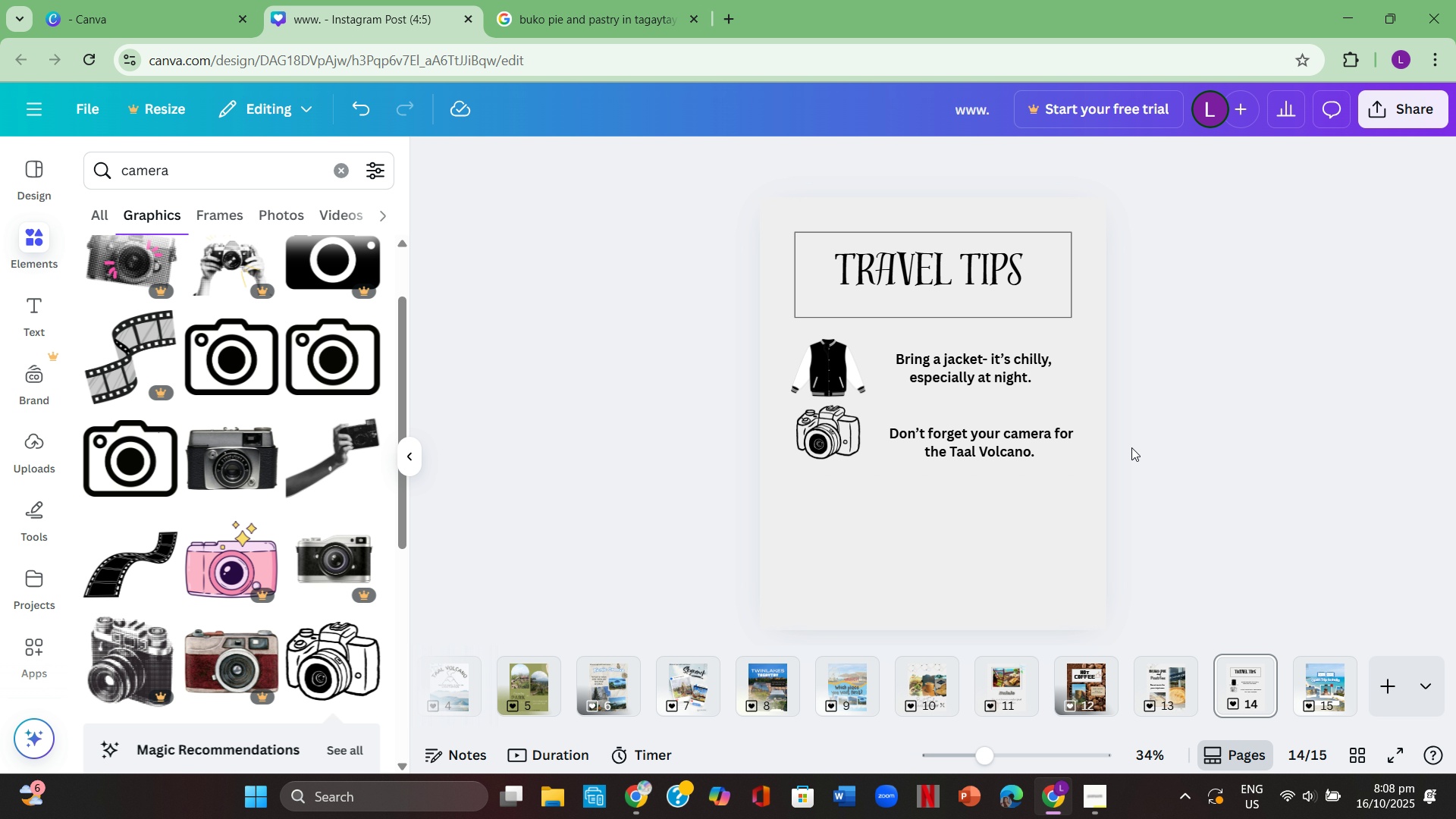 
left_click([1291, 407])
 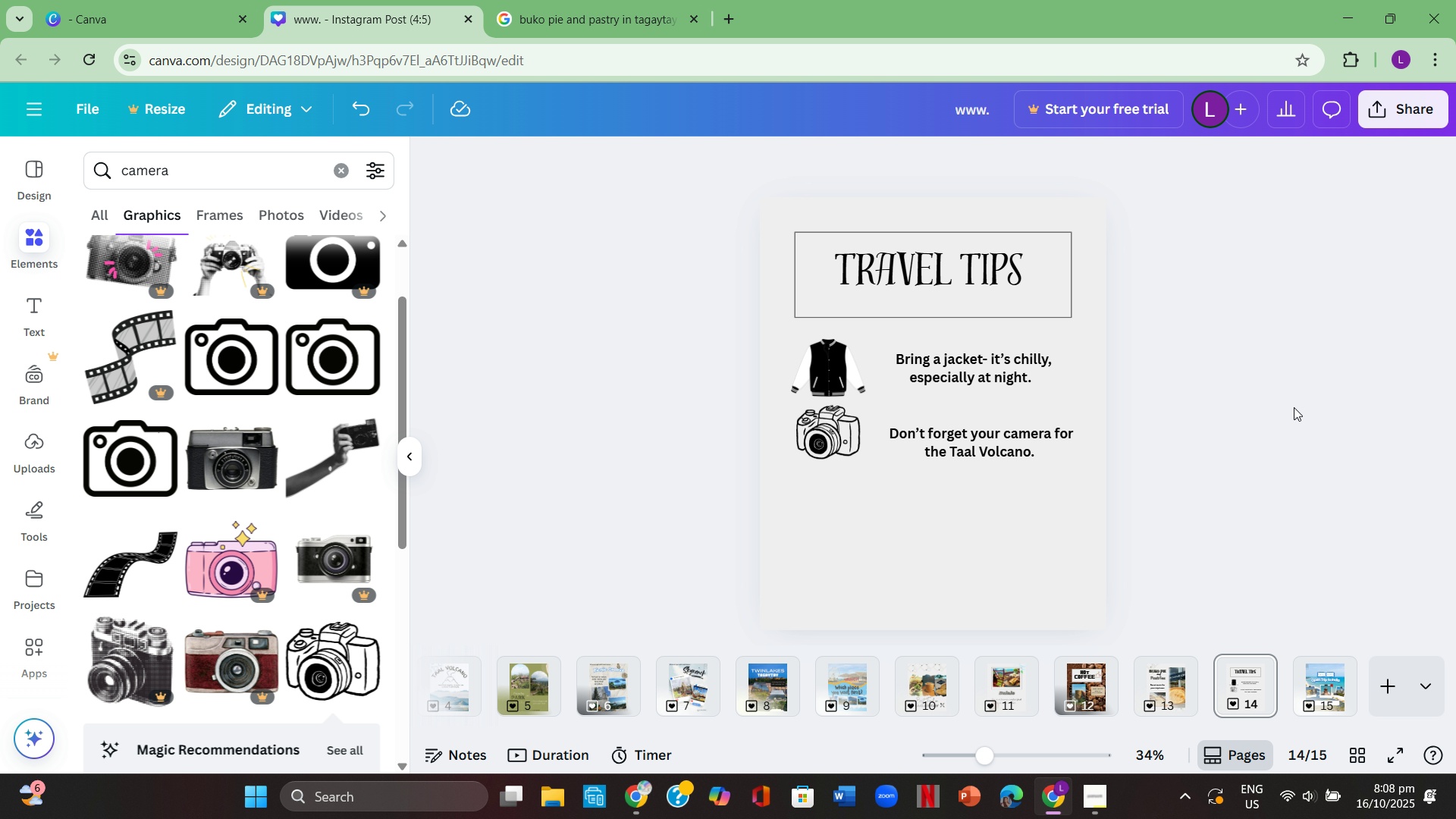 
wait(12.83)
 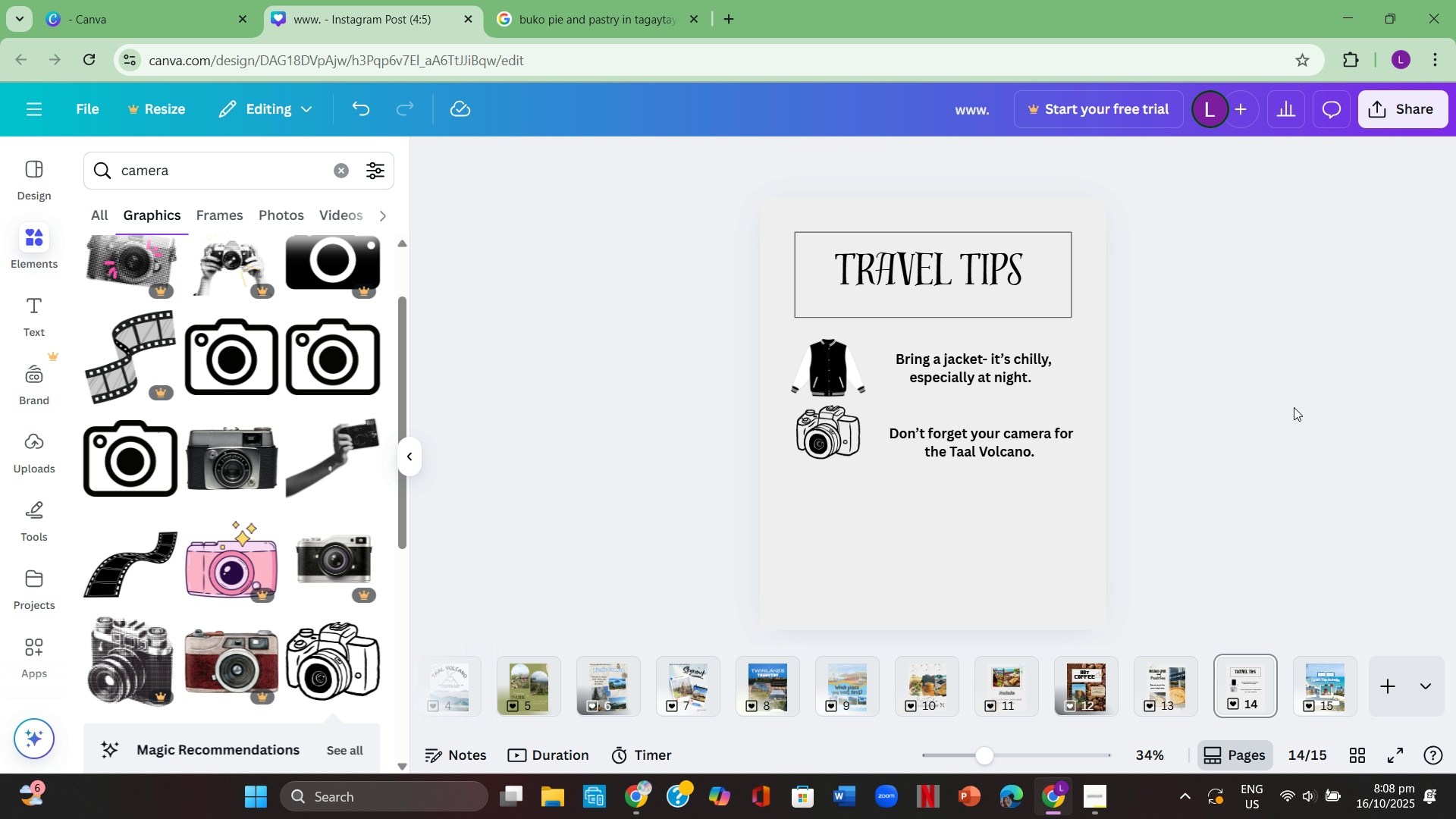 
left_click([349, 171])
 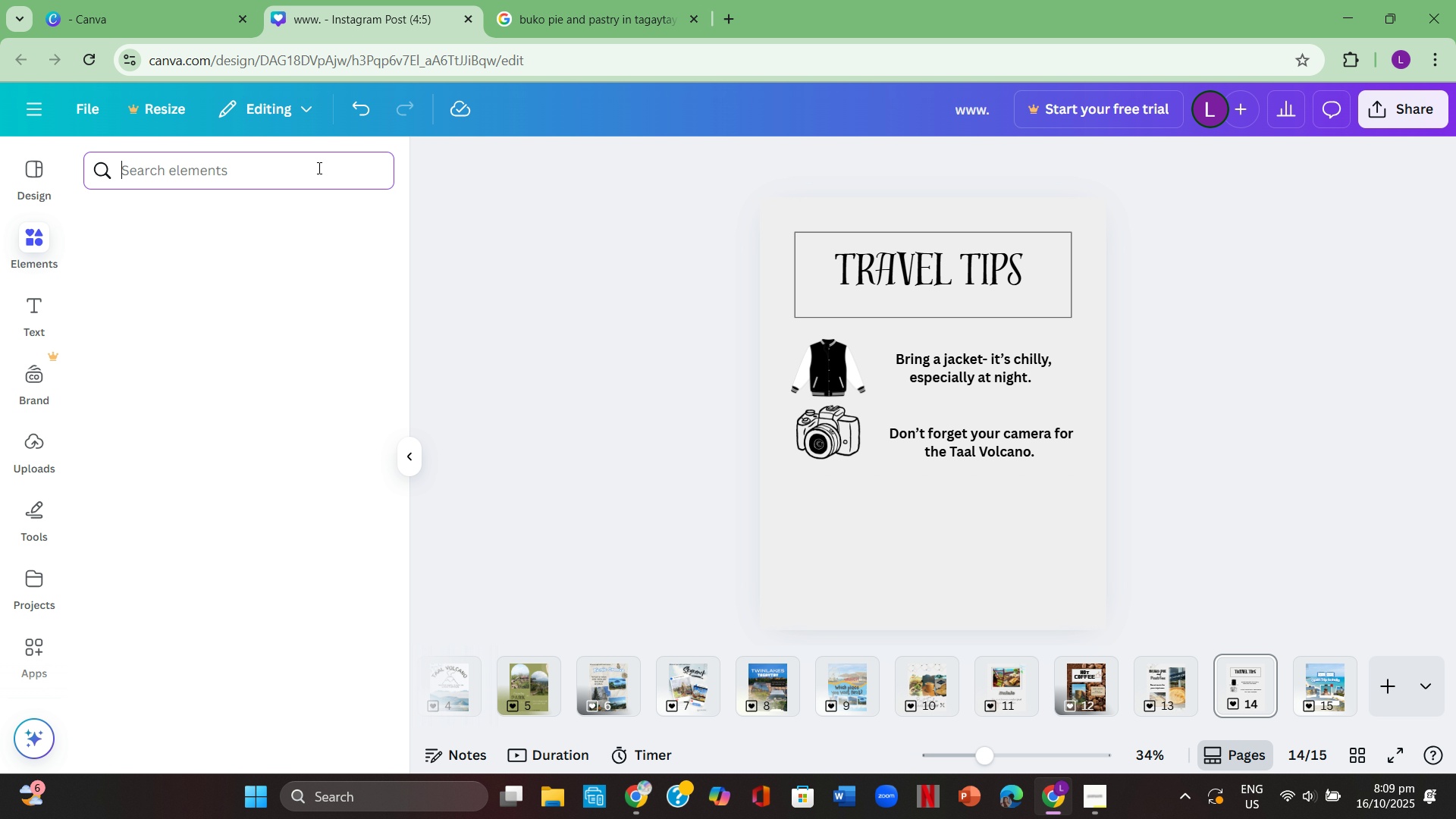 
left_click([318, 168])
 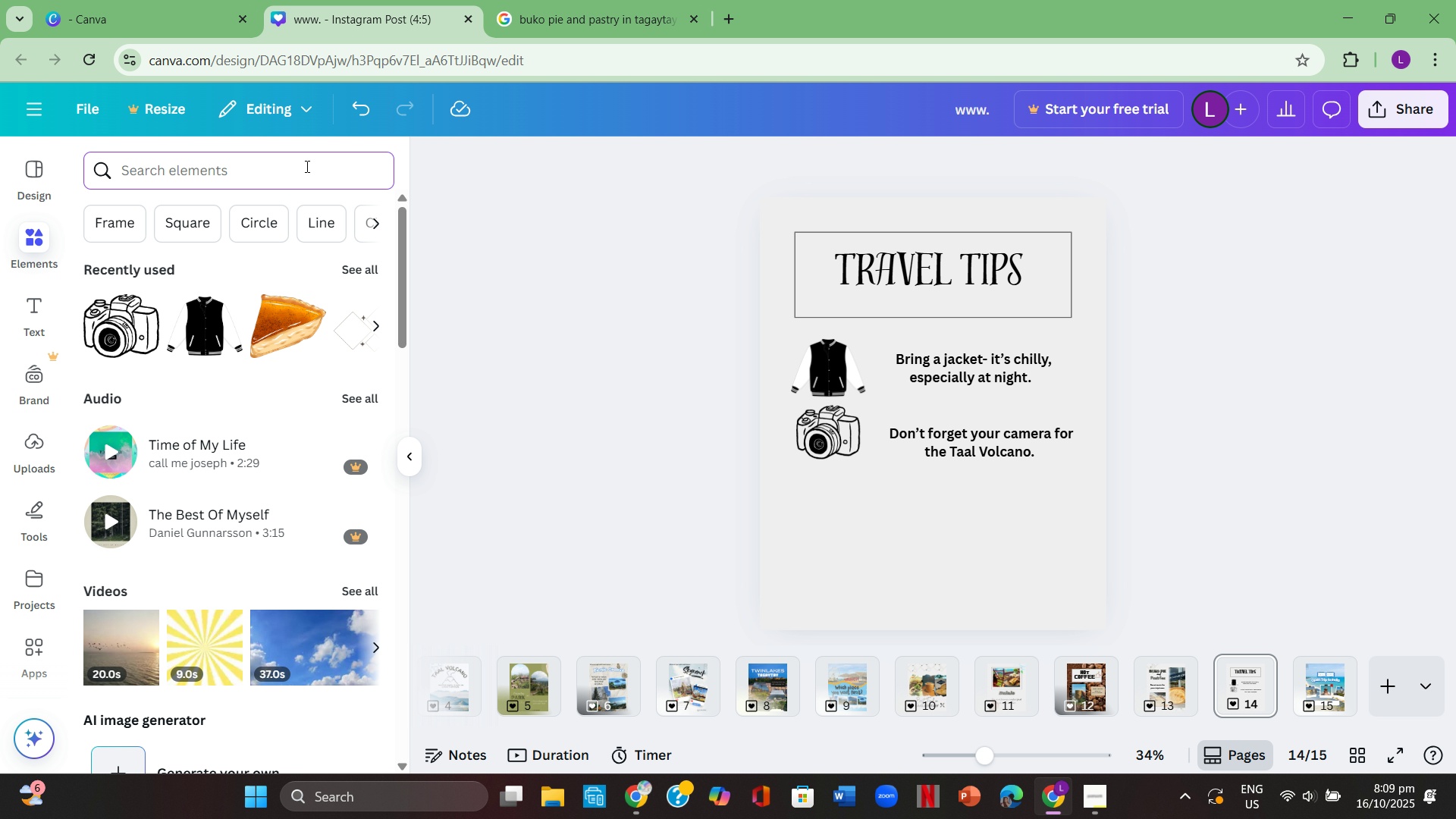 
type(sunset)
 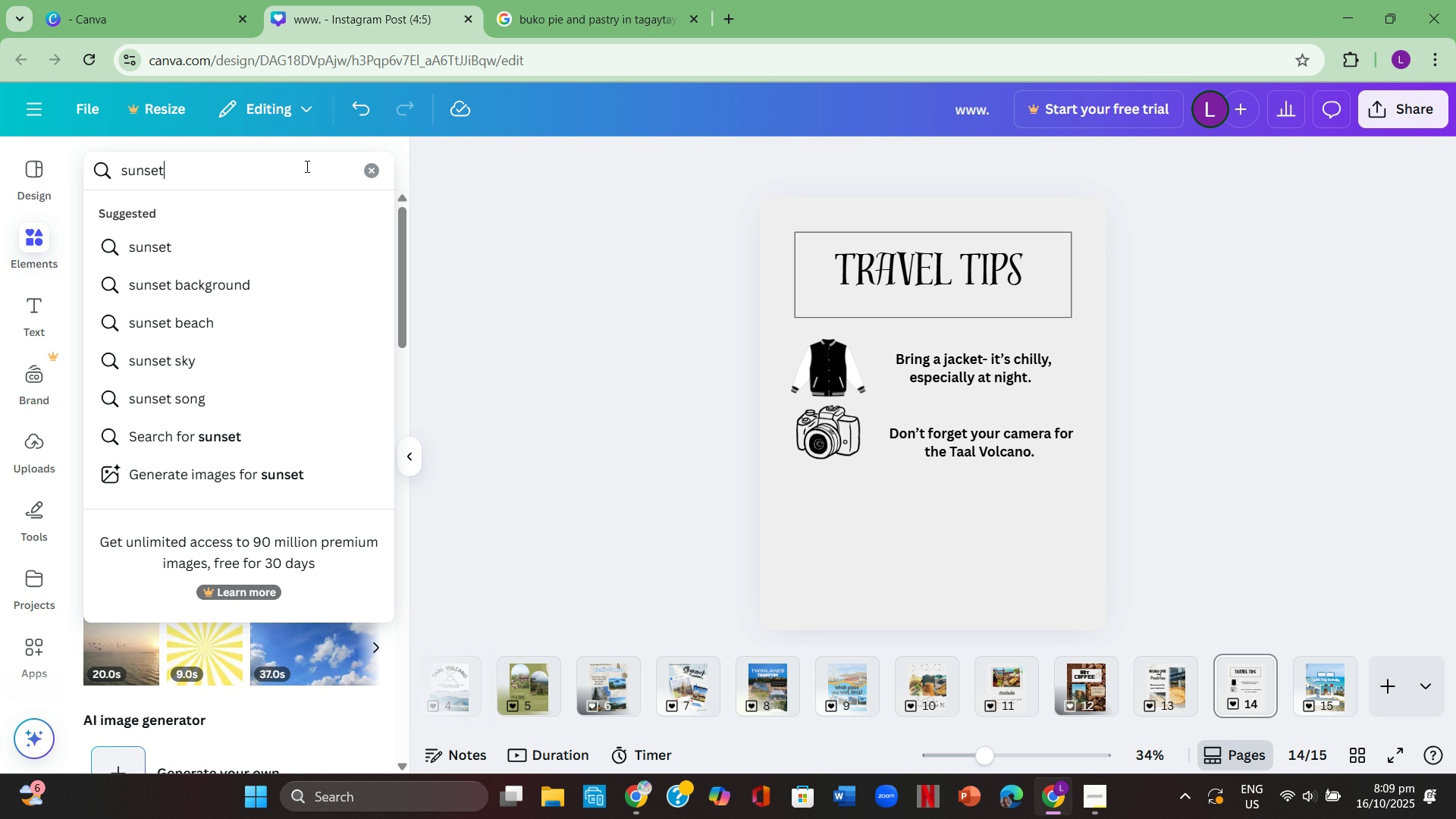 
key(Enter)
 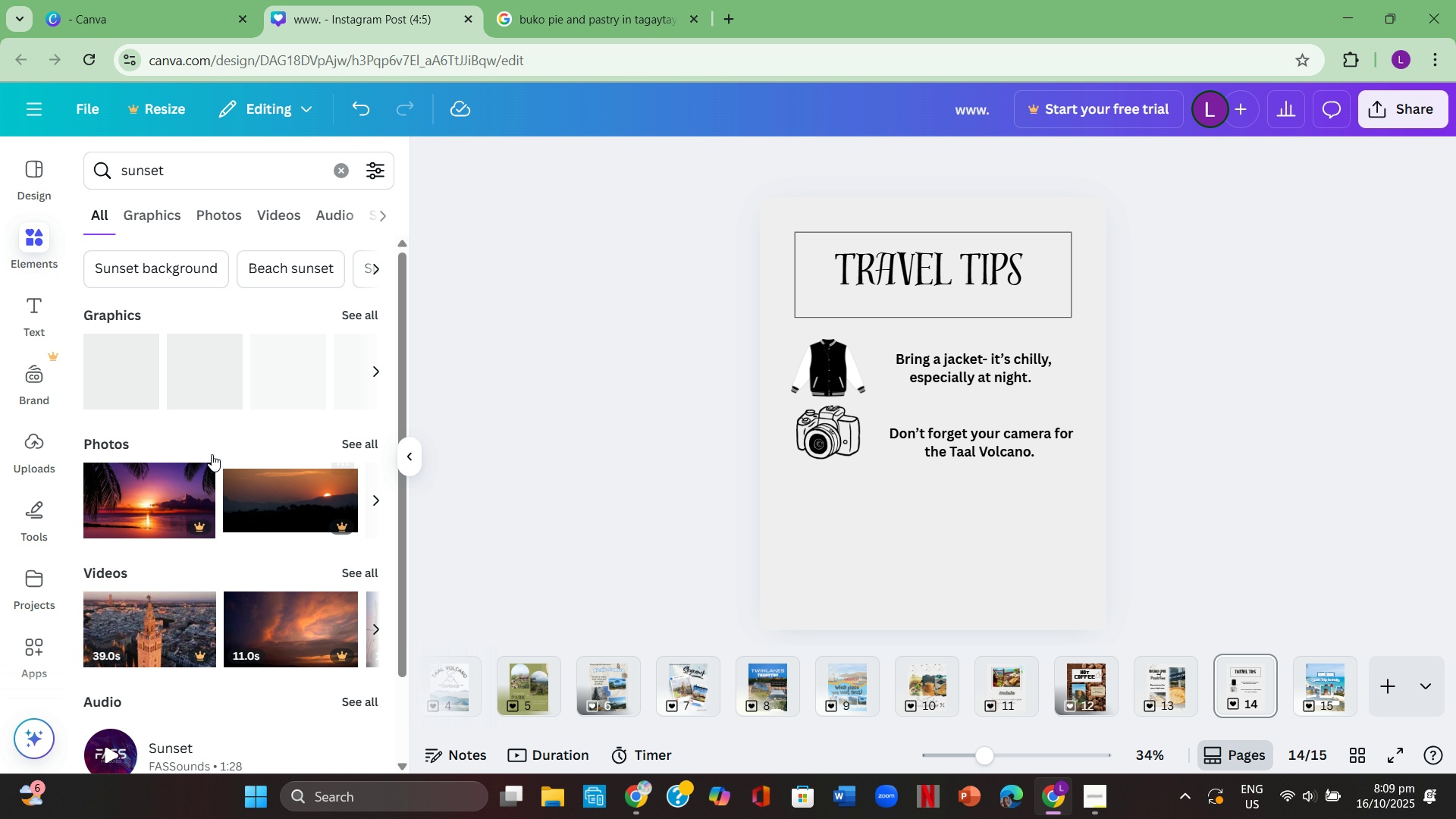 
left_click([346, 315])
 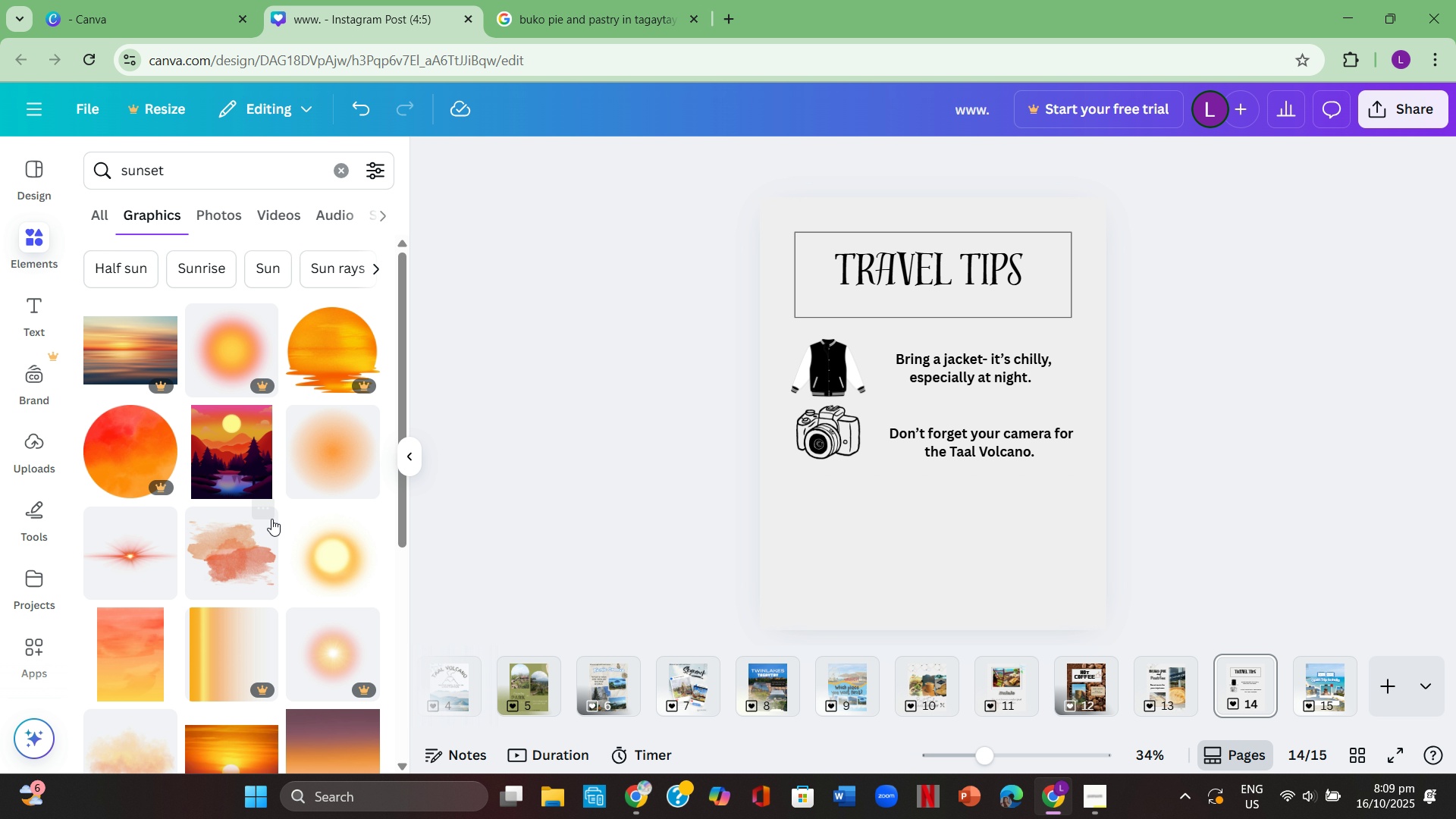 
left_click([235, 468])
 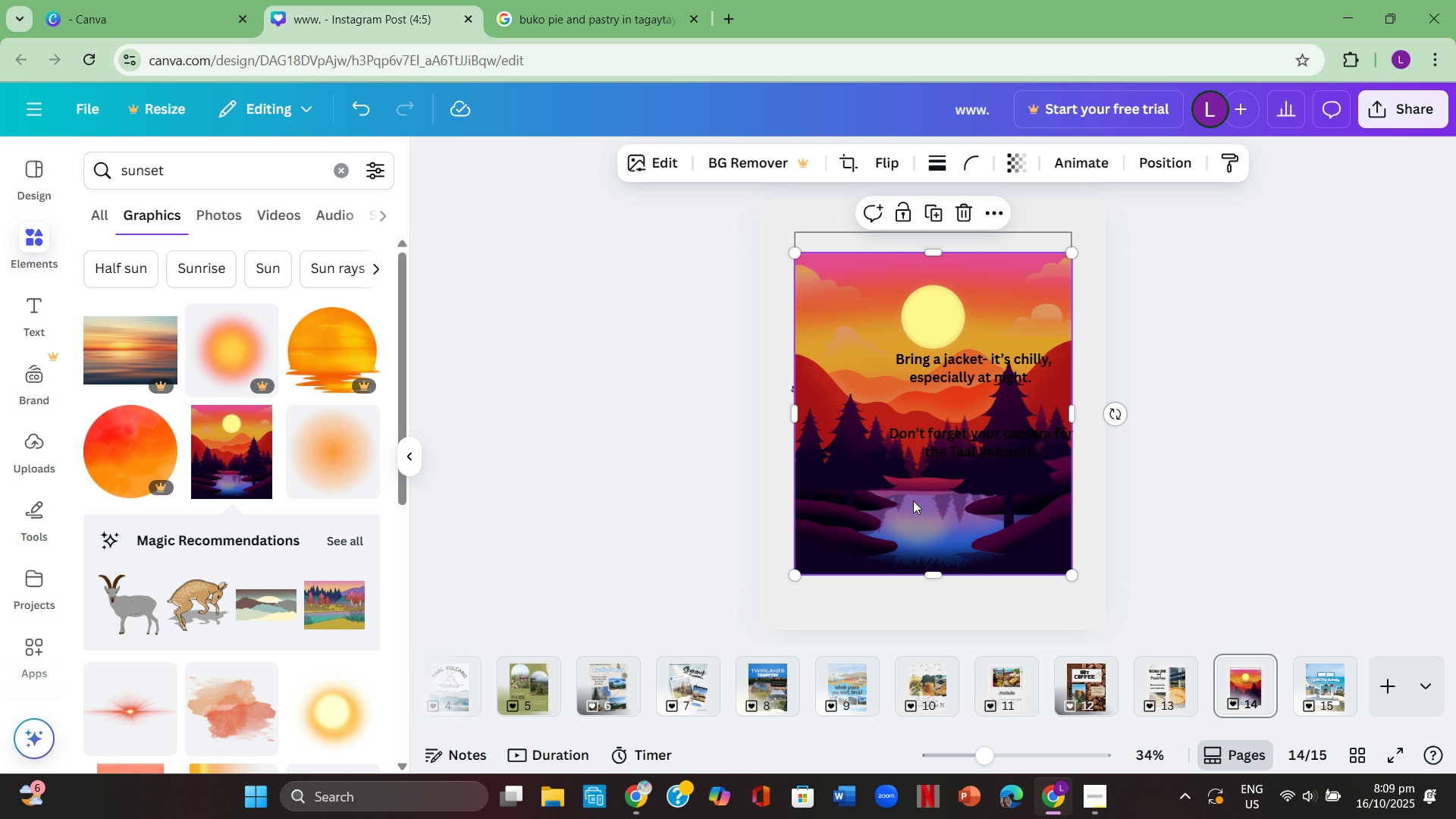 
left_click([949, 502])
 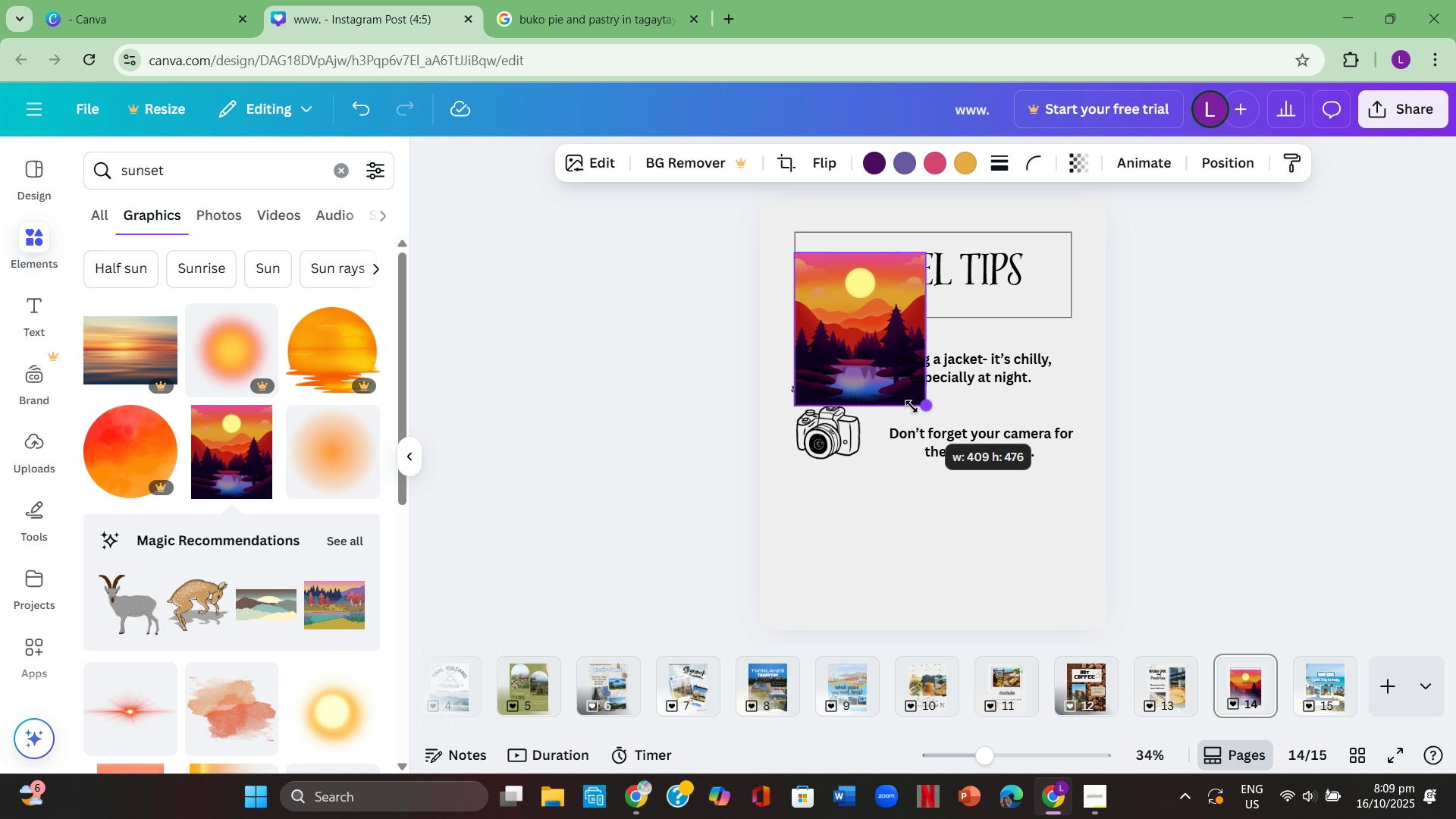 
mouse_move([864, 347])
 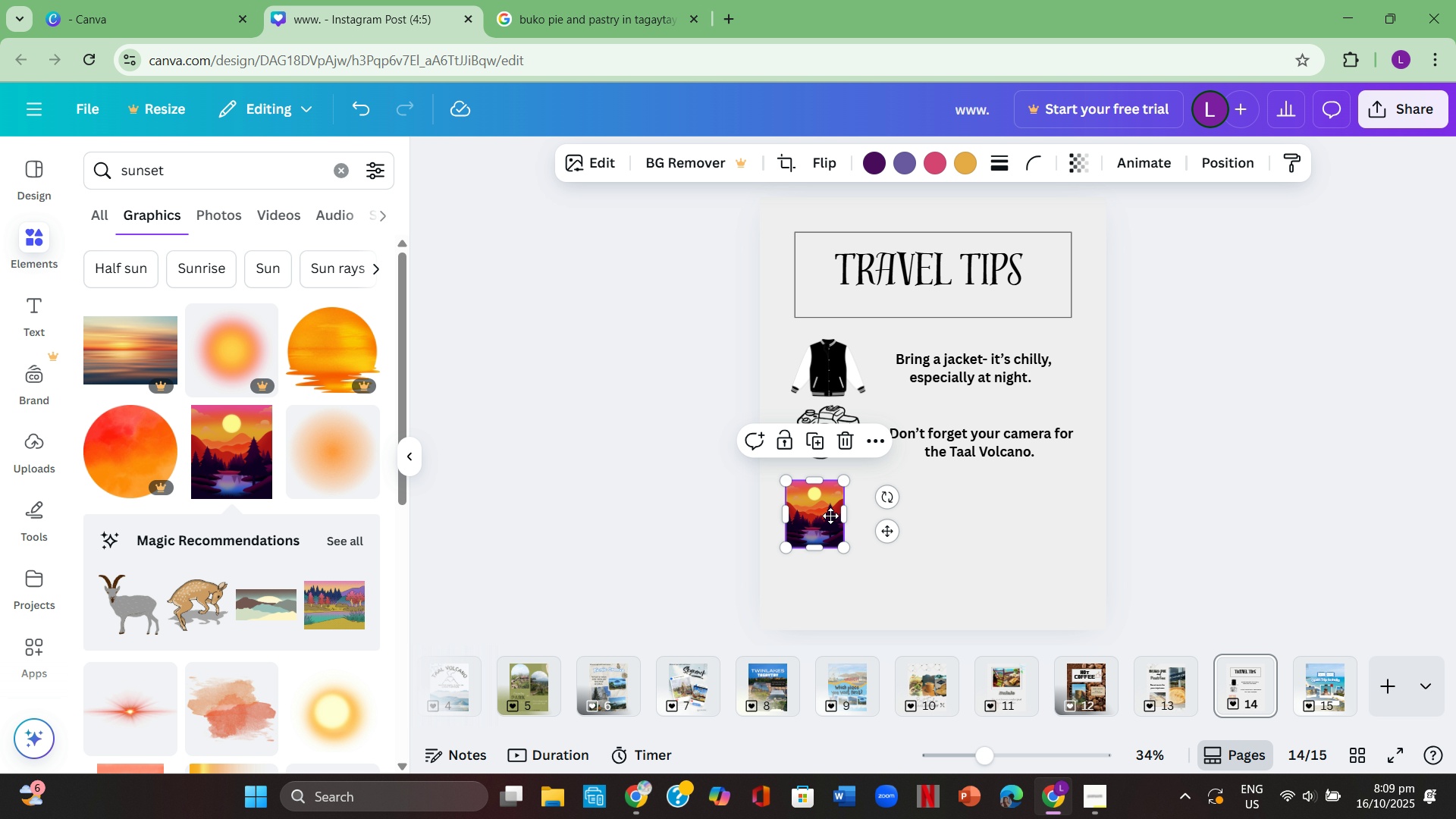 
wait(7.56)
 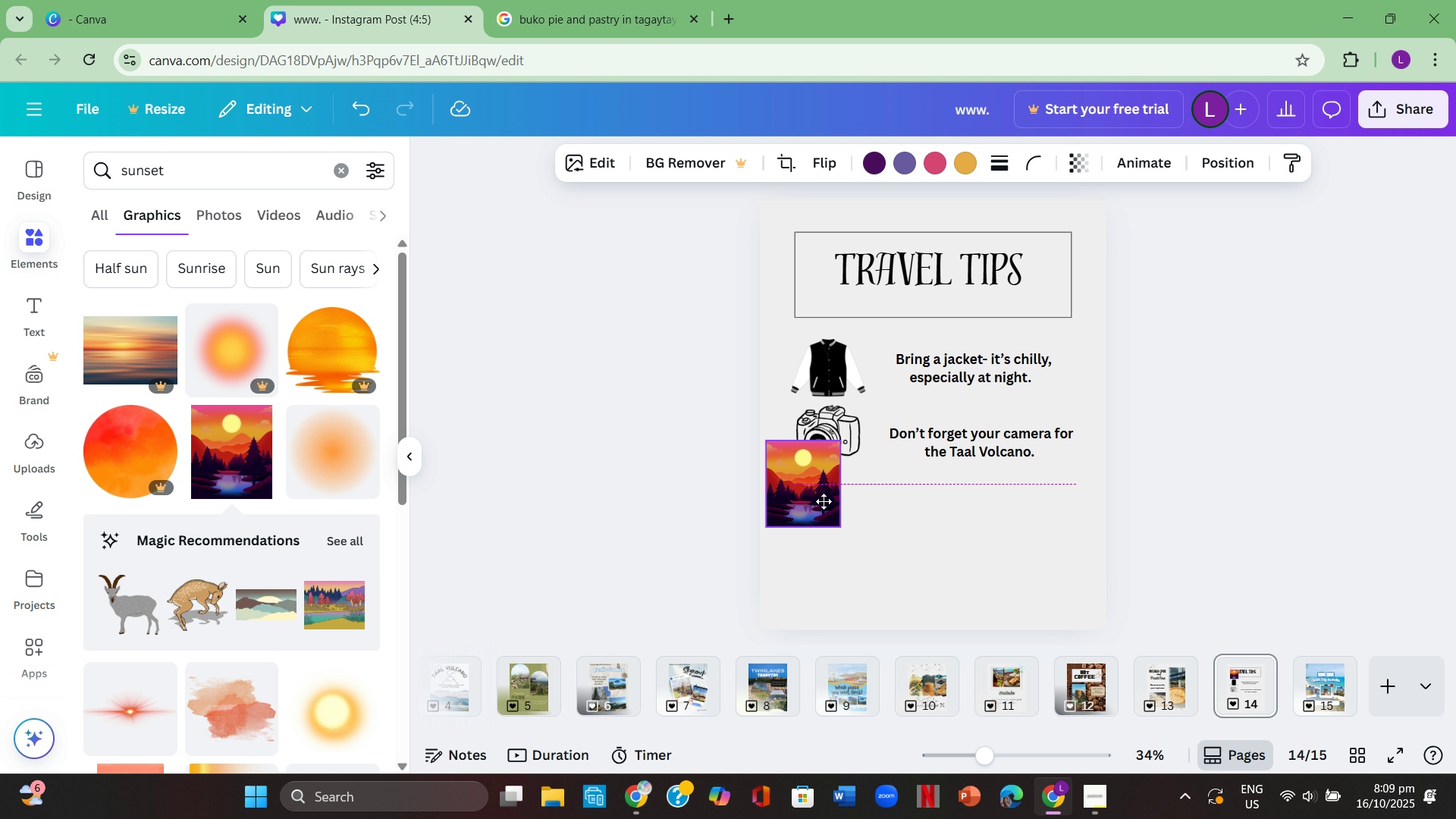 
mouse_move([935, 520])
 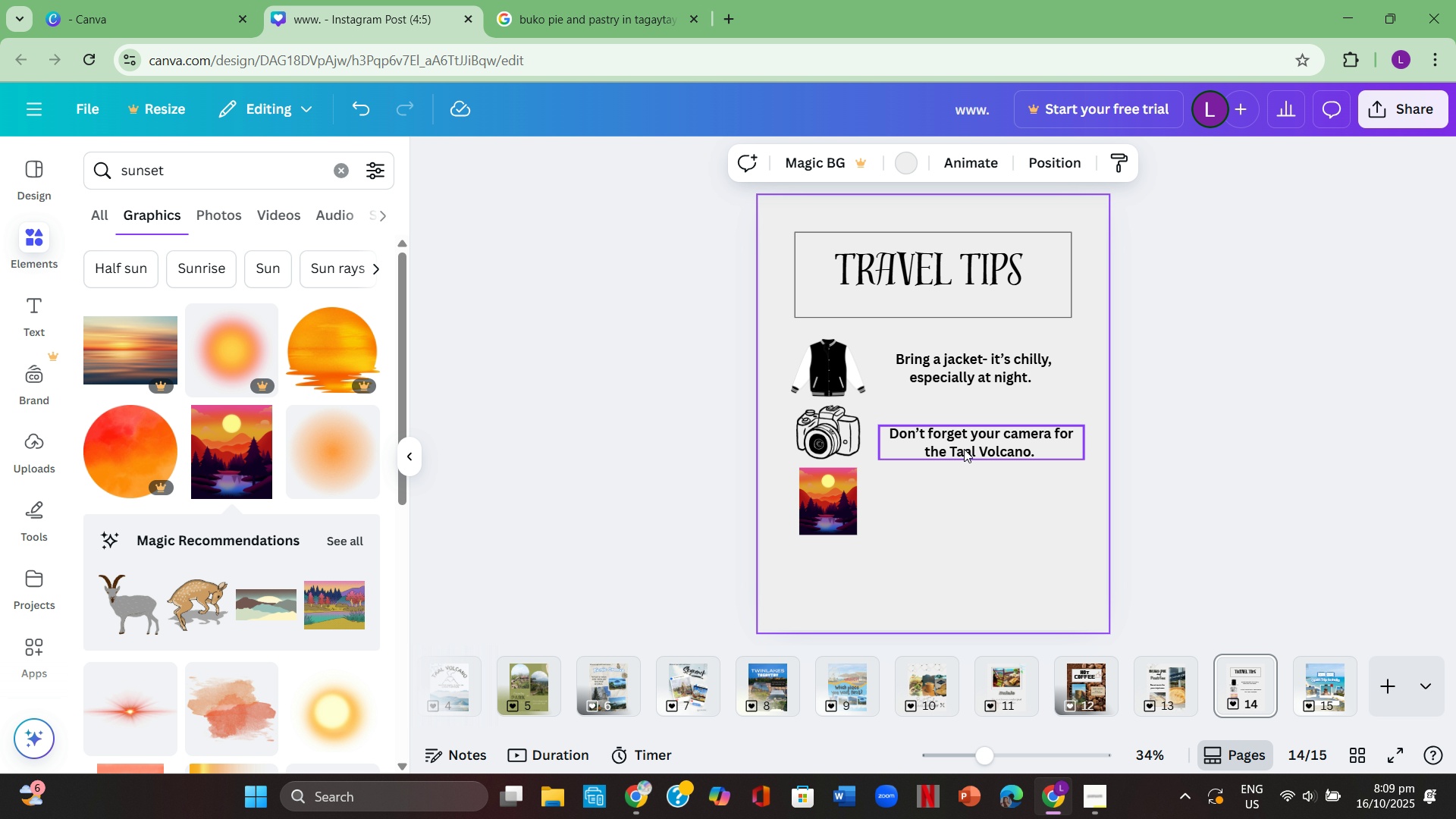 
left_click([964, 449])
 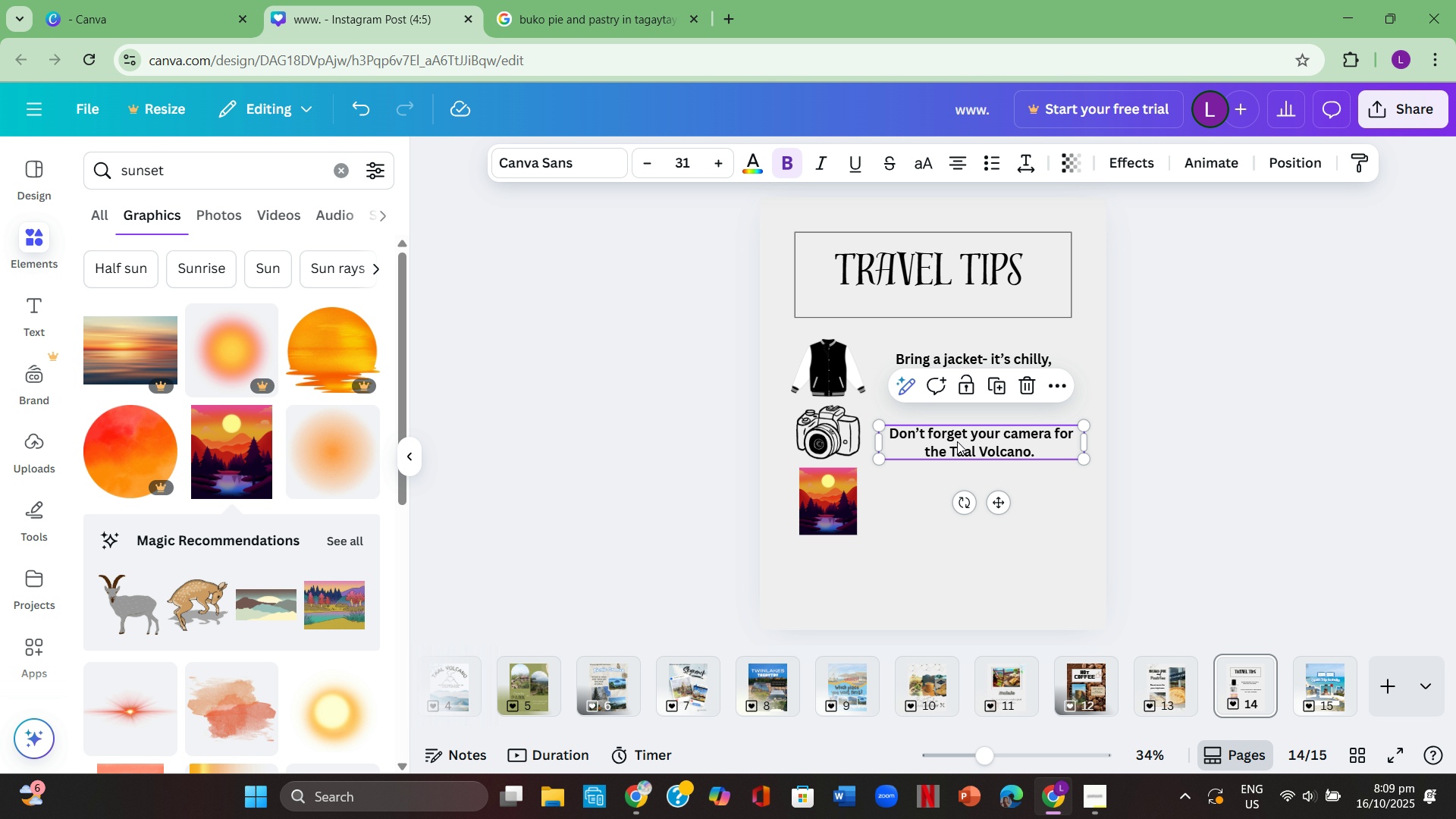 
key(Control+ControlLeft)
 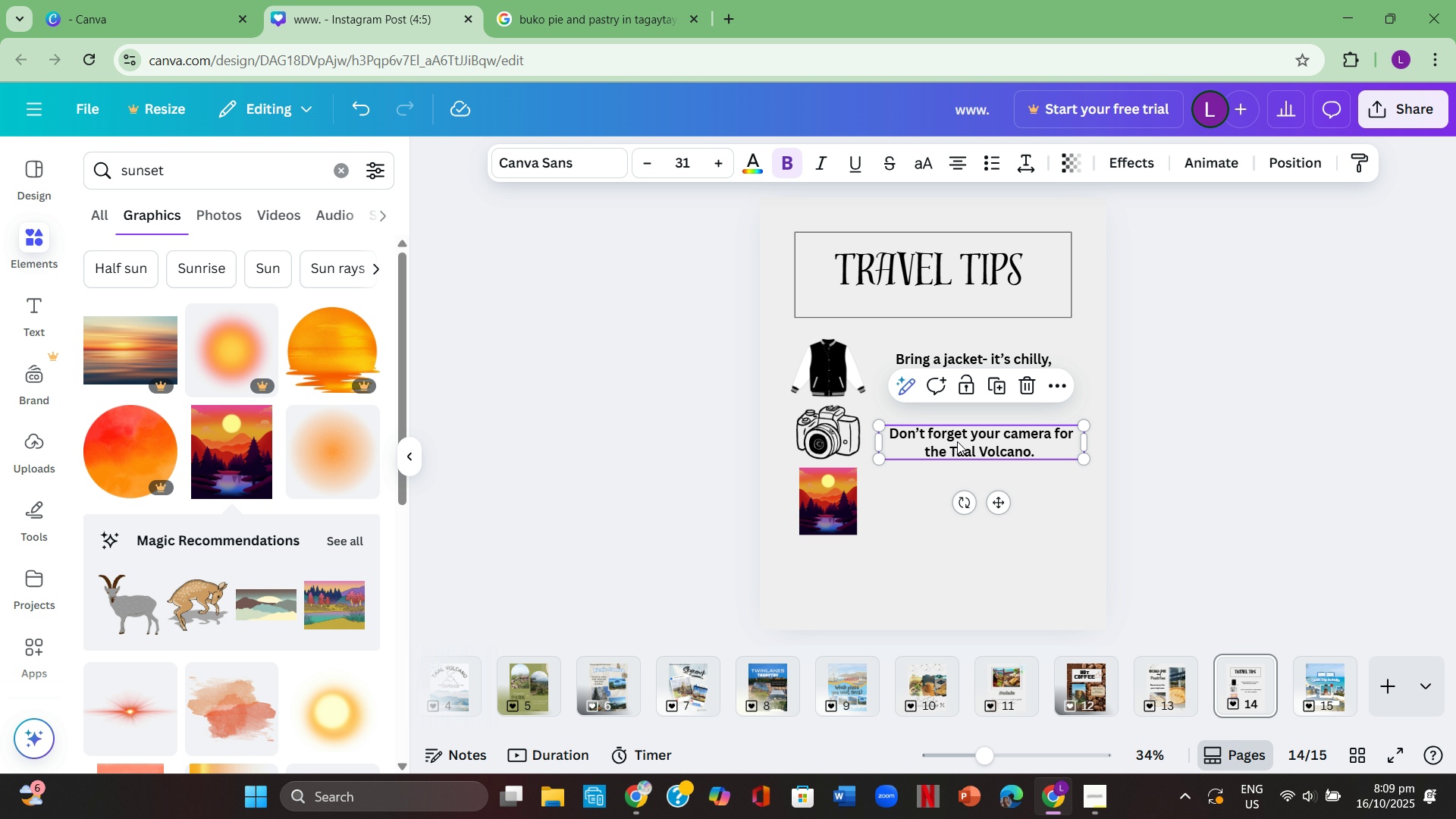 
key(Control+C)
 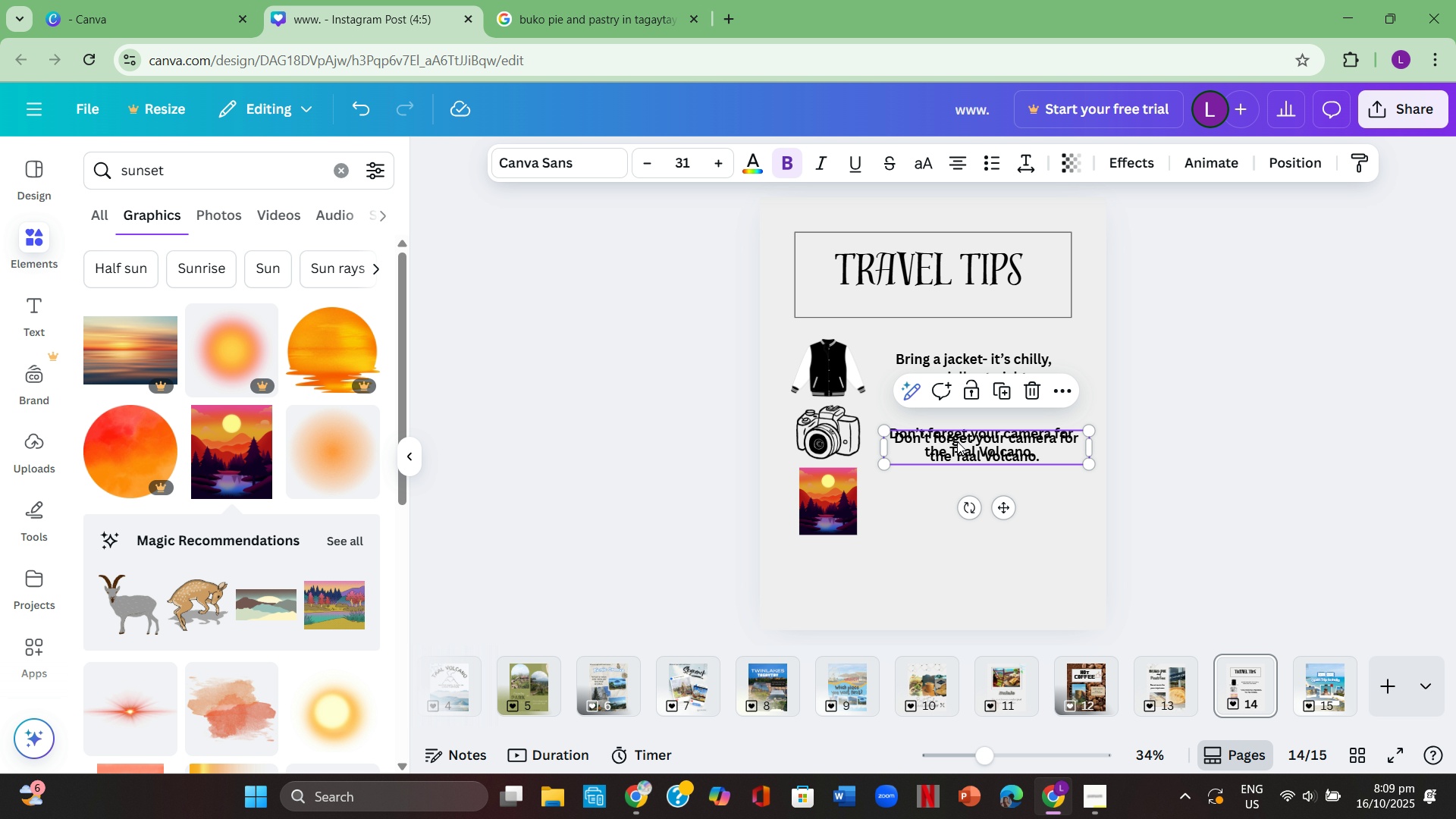 
key(Control+ControlLeft)
 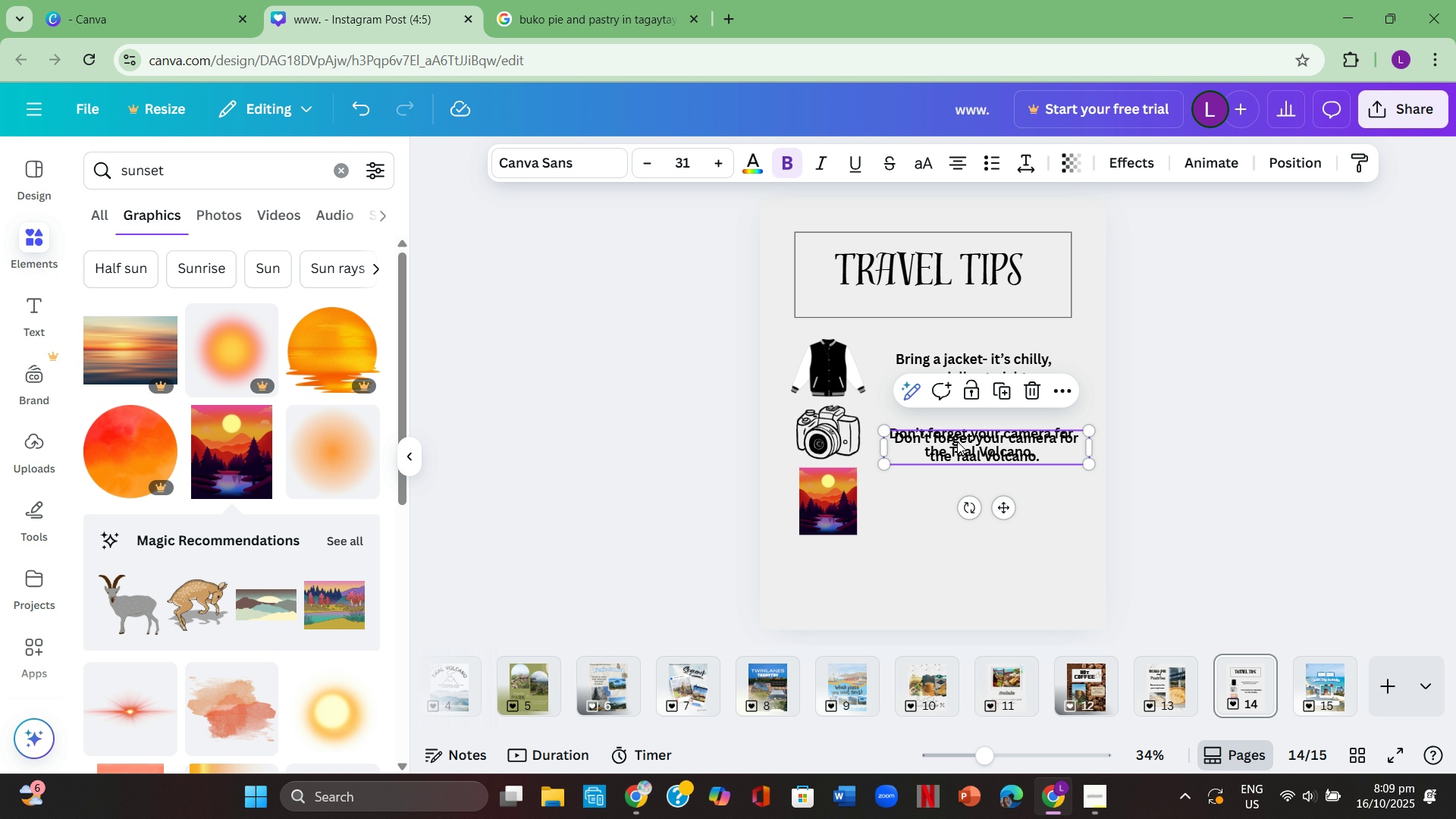 
key(Control+V)
 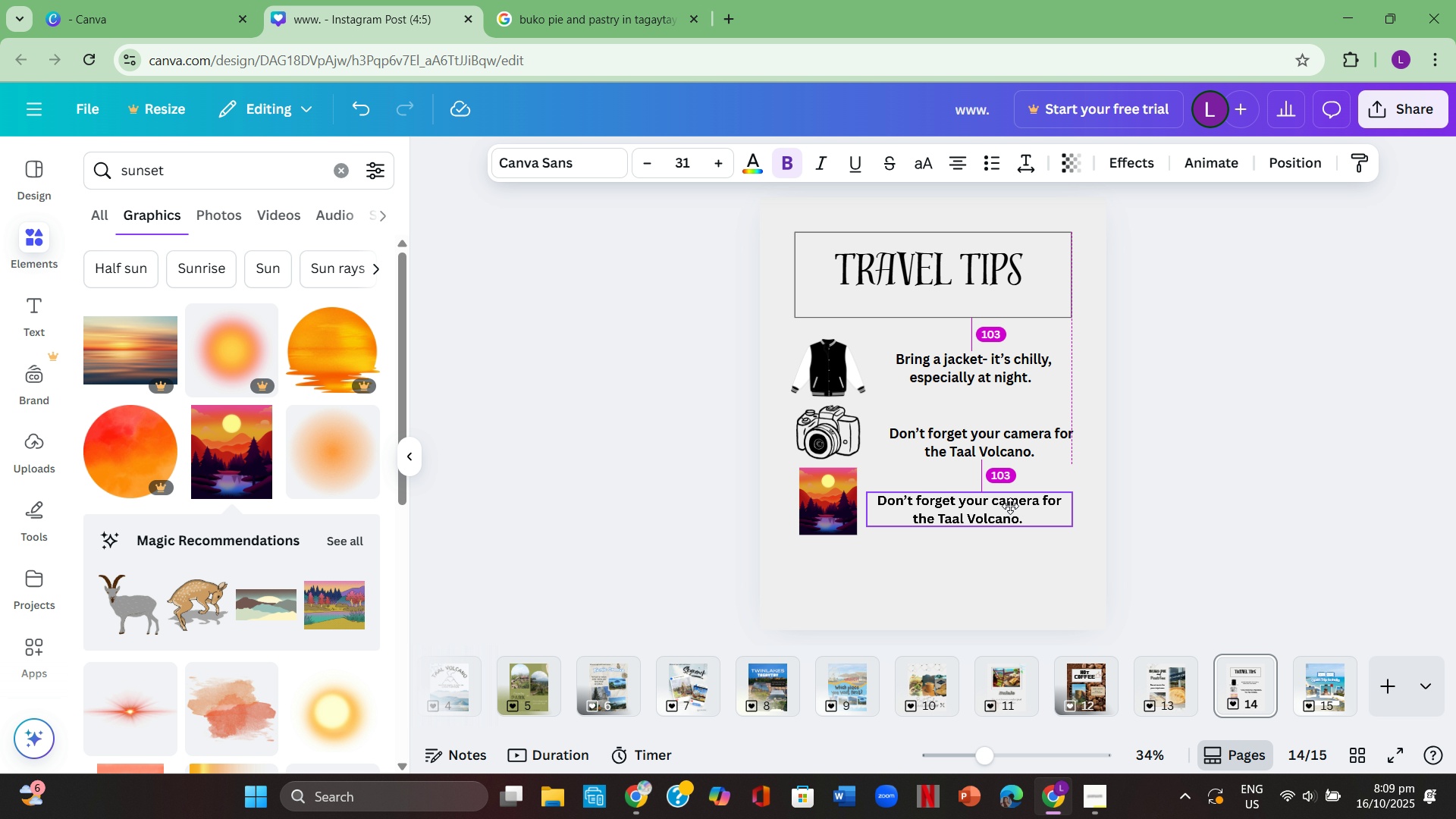 
left_click([1153, 483])
 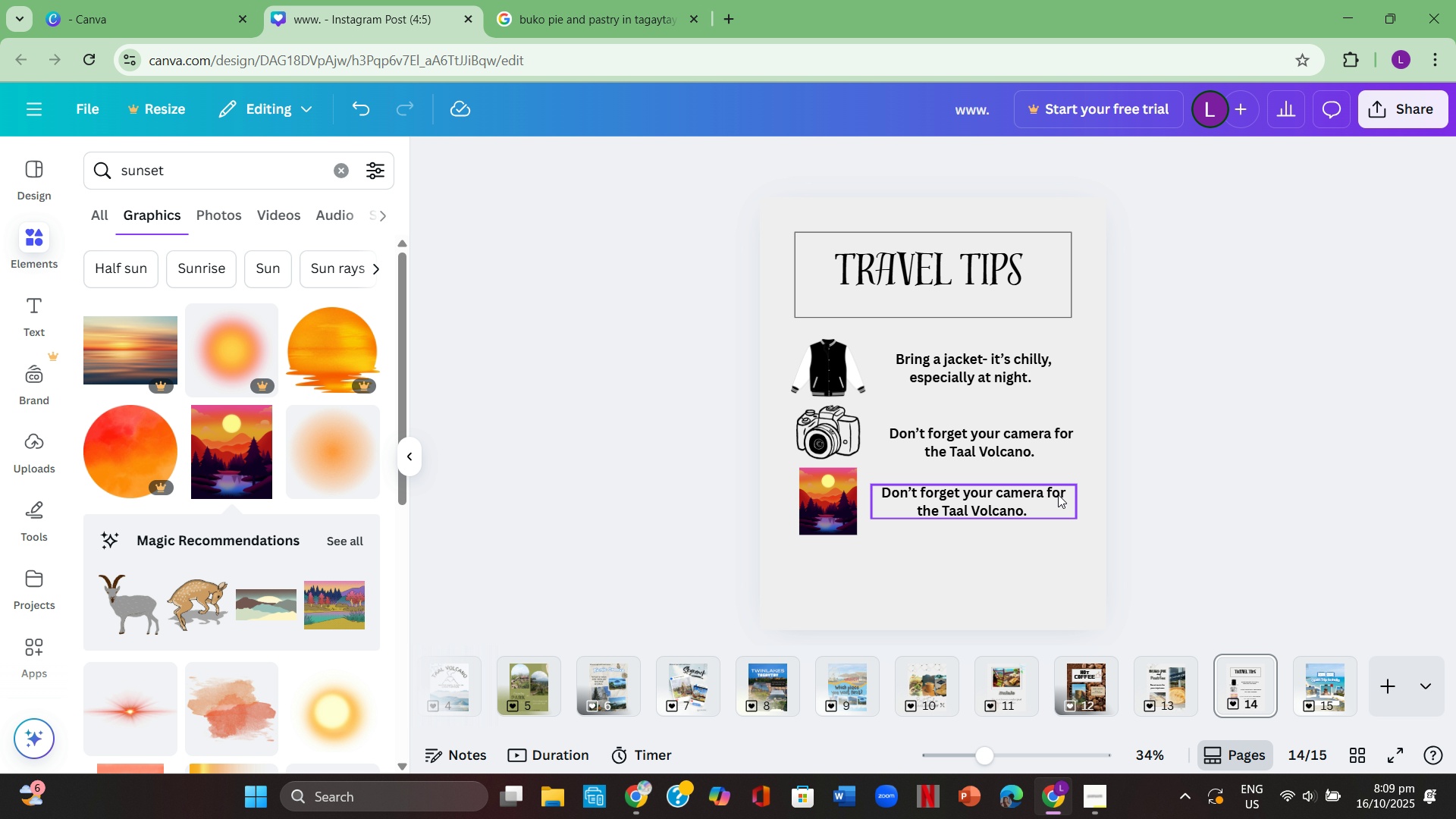 
mouse_move([1028, 495])
 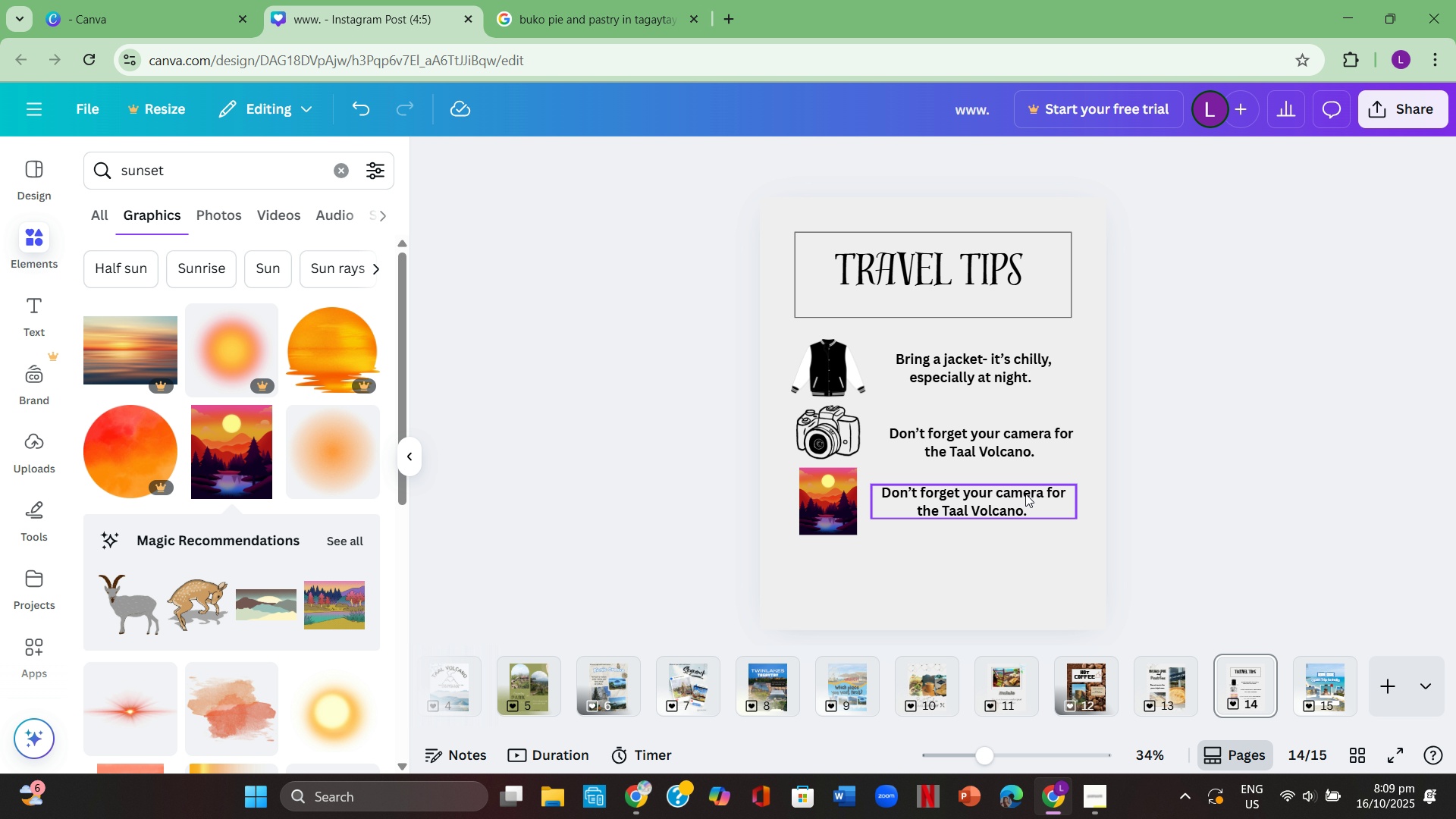 
double_click([1025, 494])
 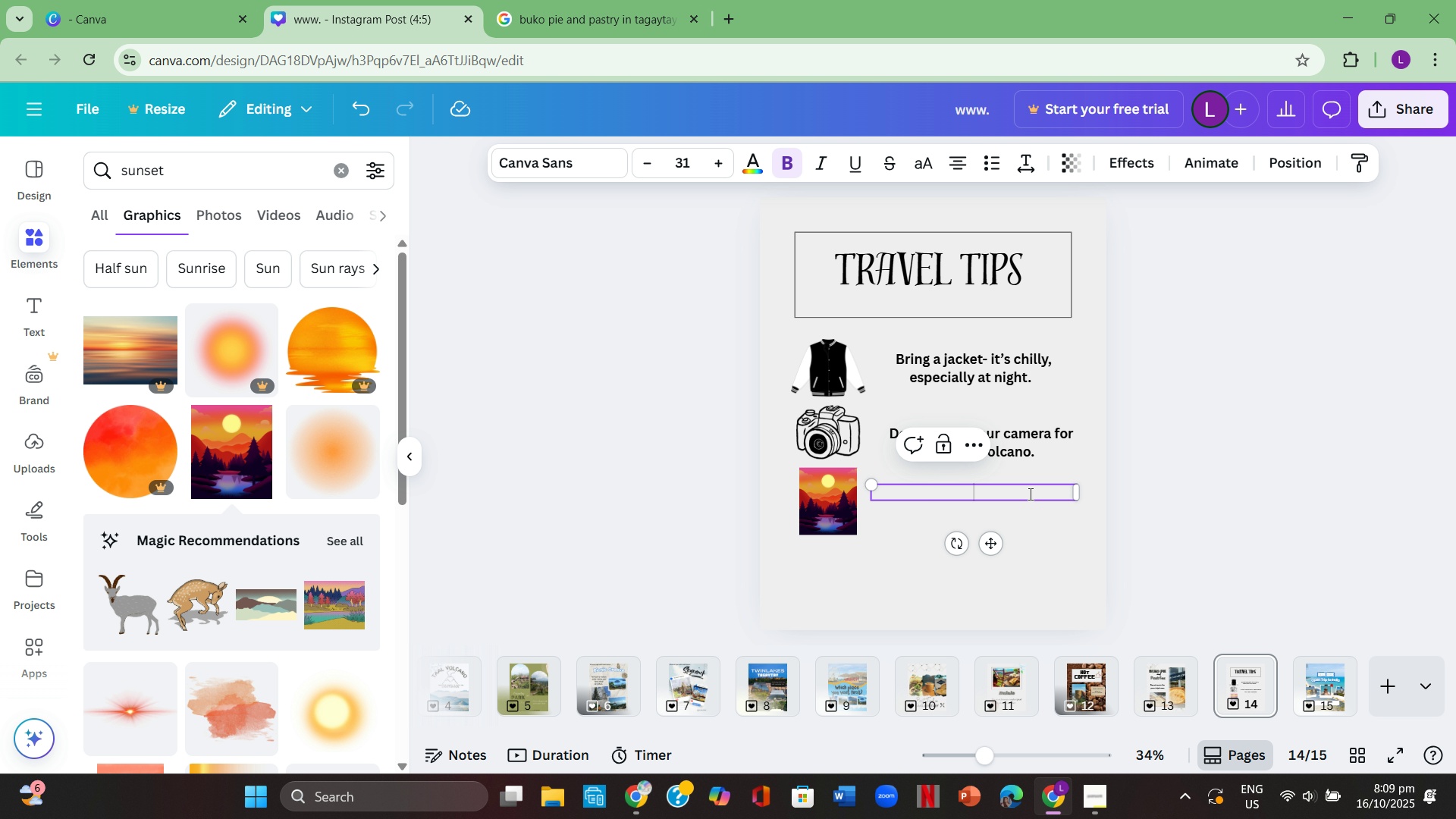 
key(Backspace)
type(Best time o visit )
 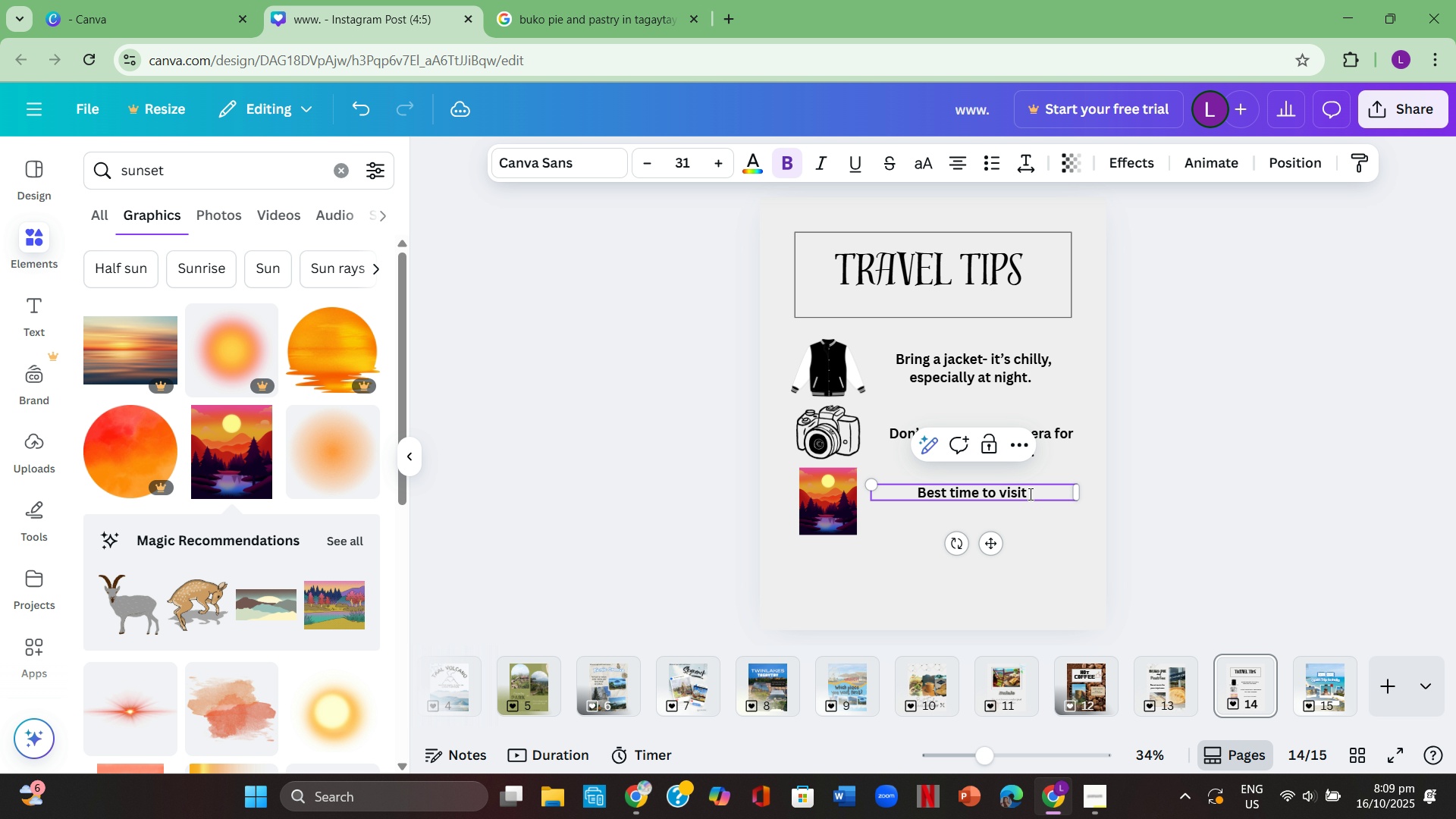 
key(Backspace)
type(: early mornngorsunset. )
 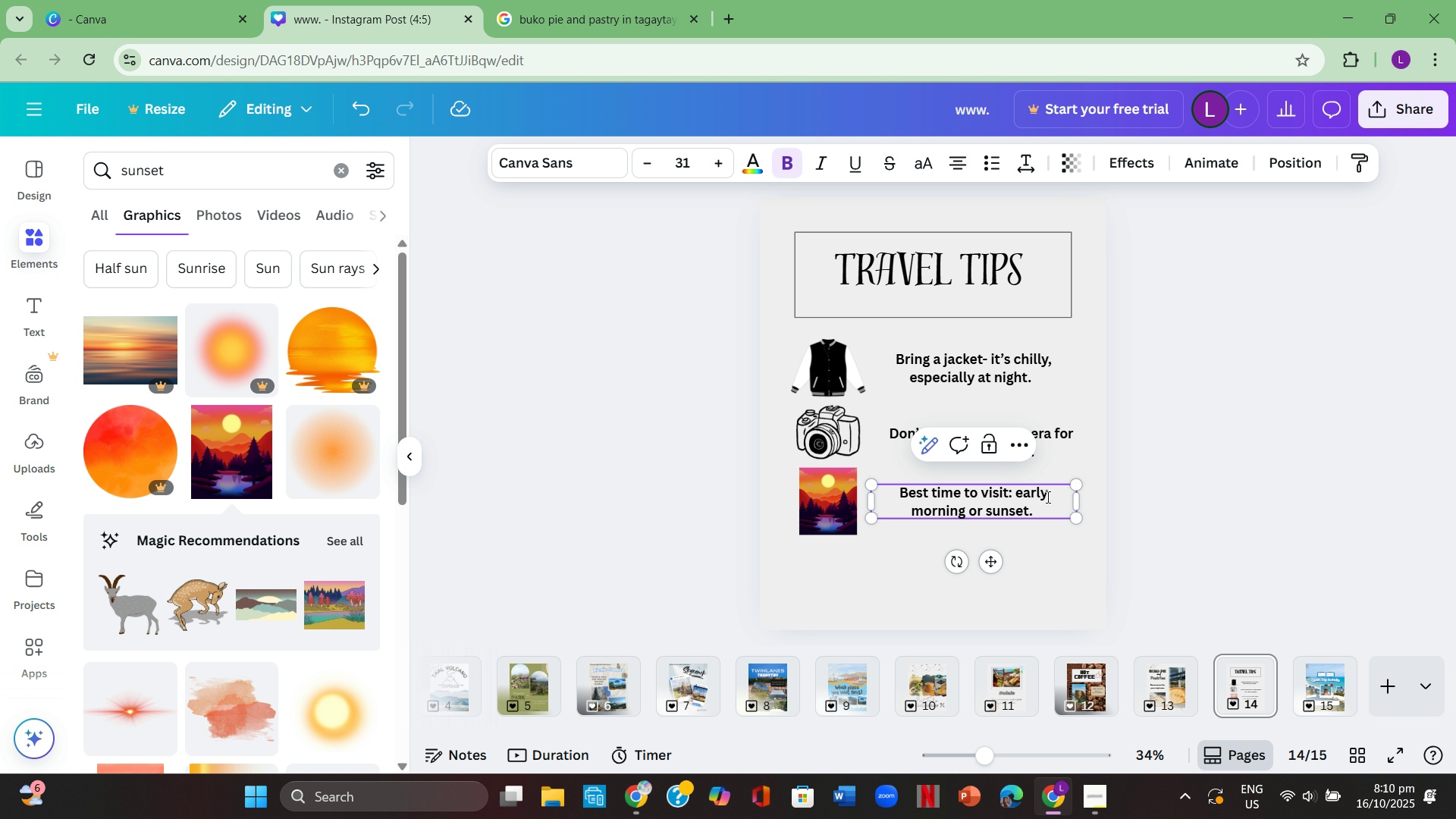 
left_click([1140, 530])
 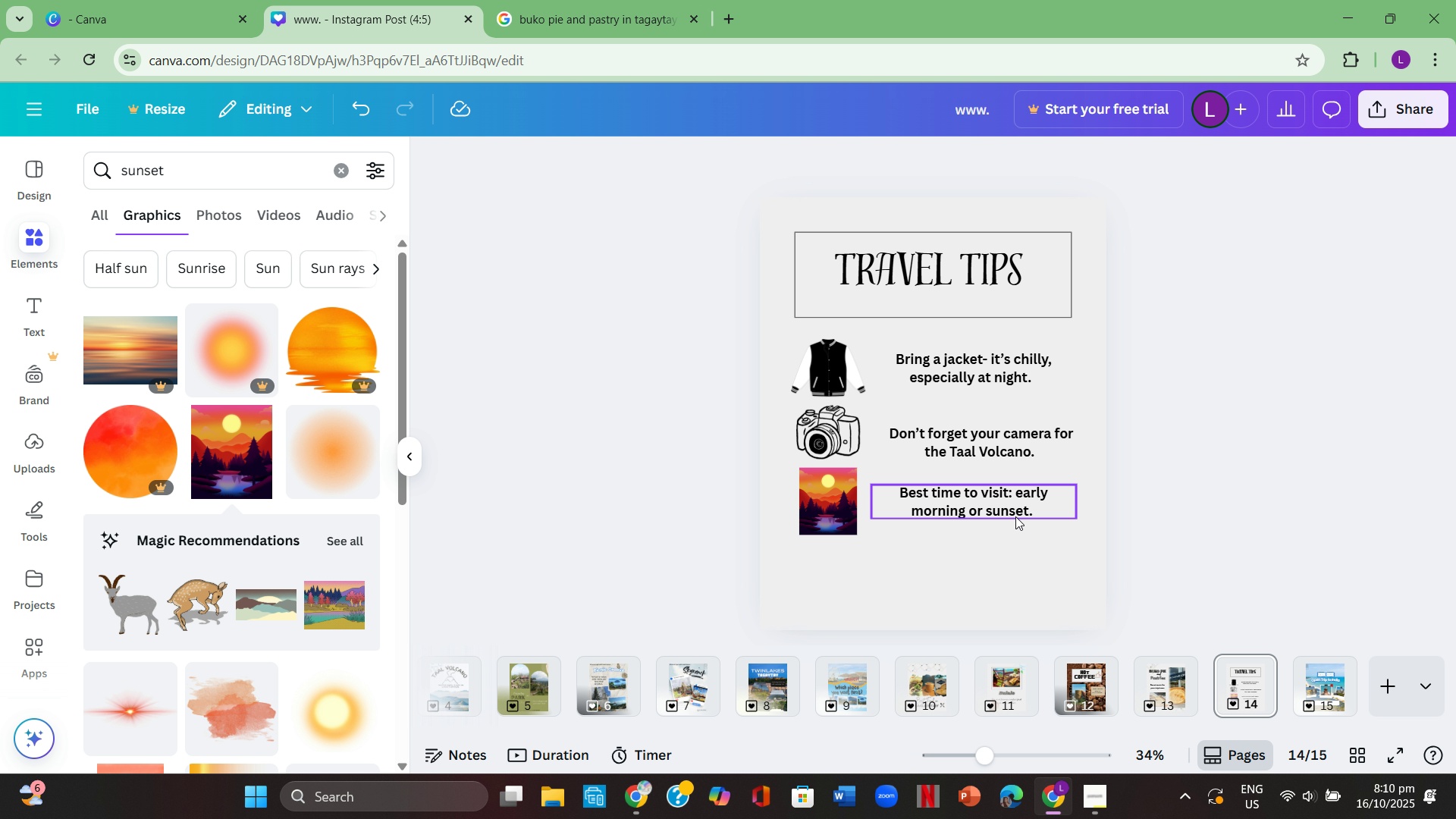 
left_click([1274, 512])
 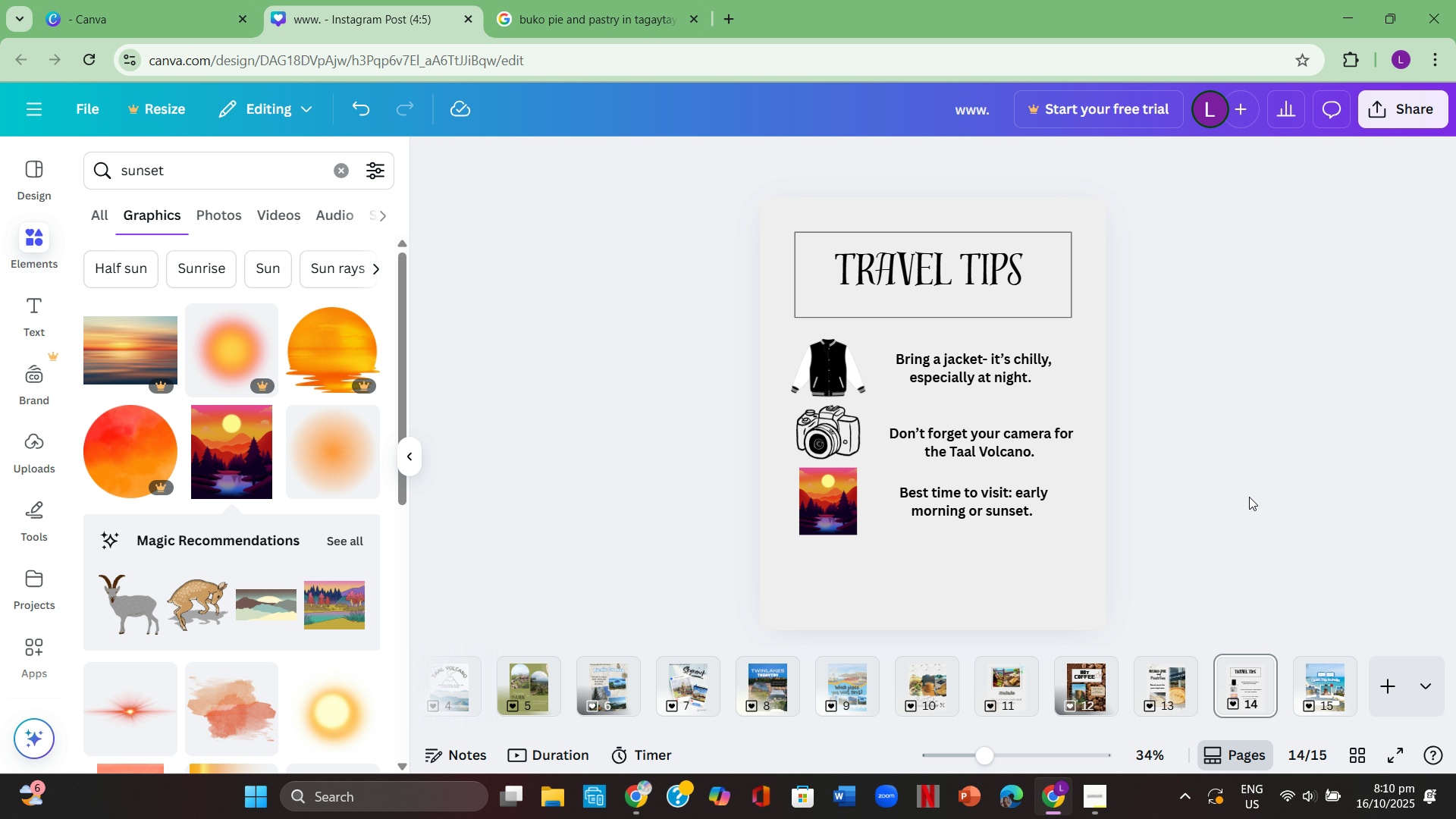 
scroll: coordinate [1249, 497], scroll_direction: down, amount: 1.0
 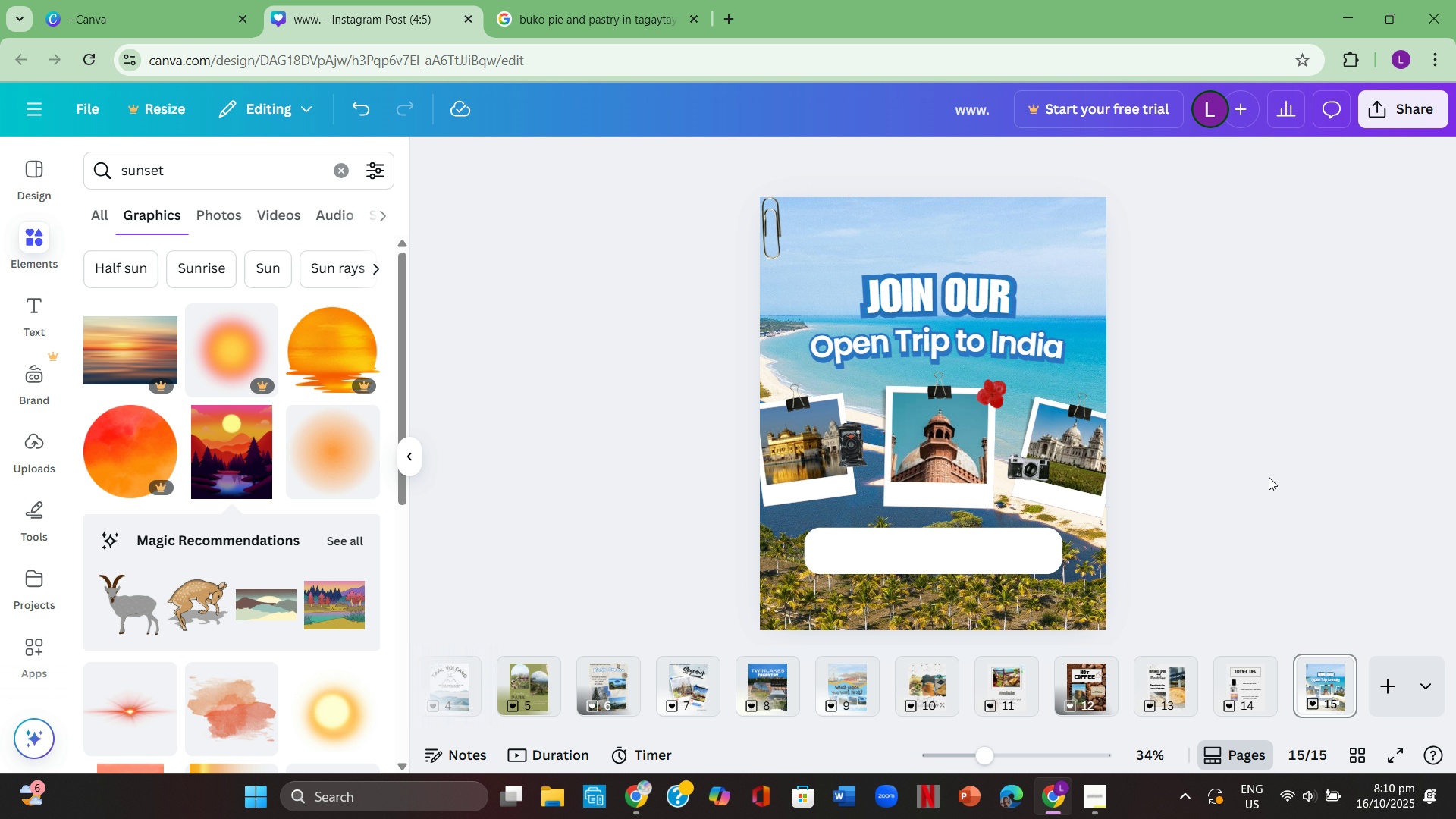 
scroll: coordinate [1272, 476], scroll_direction: up, amount: 1.0
 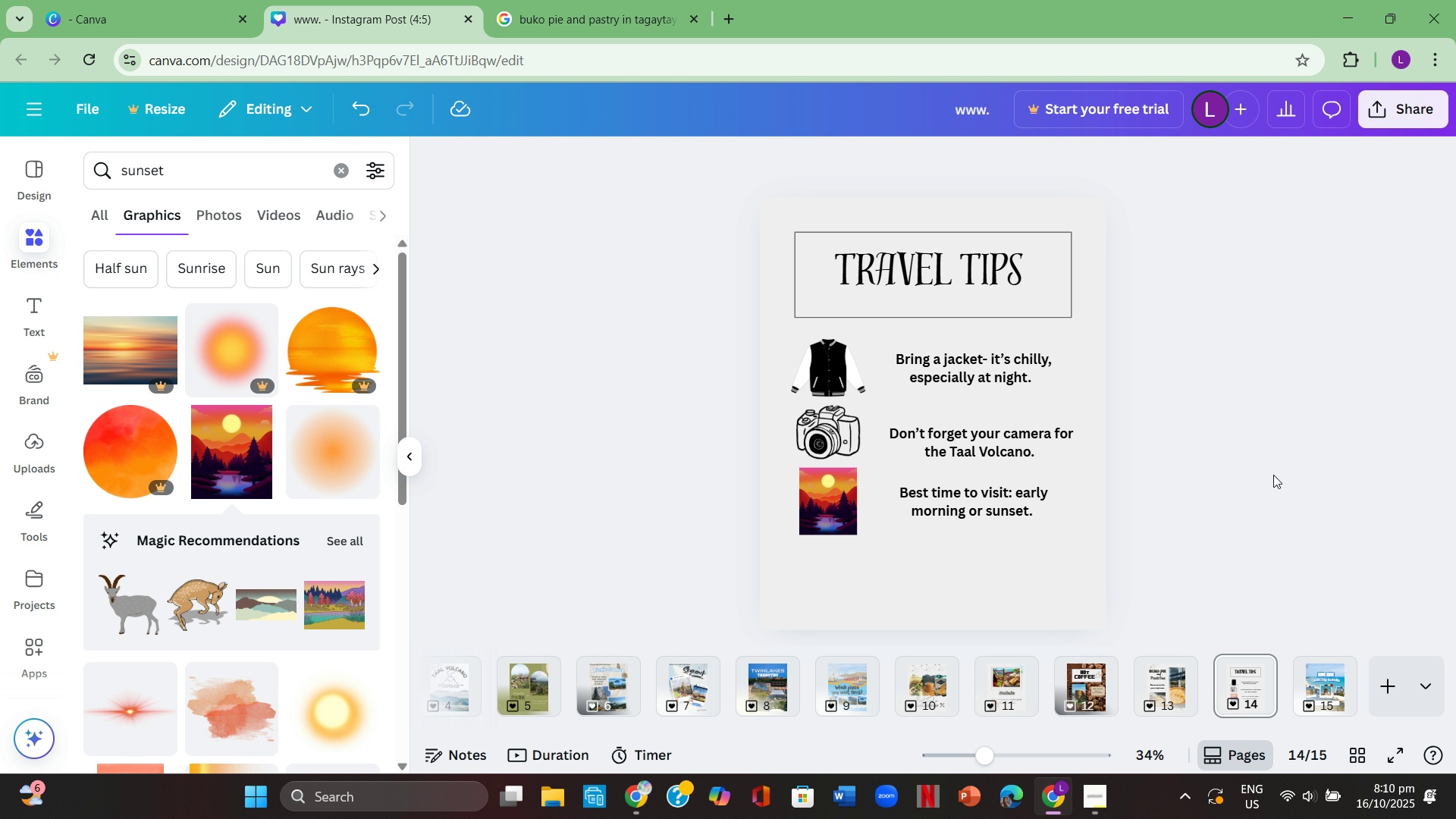 
wait(8.3)
 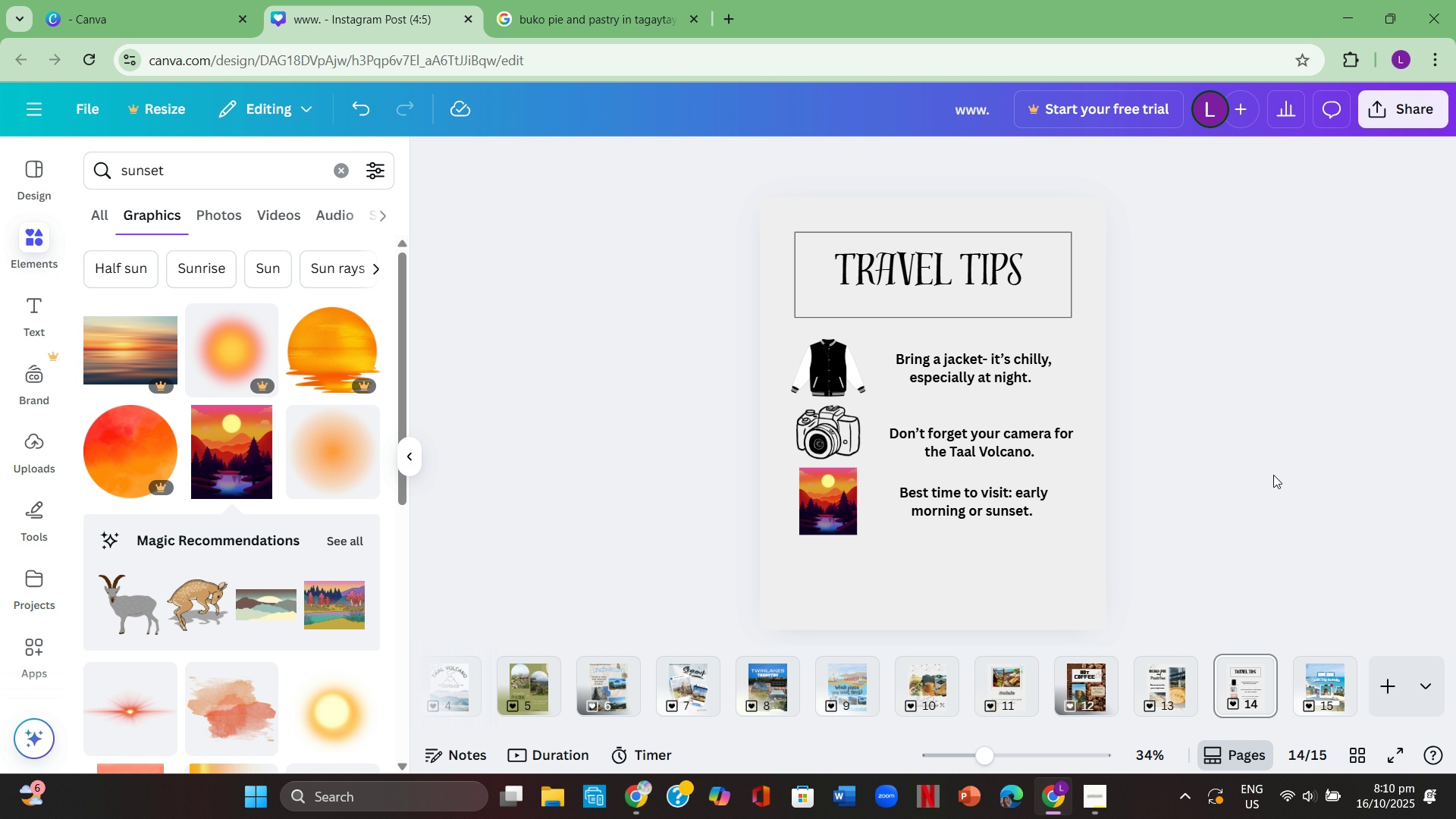 
left_click([346, 179])
 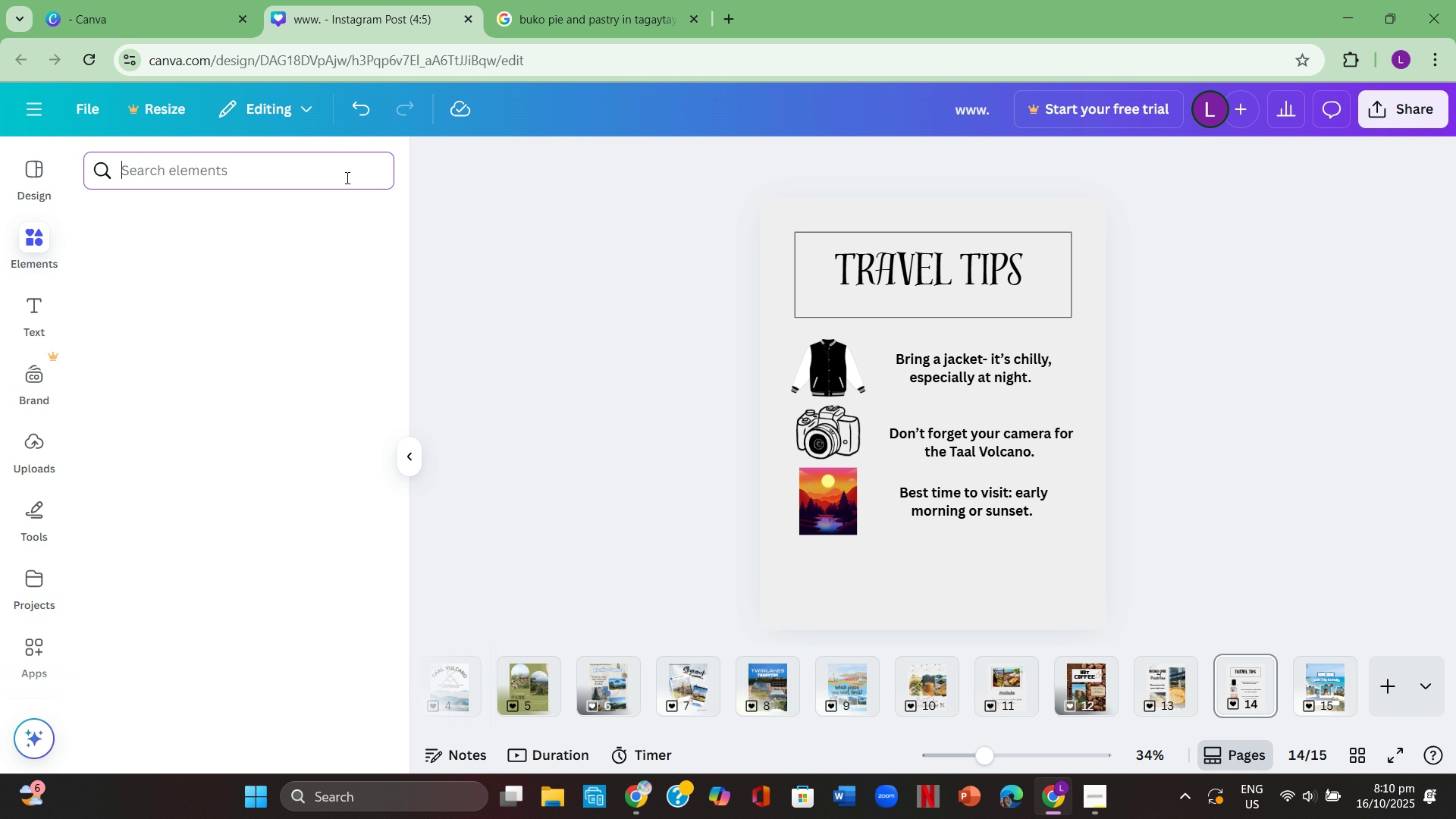 
left_click([344, 177])
 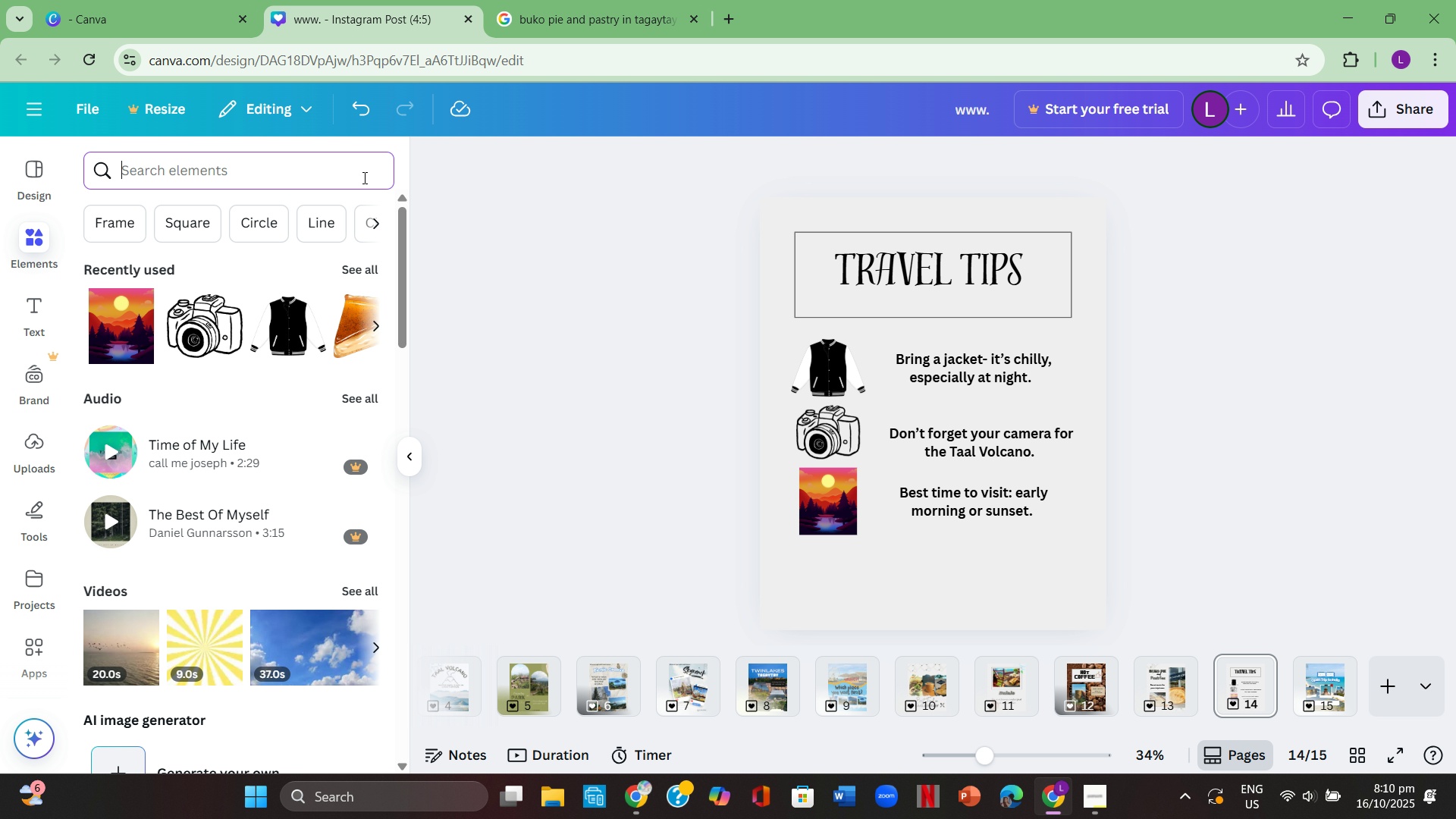 
wait(12.45)
 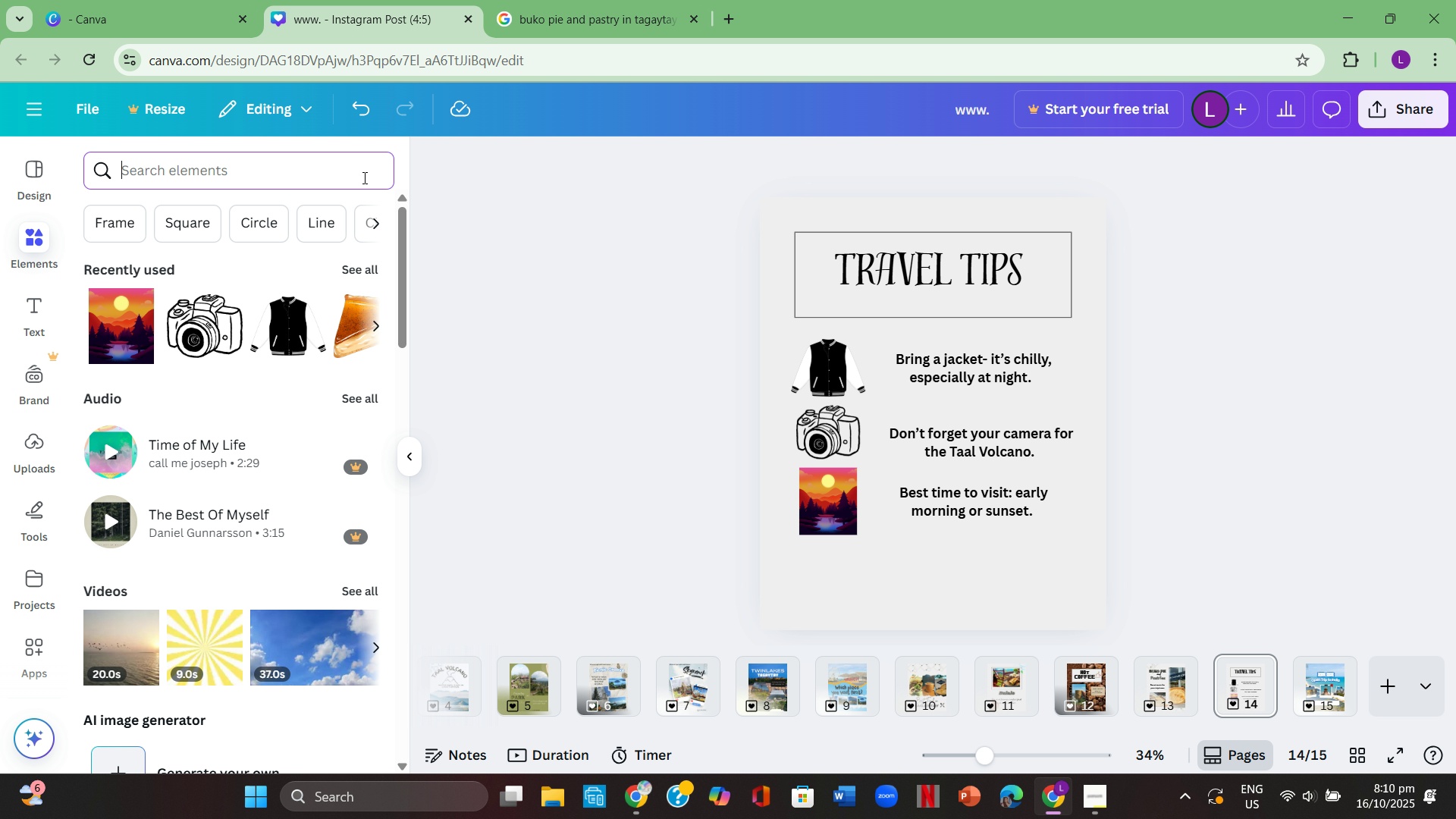 
type(car)
 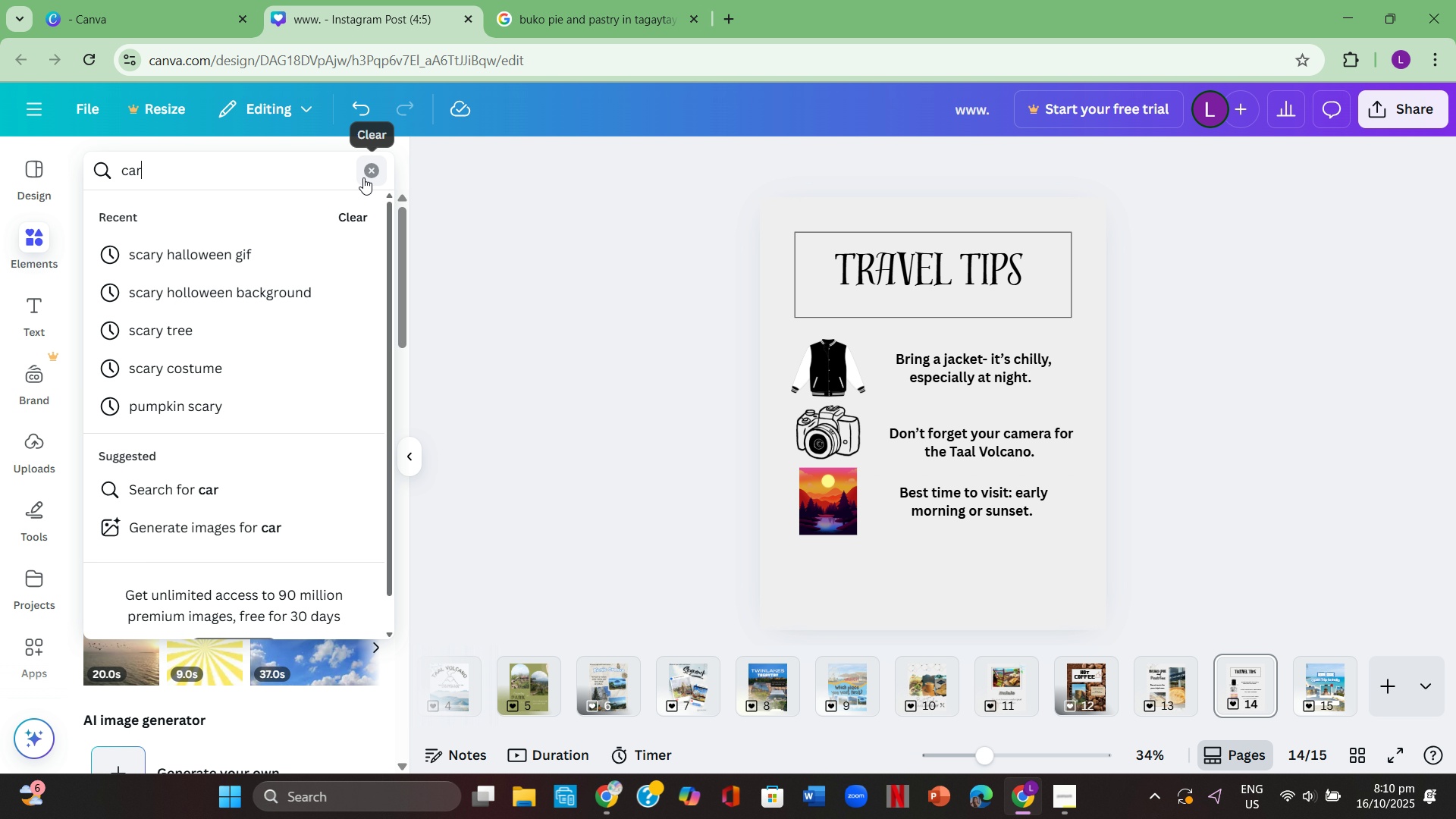 
key(Enter)
 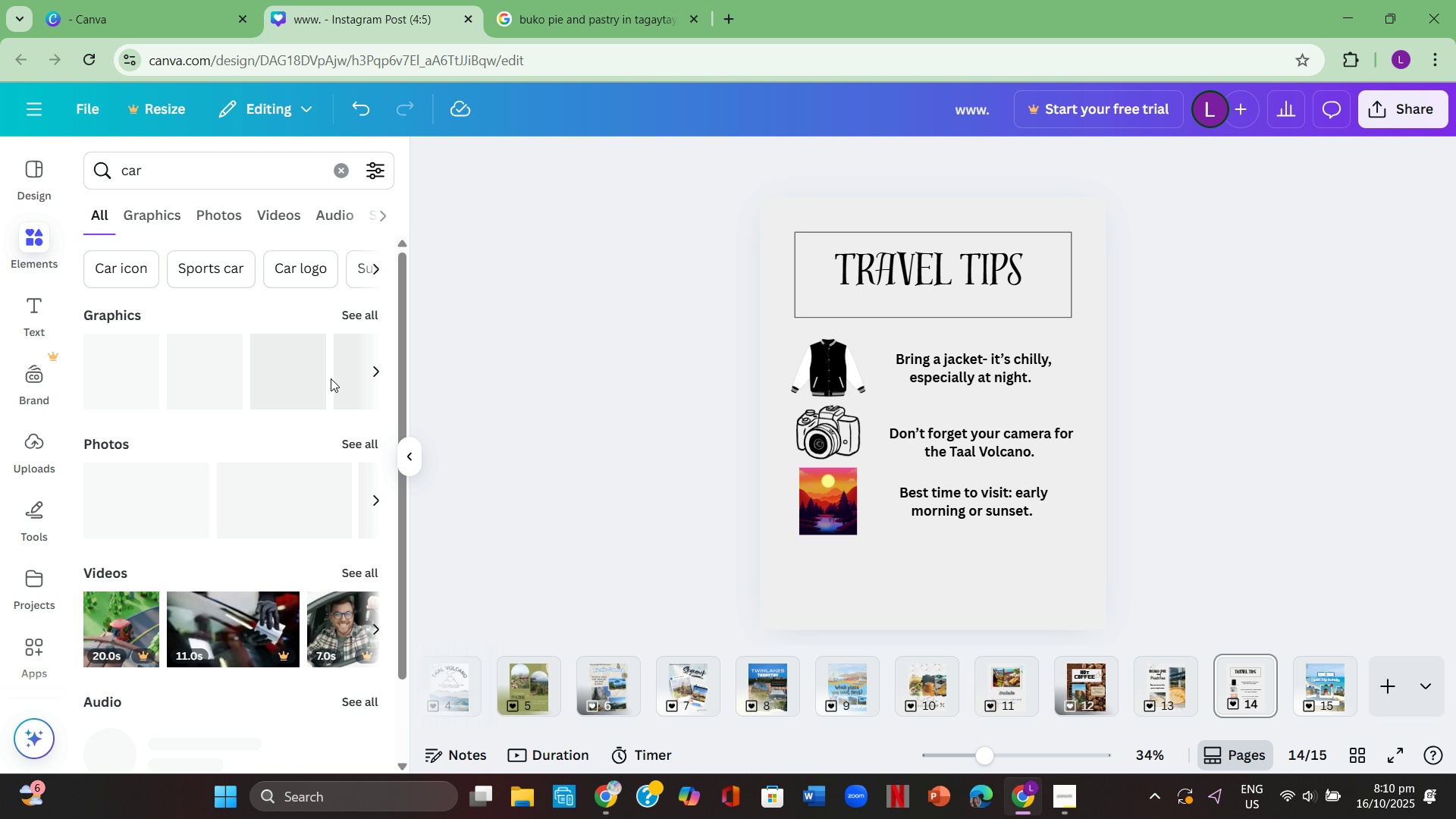 
mouse_move([347, 324])
 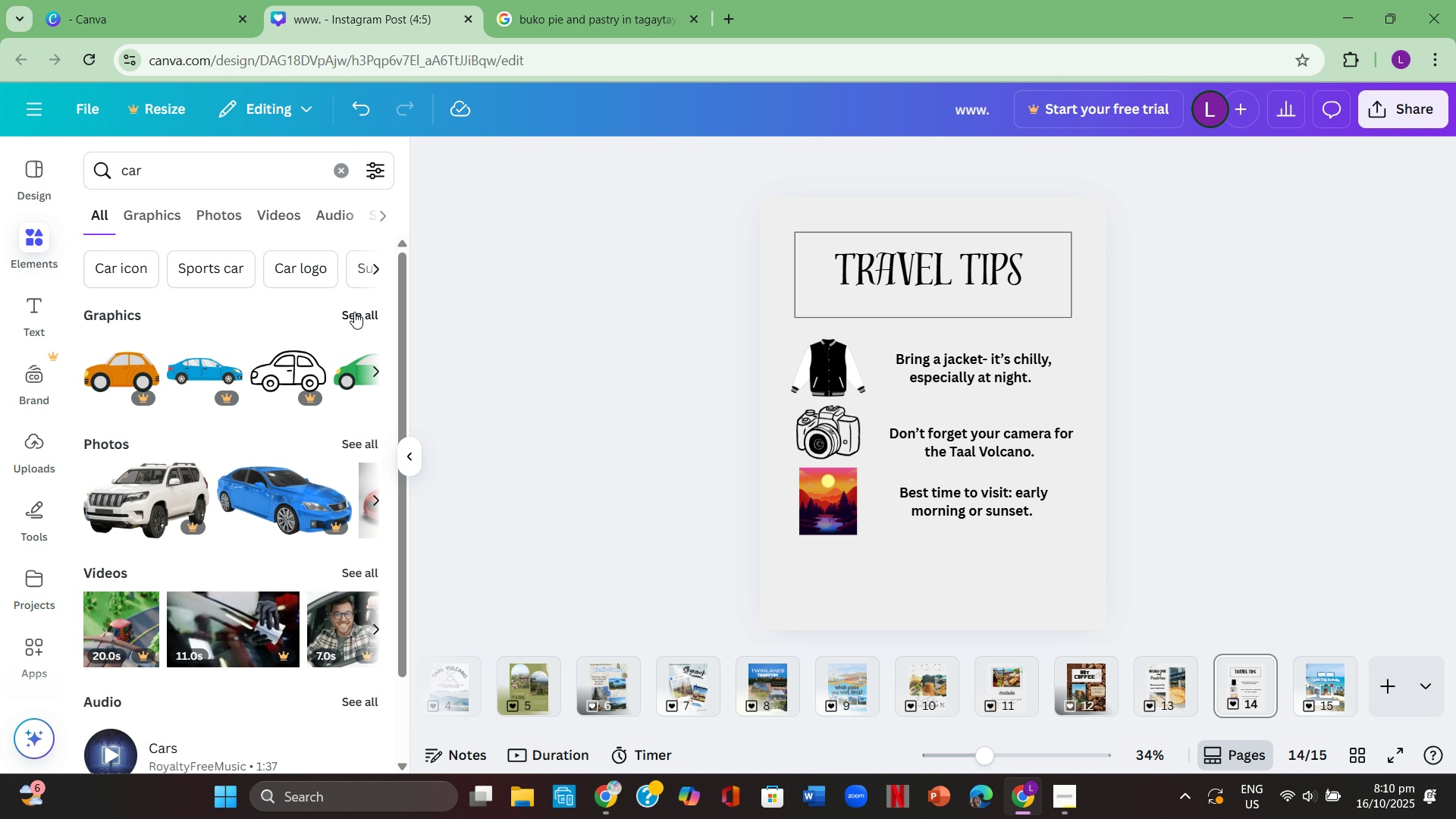 
left_click([354, 312])
 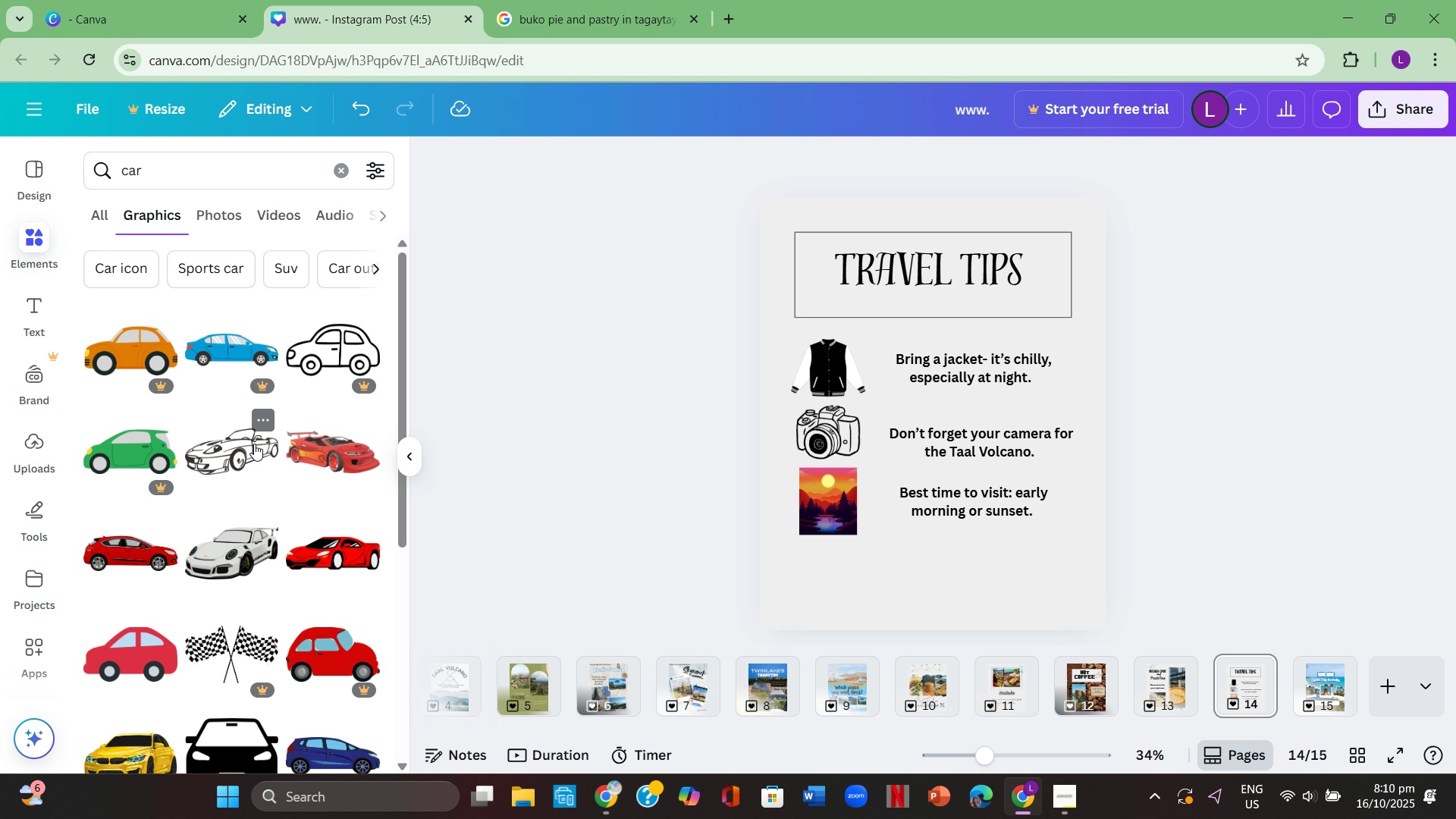 
scroll: coordinate [253, 443], scroll_direction: down, amount: 1.0
 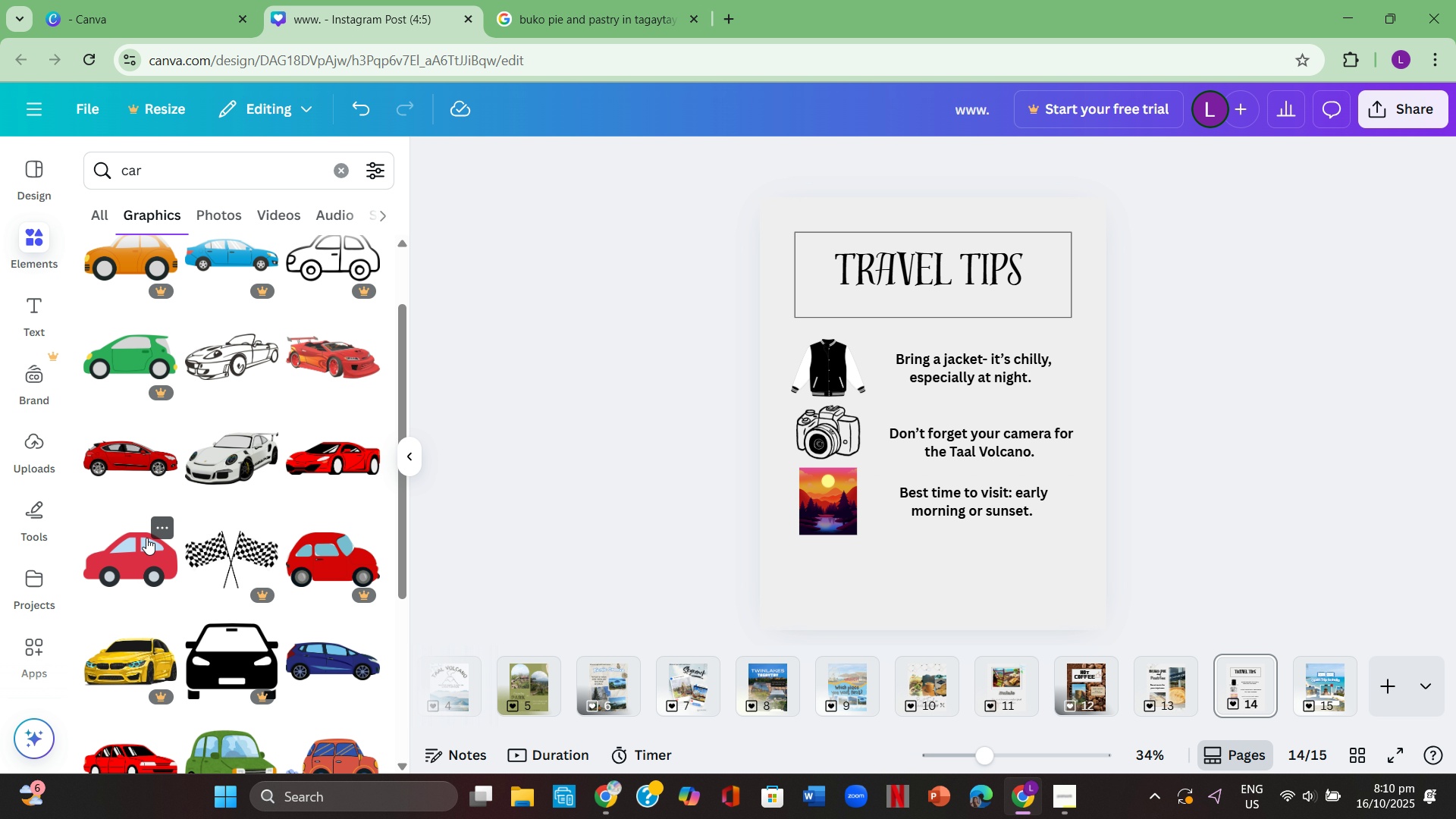 
left_click([138, 544])
 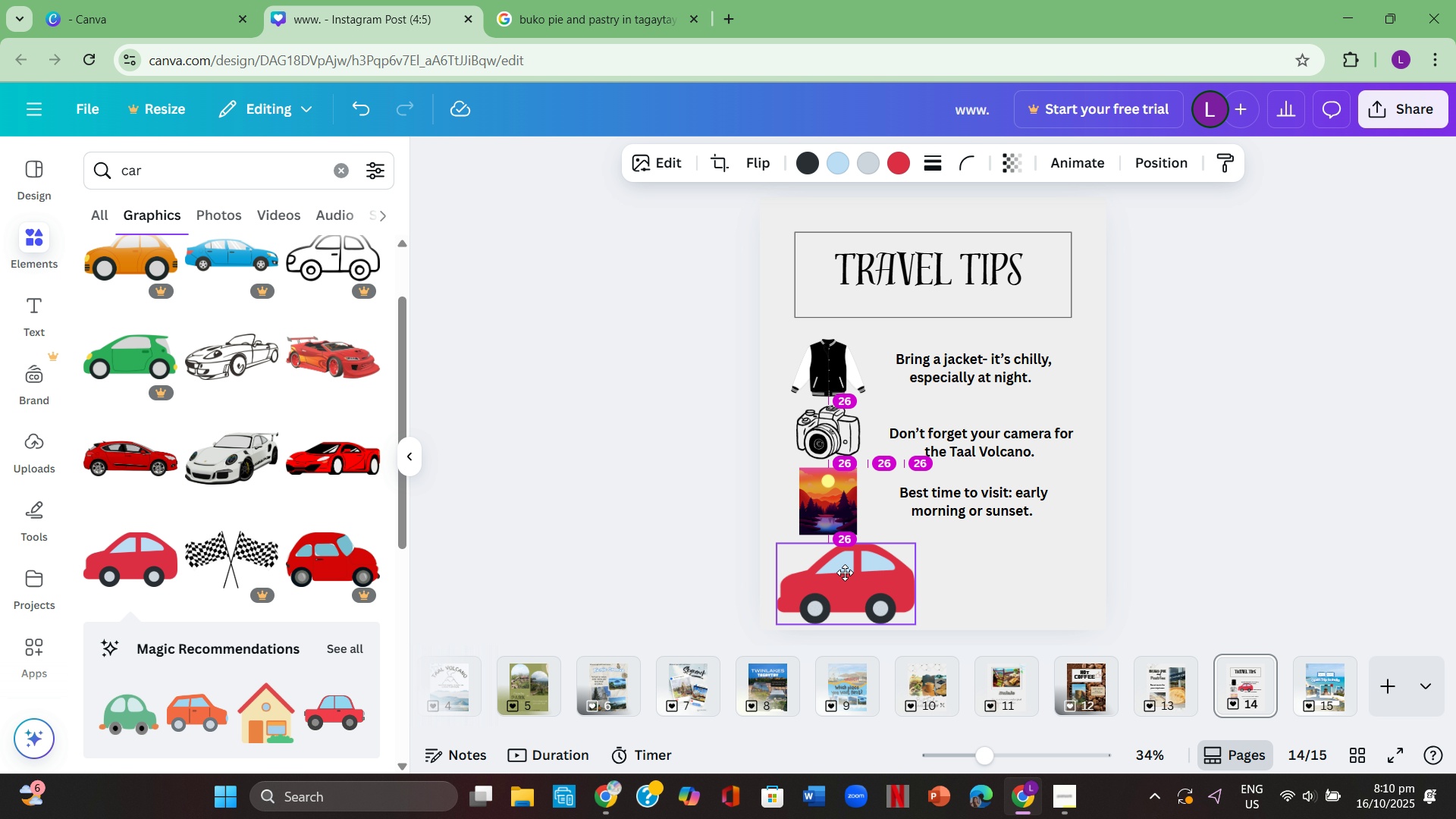 
wait(8.85)
 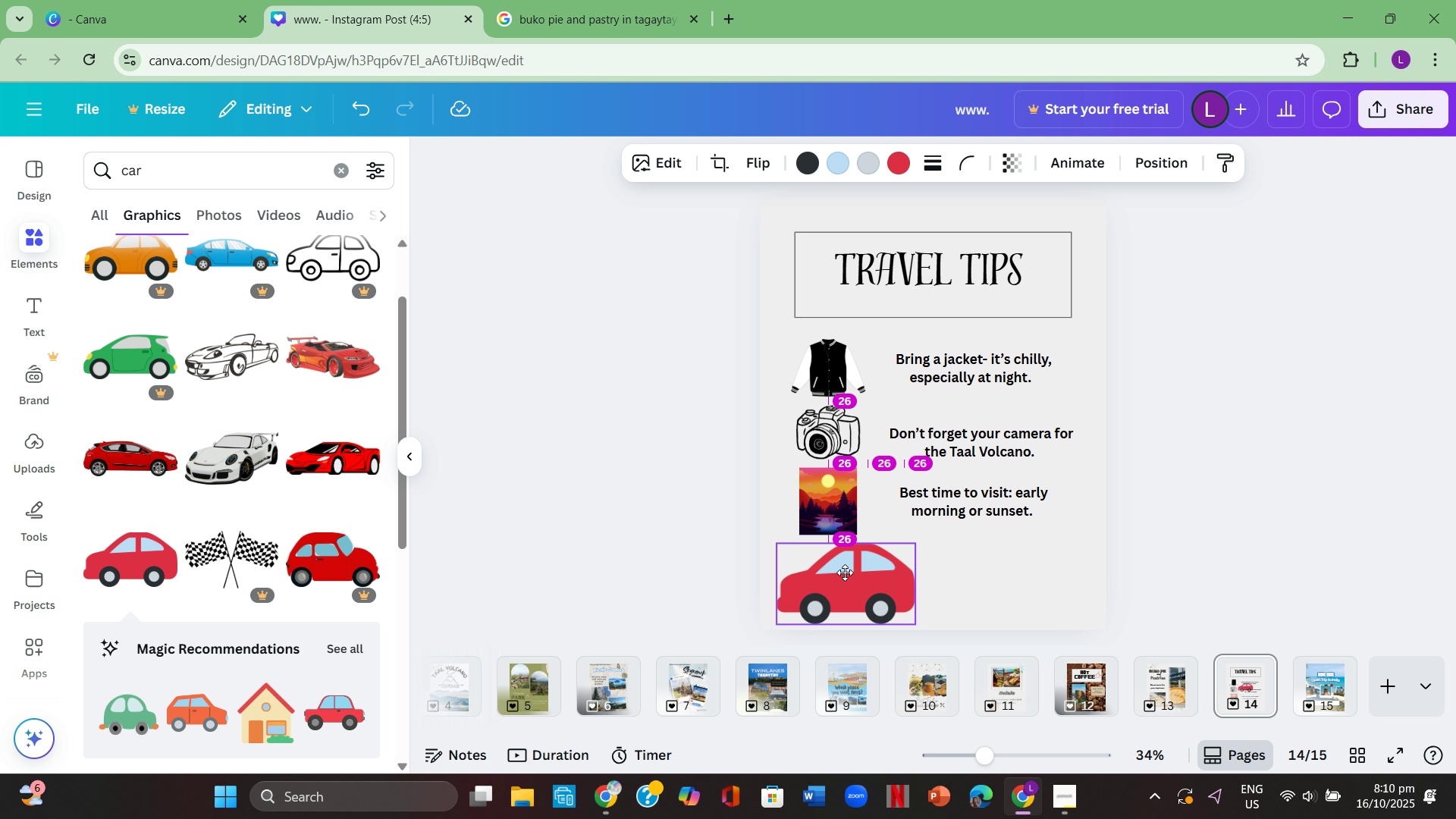 
left_click([912, 576])
 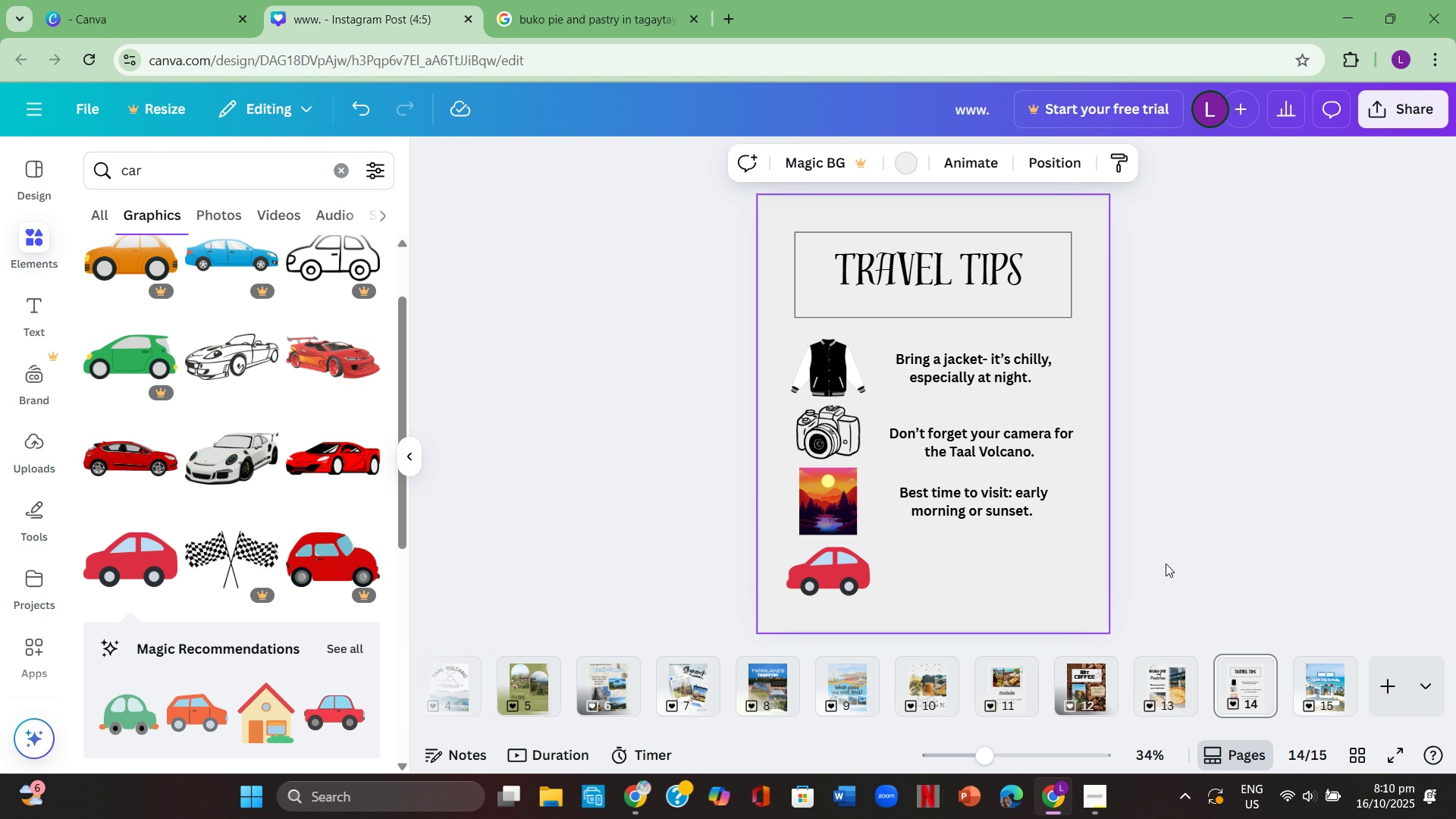 
left_click([1230, 563])
 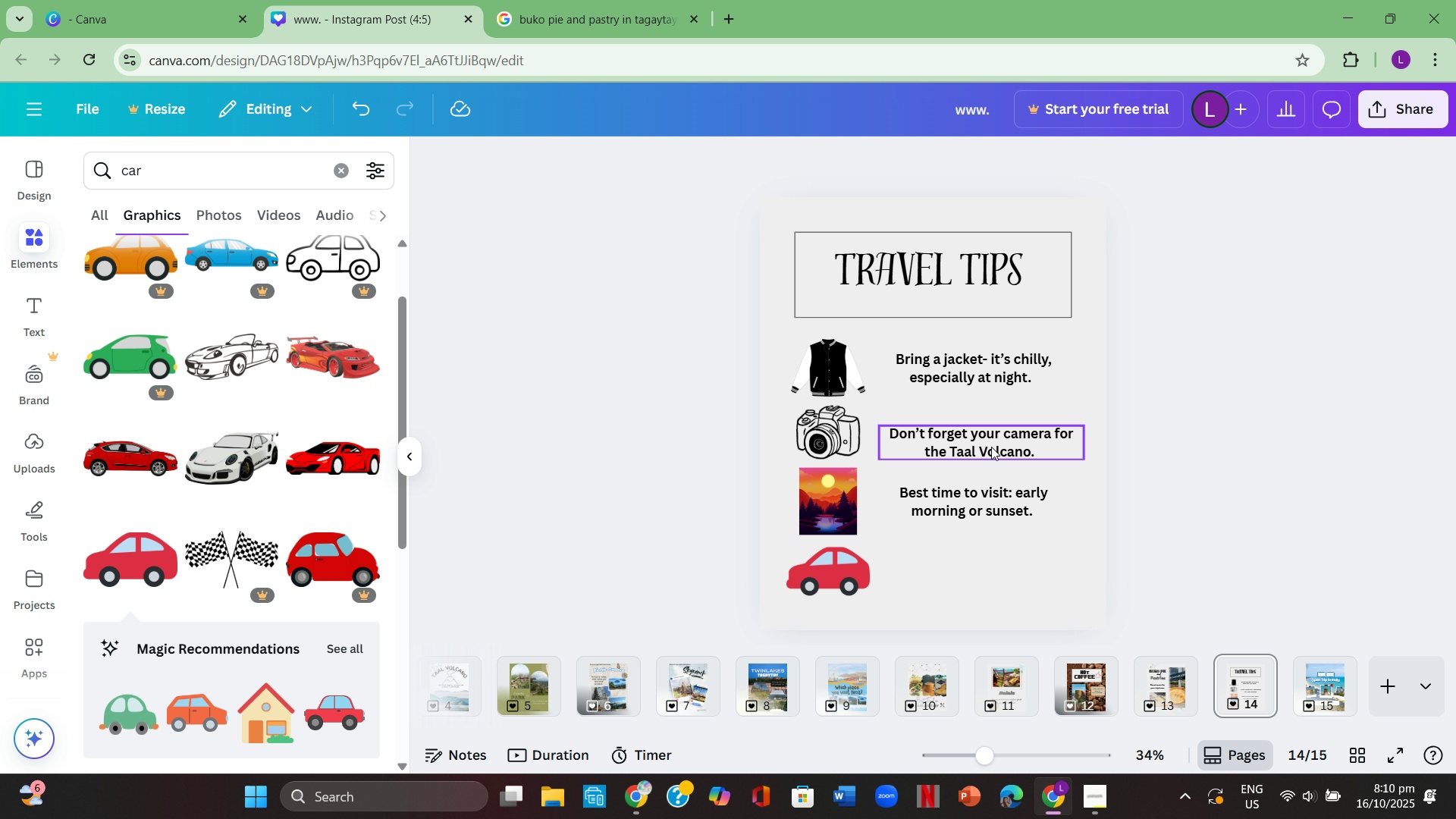 
left_click([963, 488])
 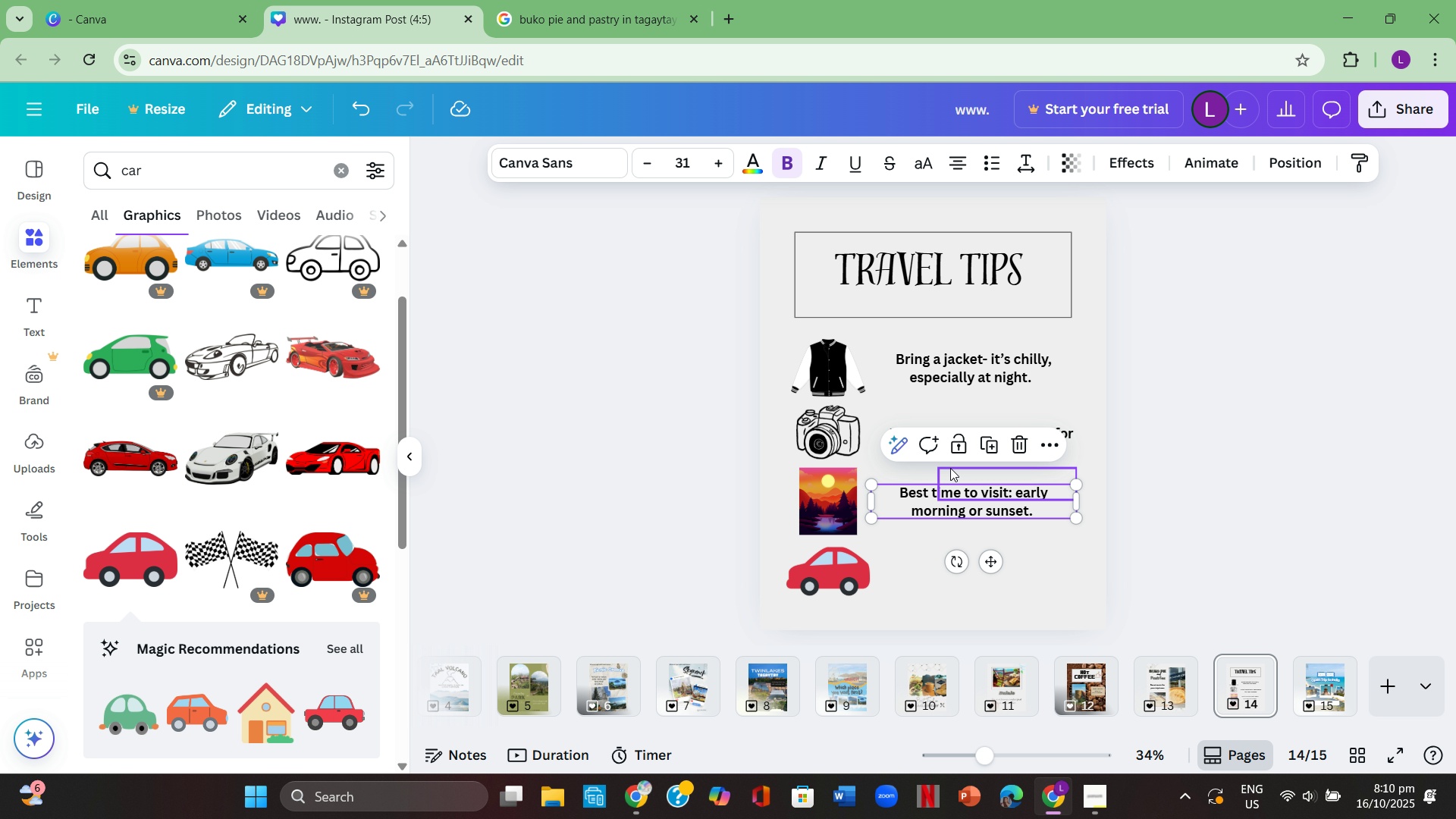 
key(Control+ControlLeft)
 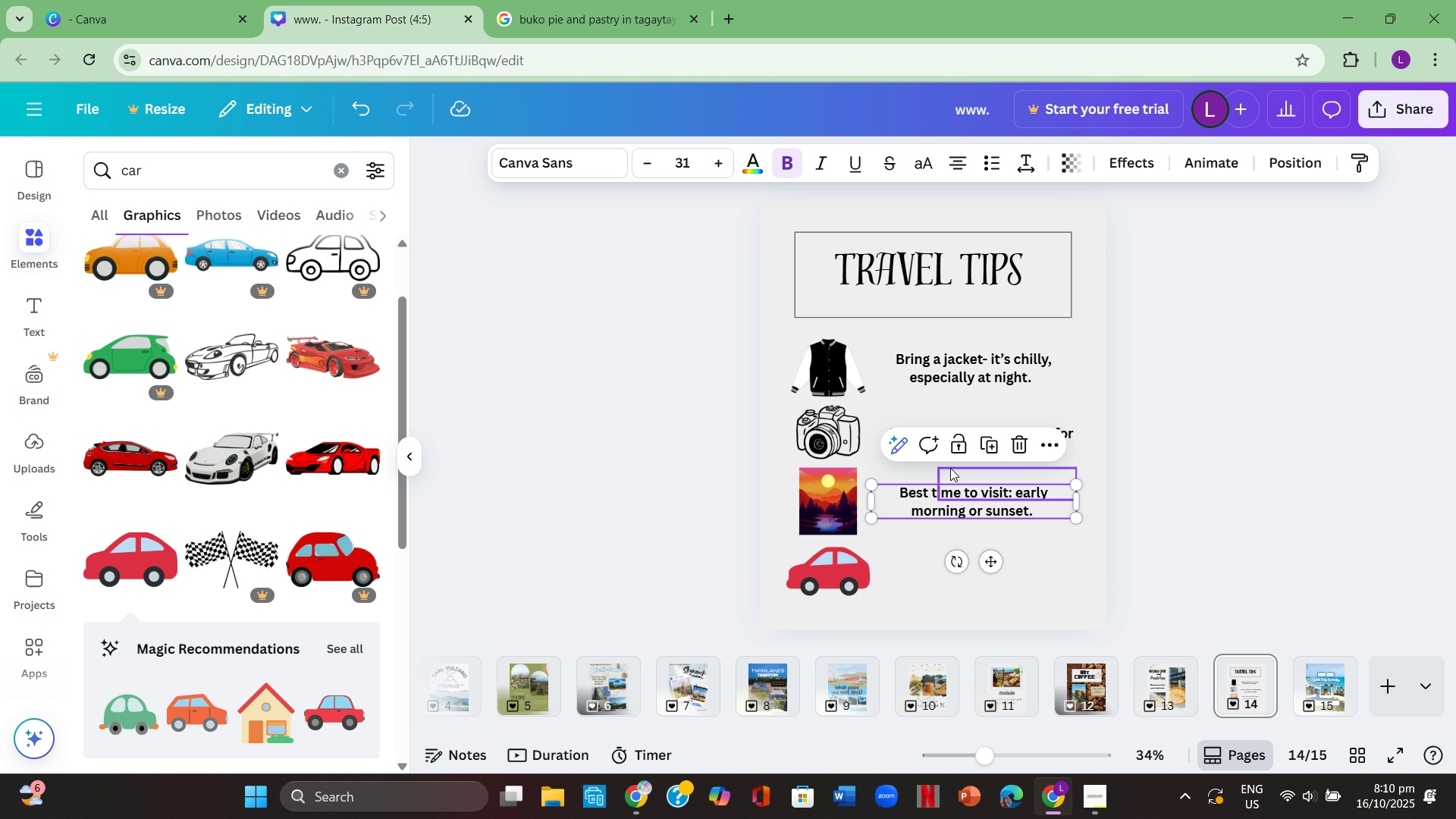 
key(Control+C)
 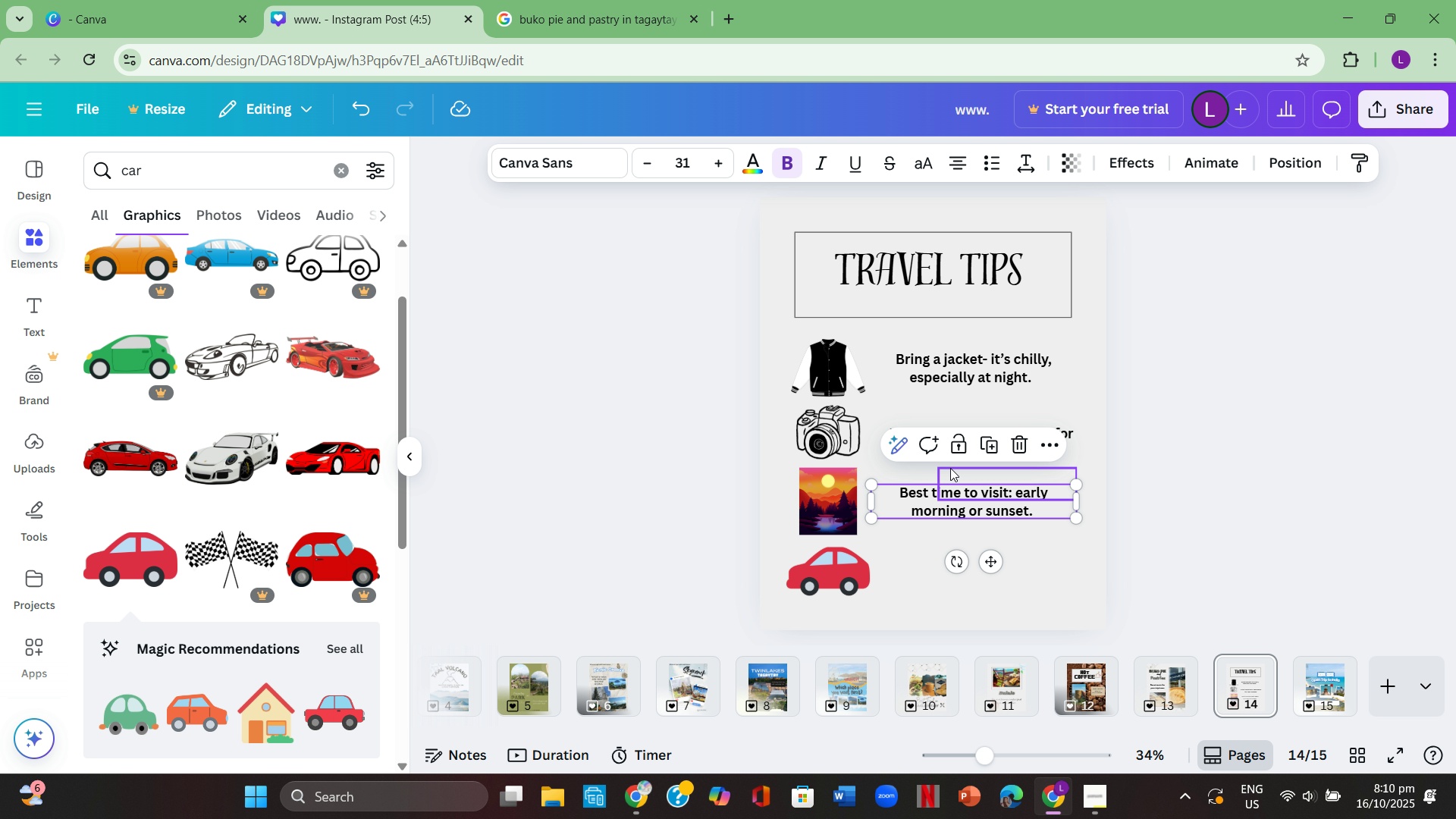 
key(Control+ControlLeft)
 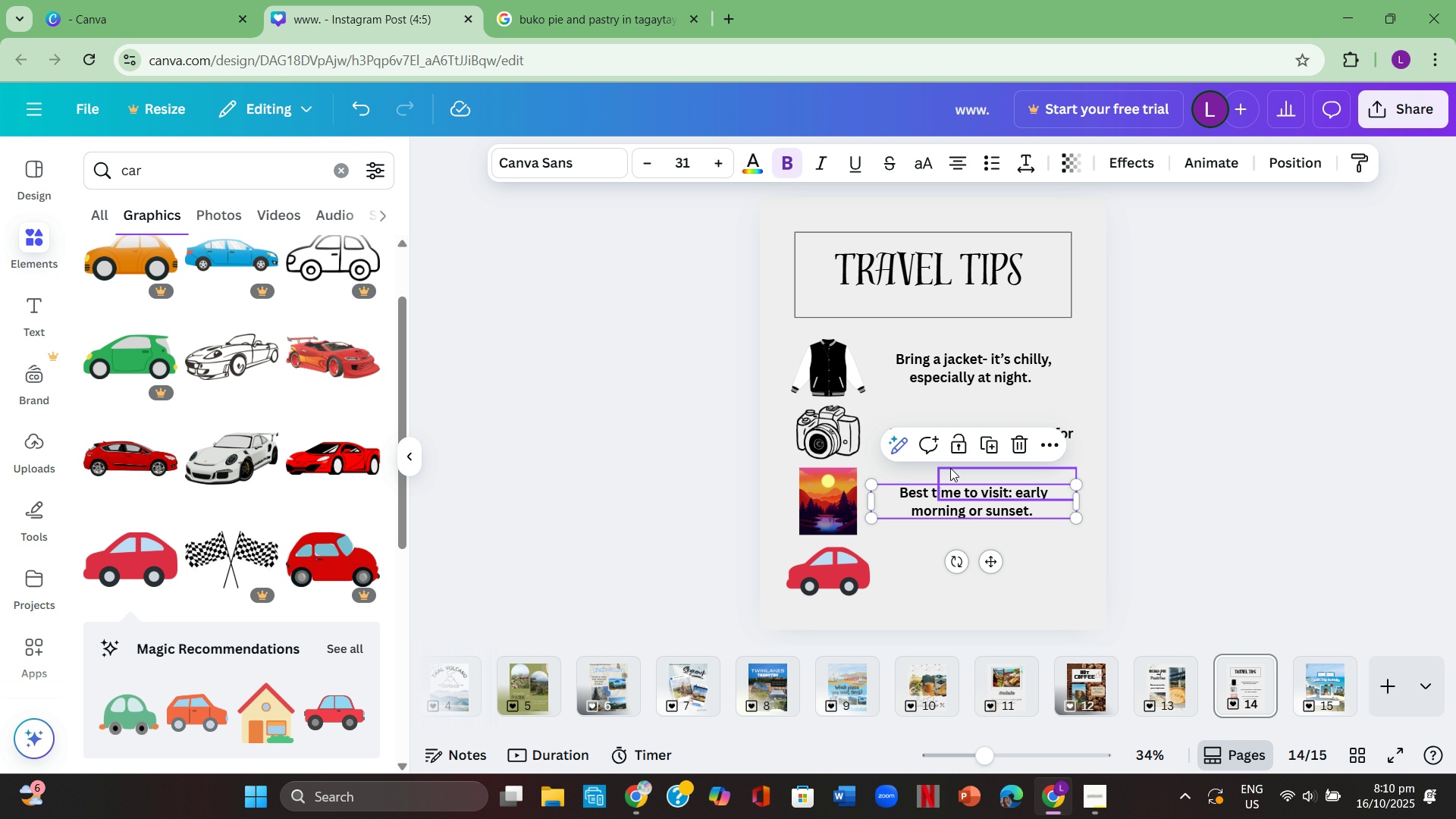 
key(Control+V)
 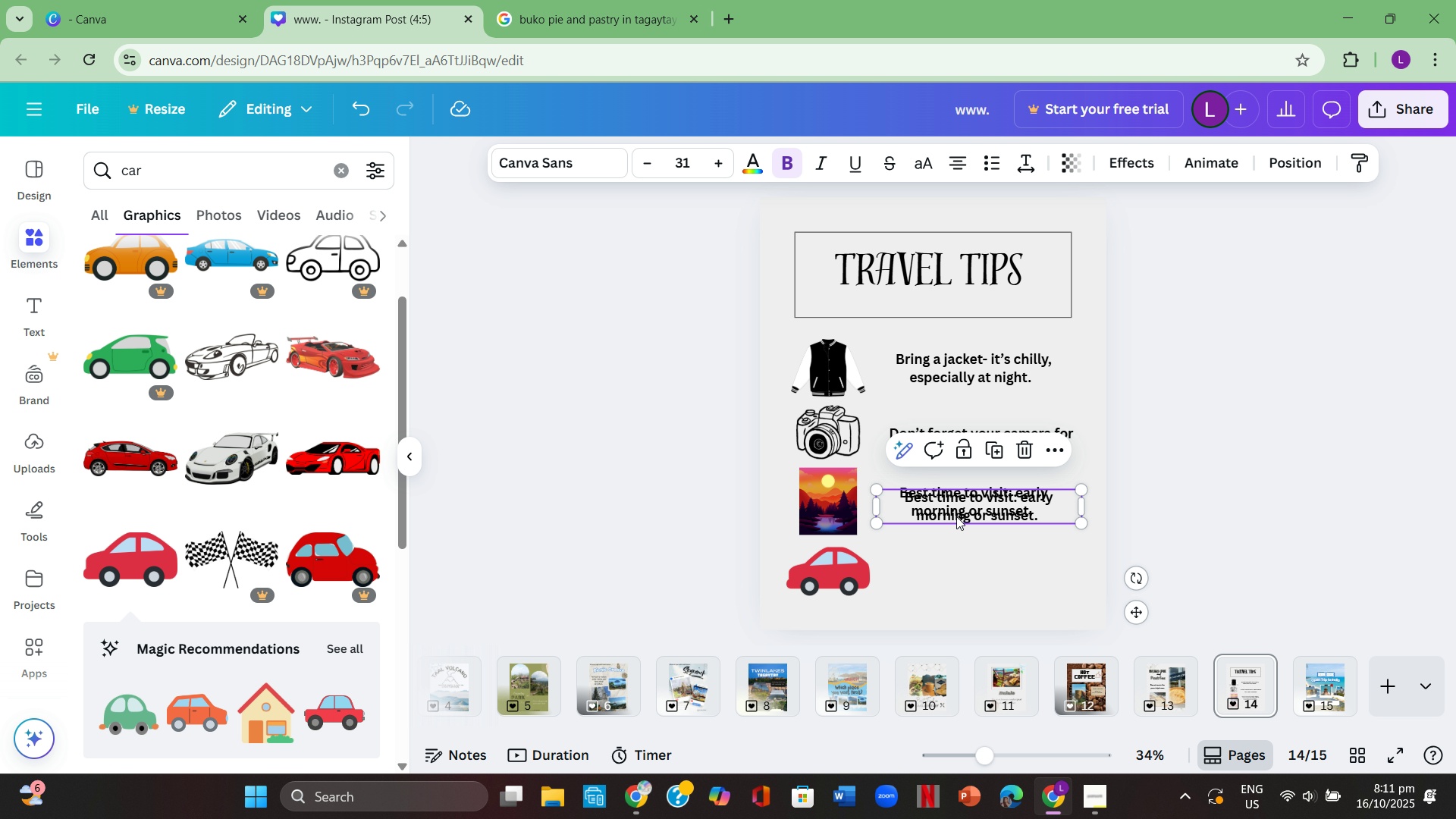 
mouse_move([949, 573])
 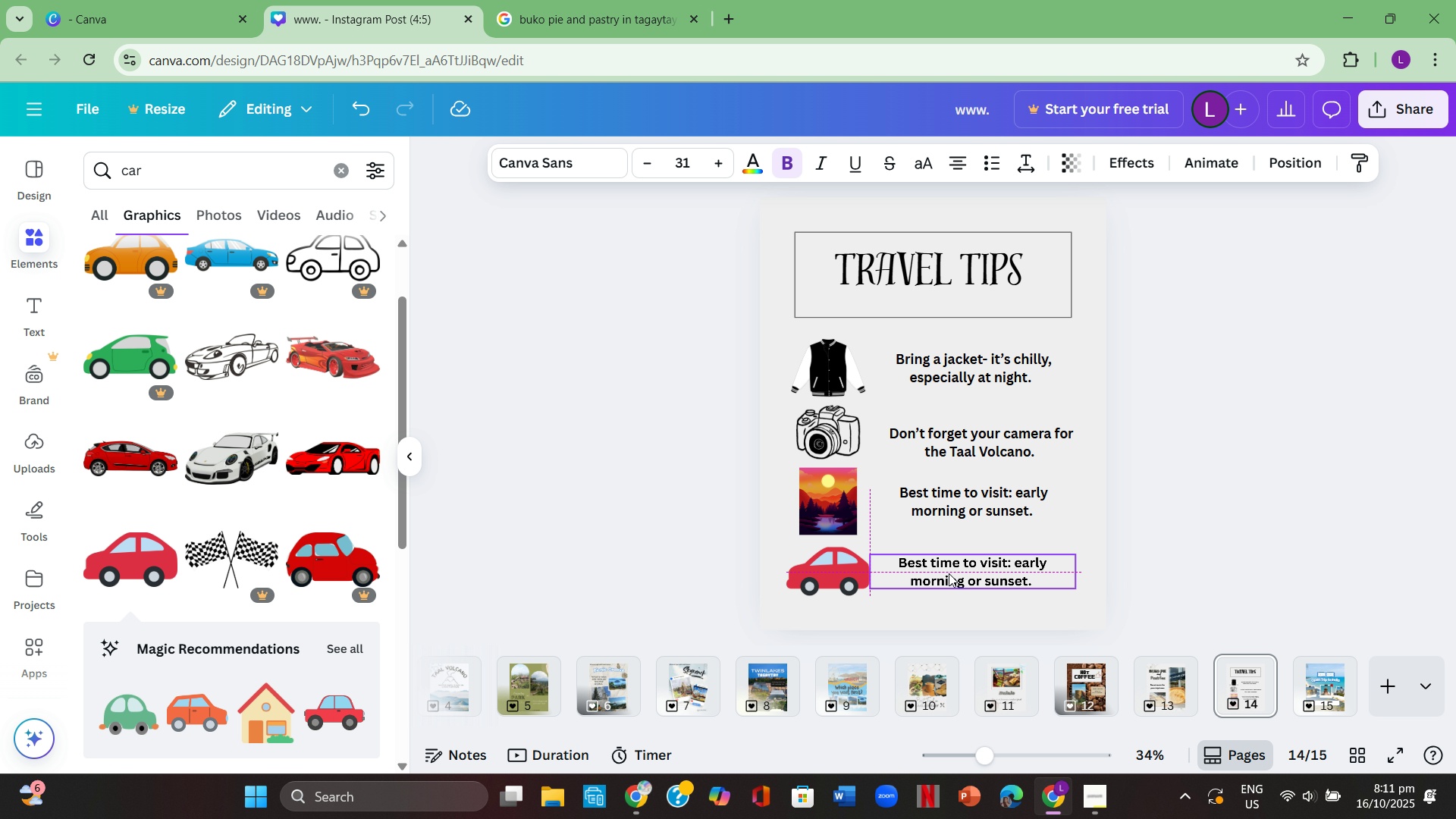 
double_click([951, 569])
 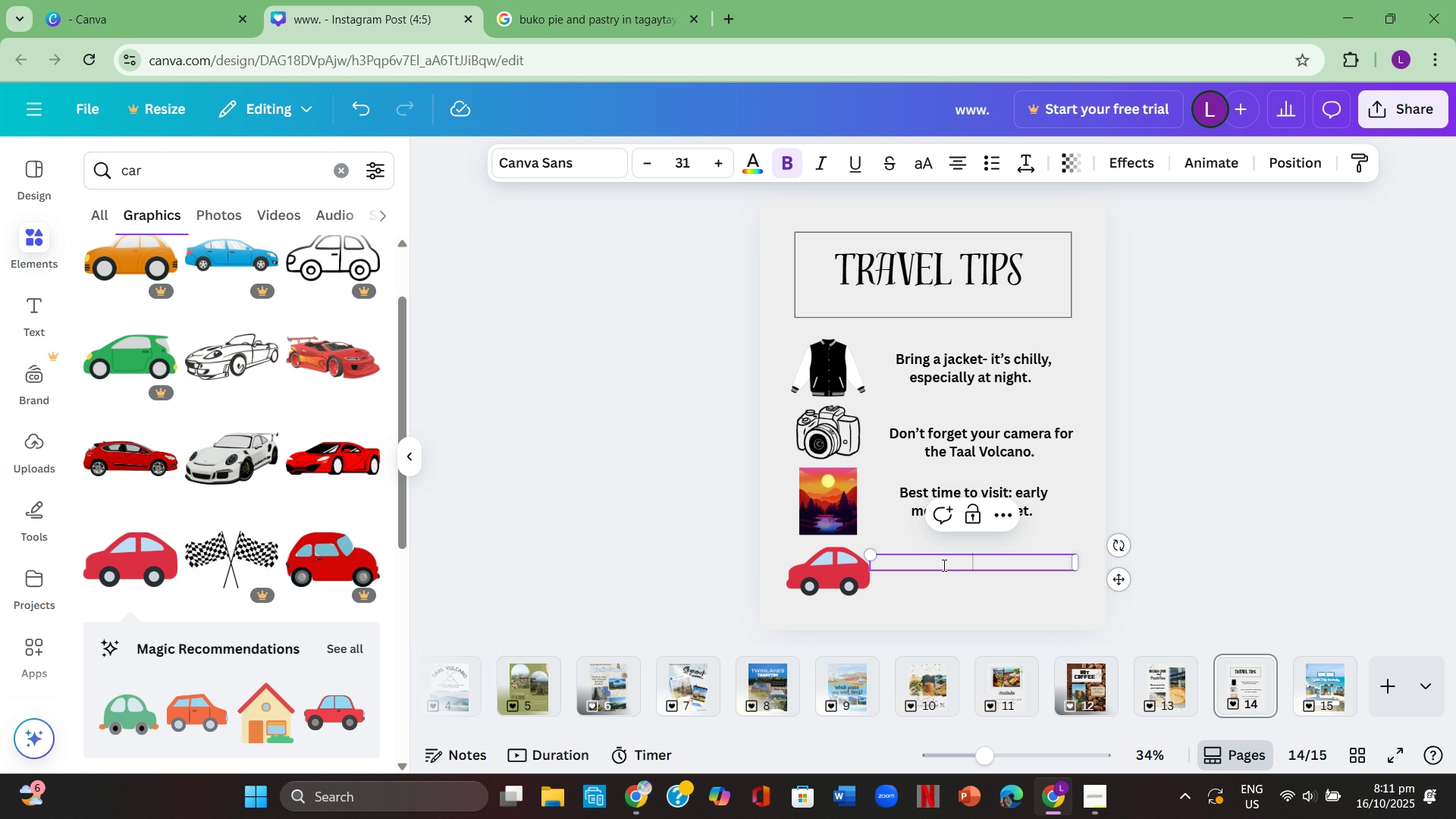 
key(Backspace)
type(plan your route- traffic can get busy on weekends. )
 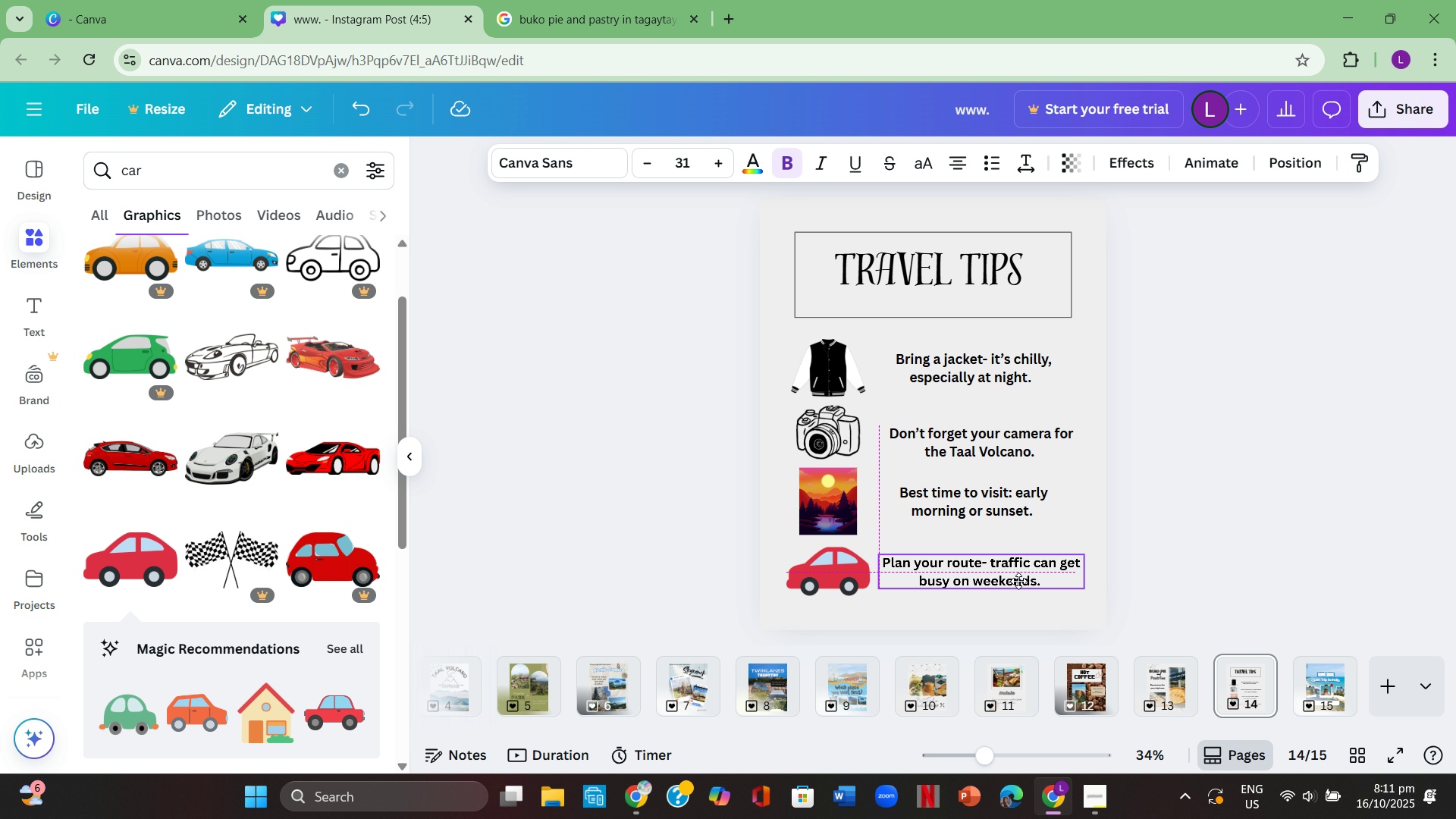 
left_click([1194, 570])
 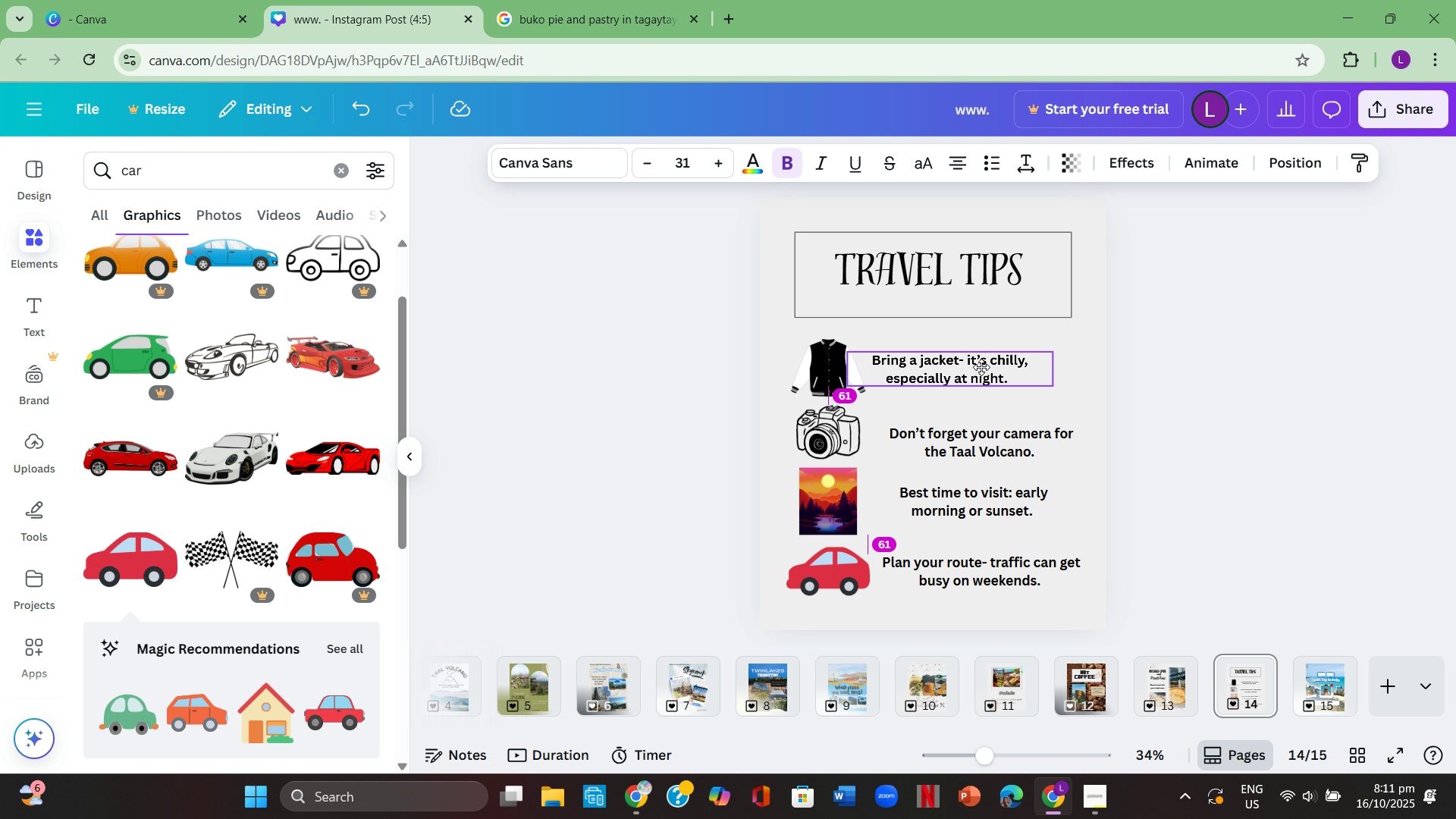 
left_click([1132, 397])
 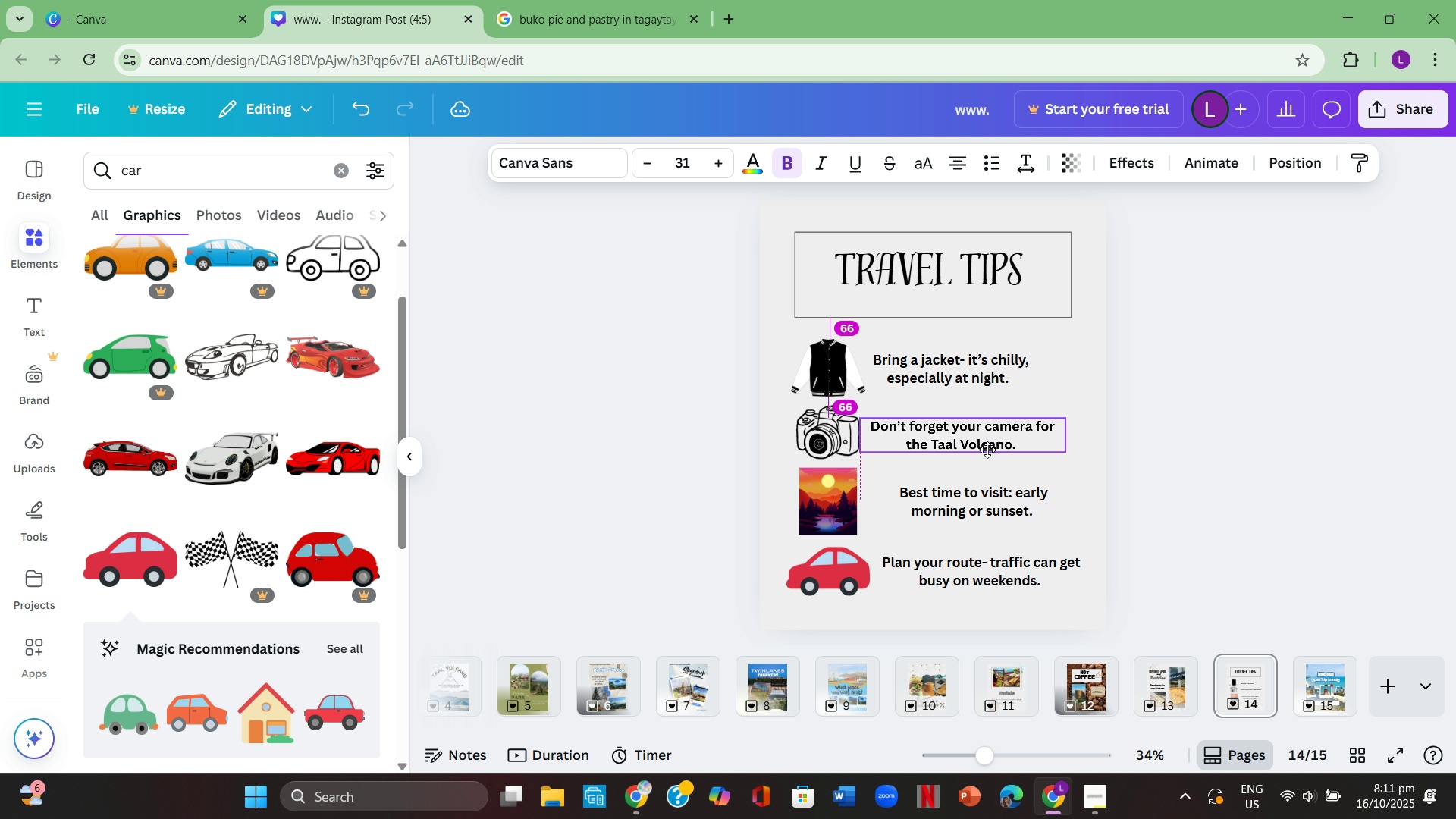 
left_click([1138, 481])
 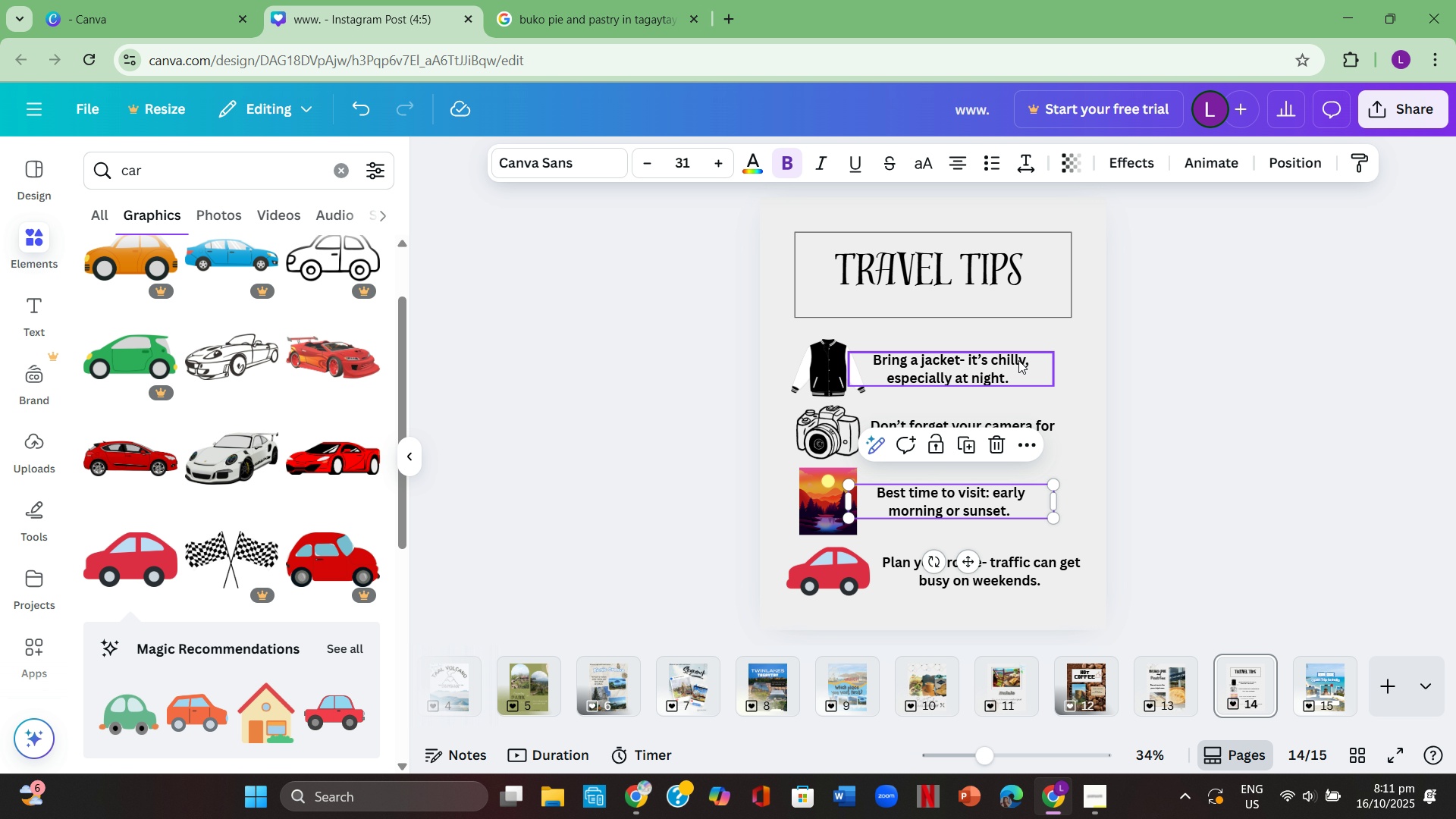 
double_click([993, 376])
 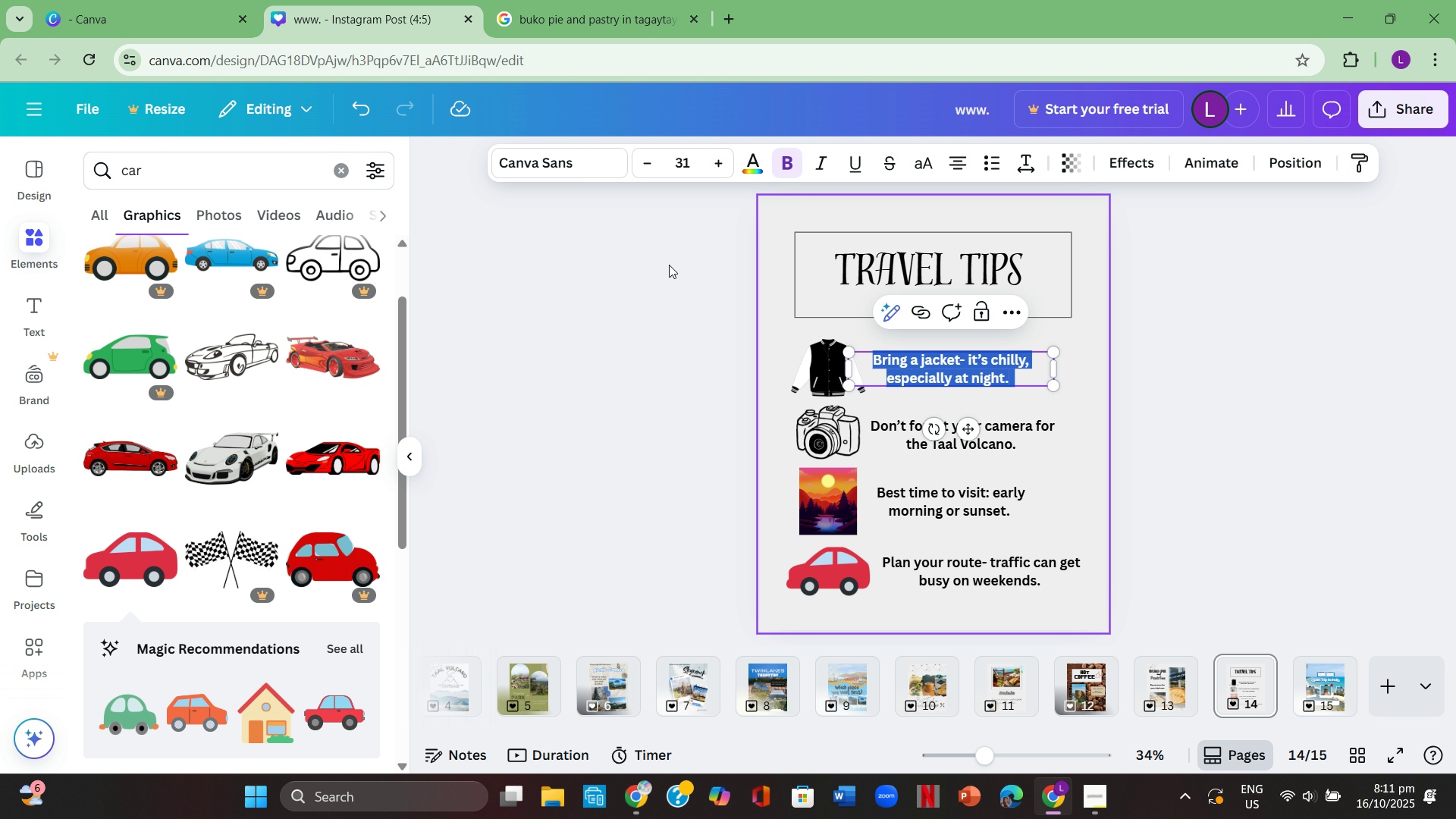 
left_click([557, 165])
 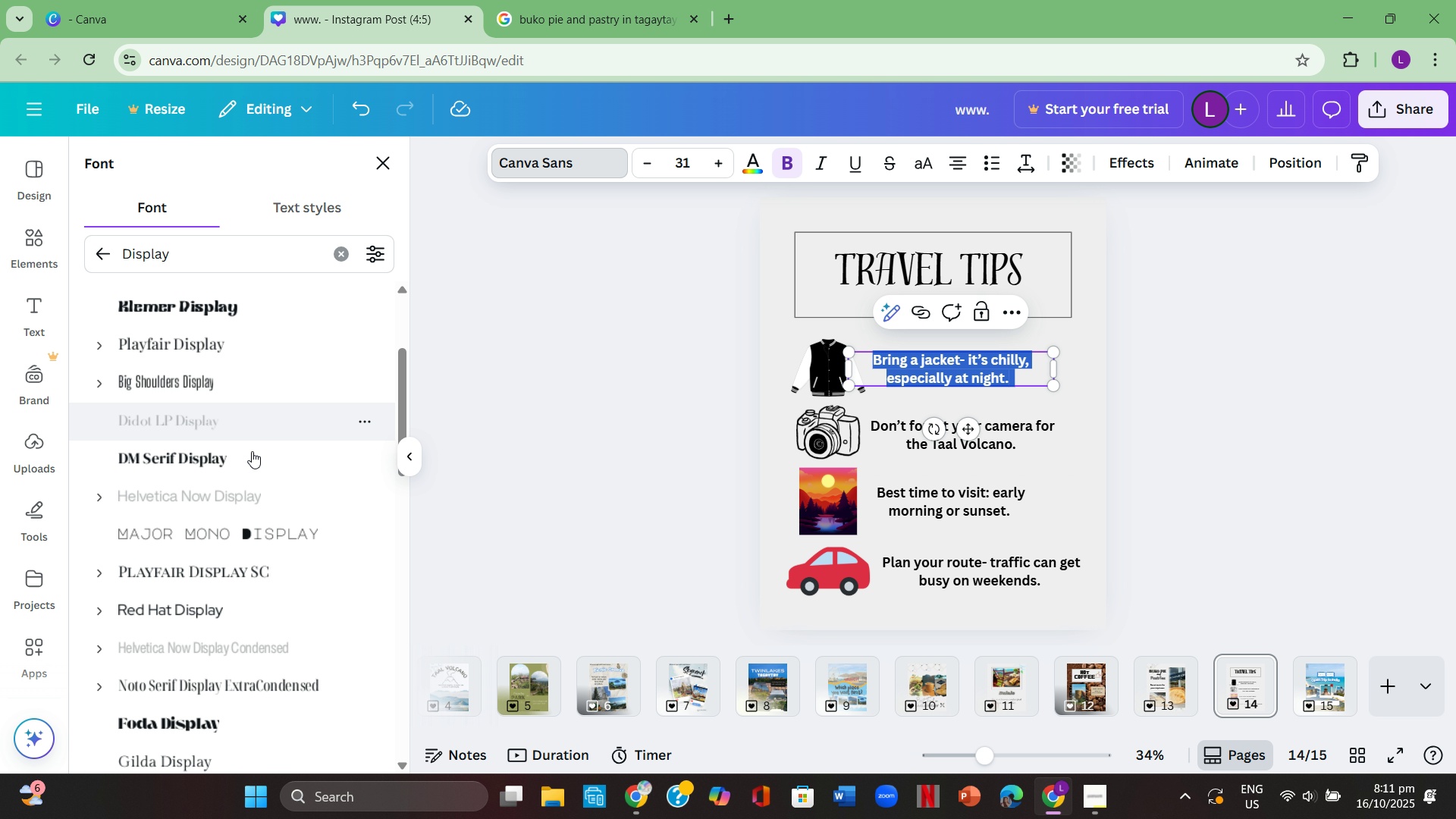 
left_click([274, 359])
 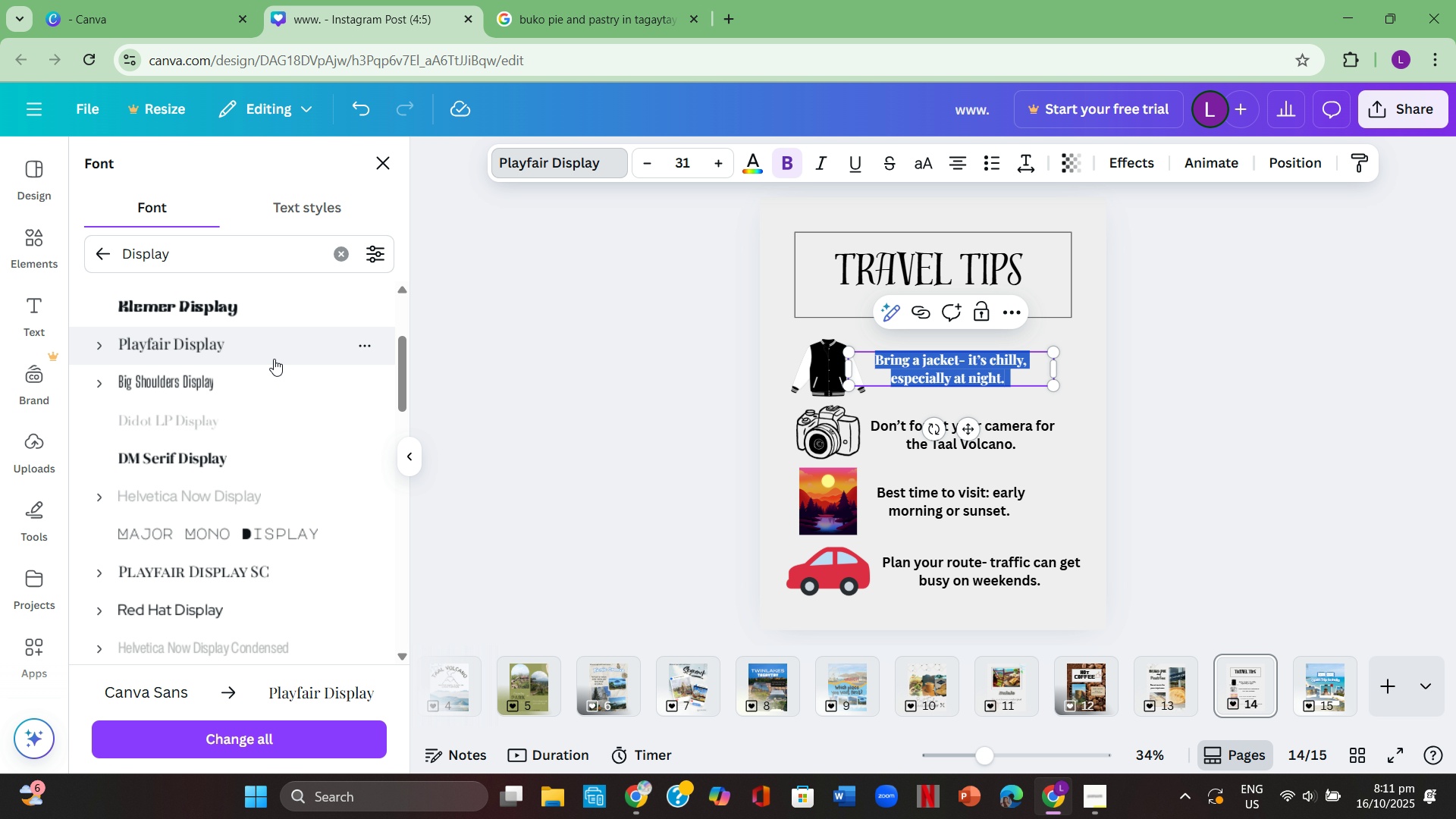 
left_click([577, 385])
 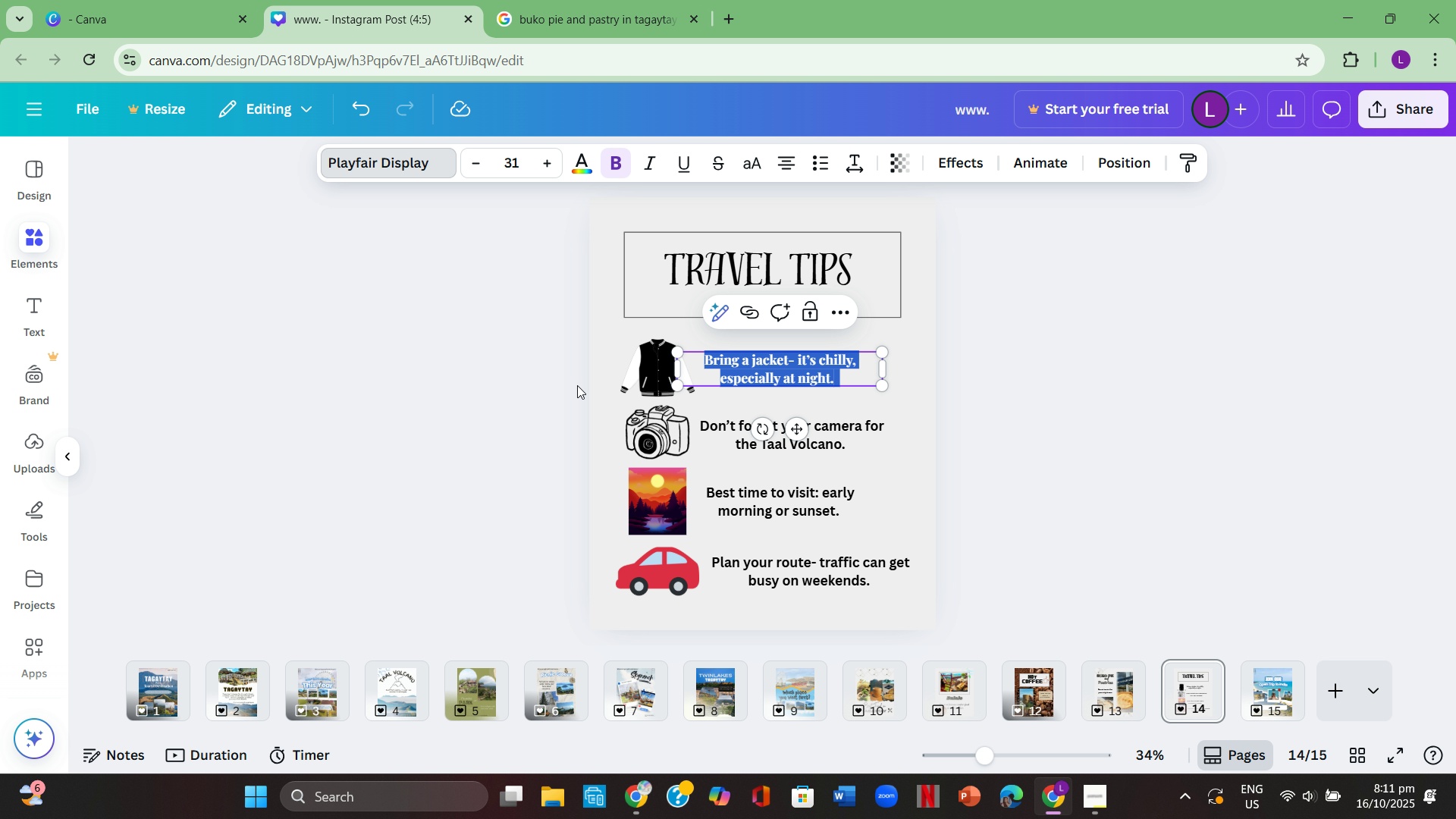 
left_click([577, 385])
 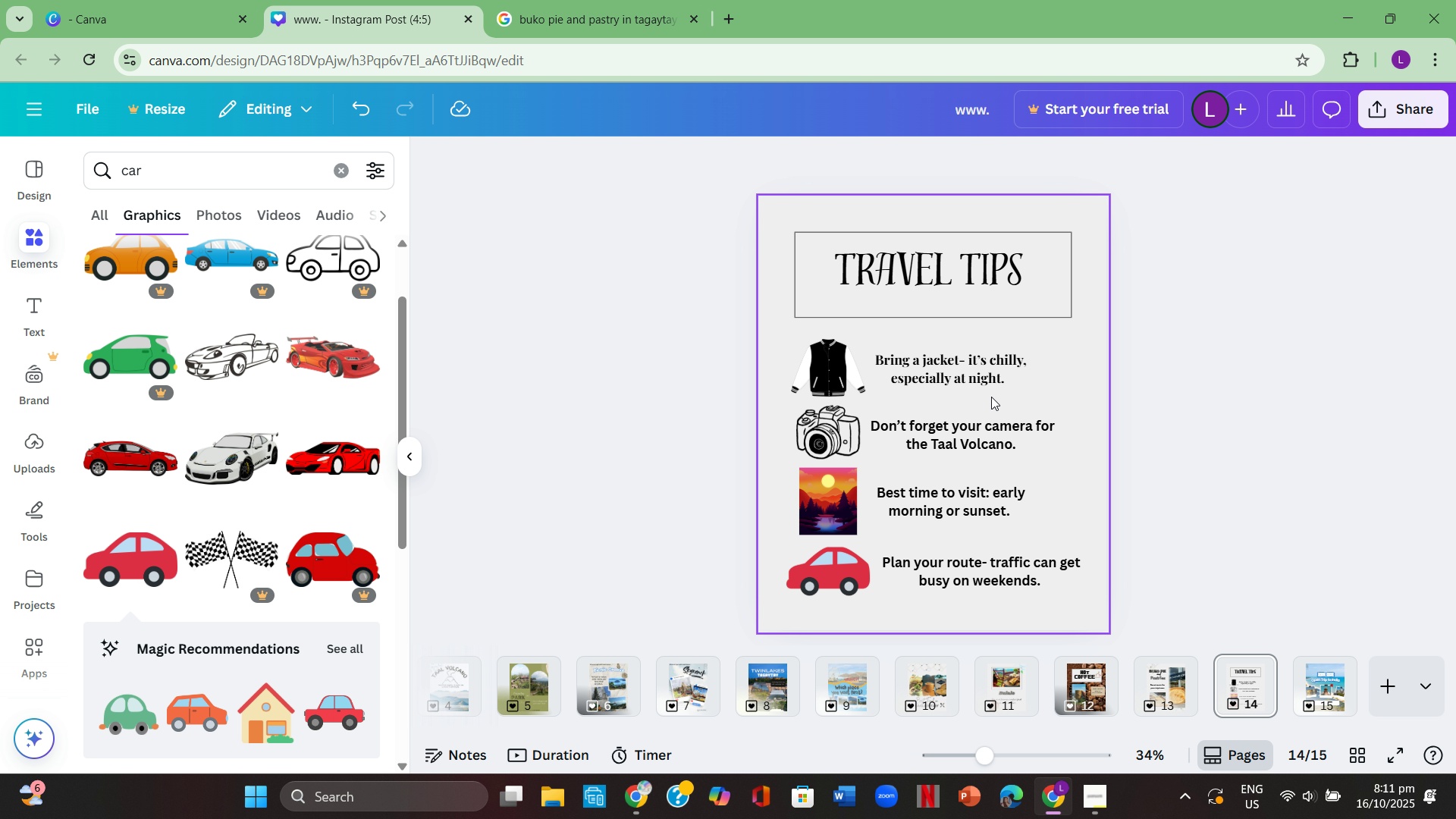 
double_click([1018, 387])
 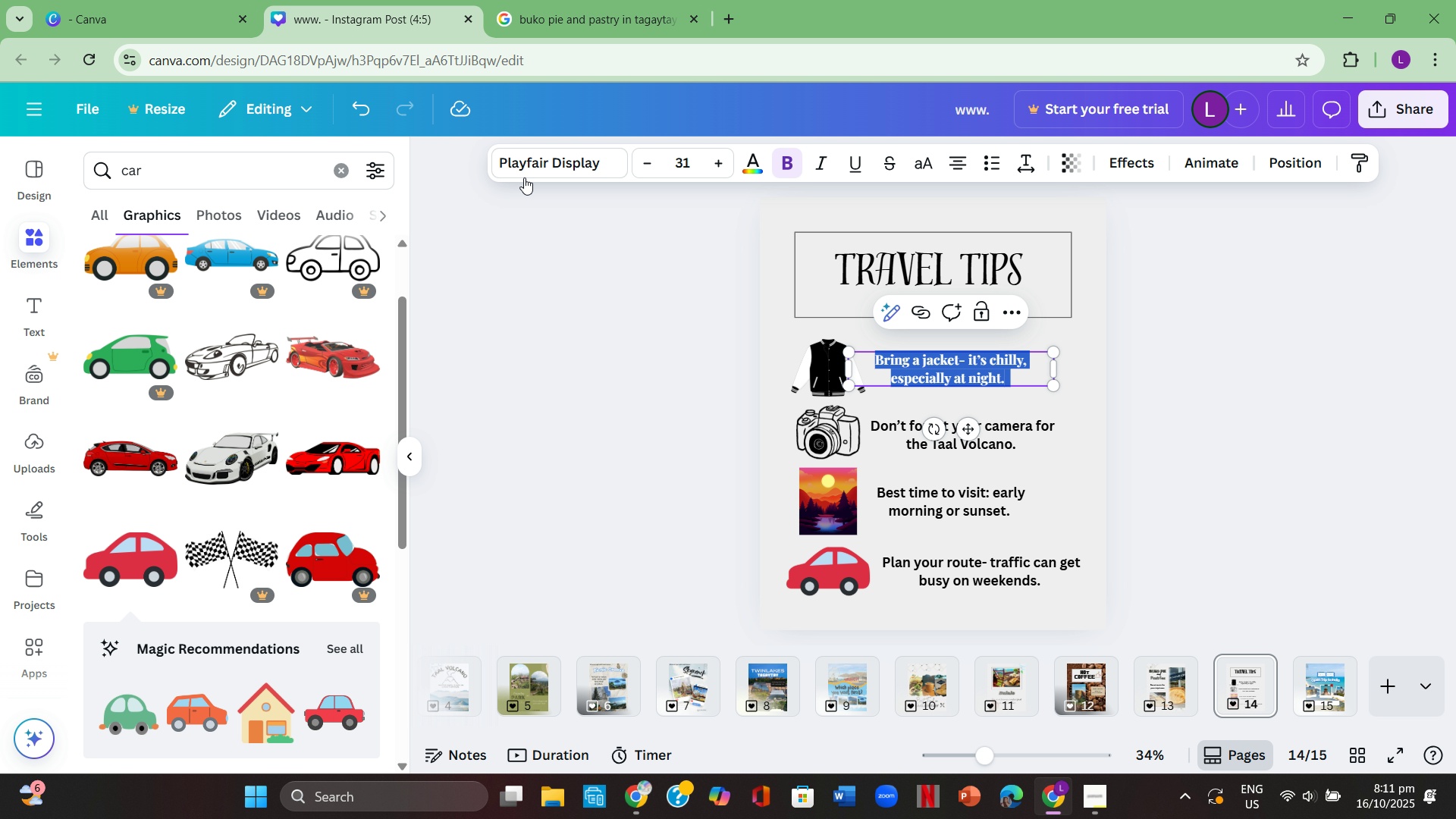 
left_click([529, 171])
 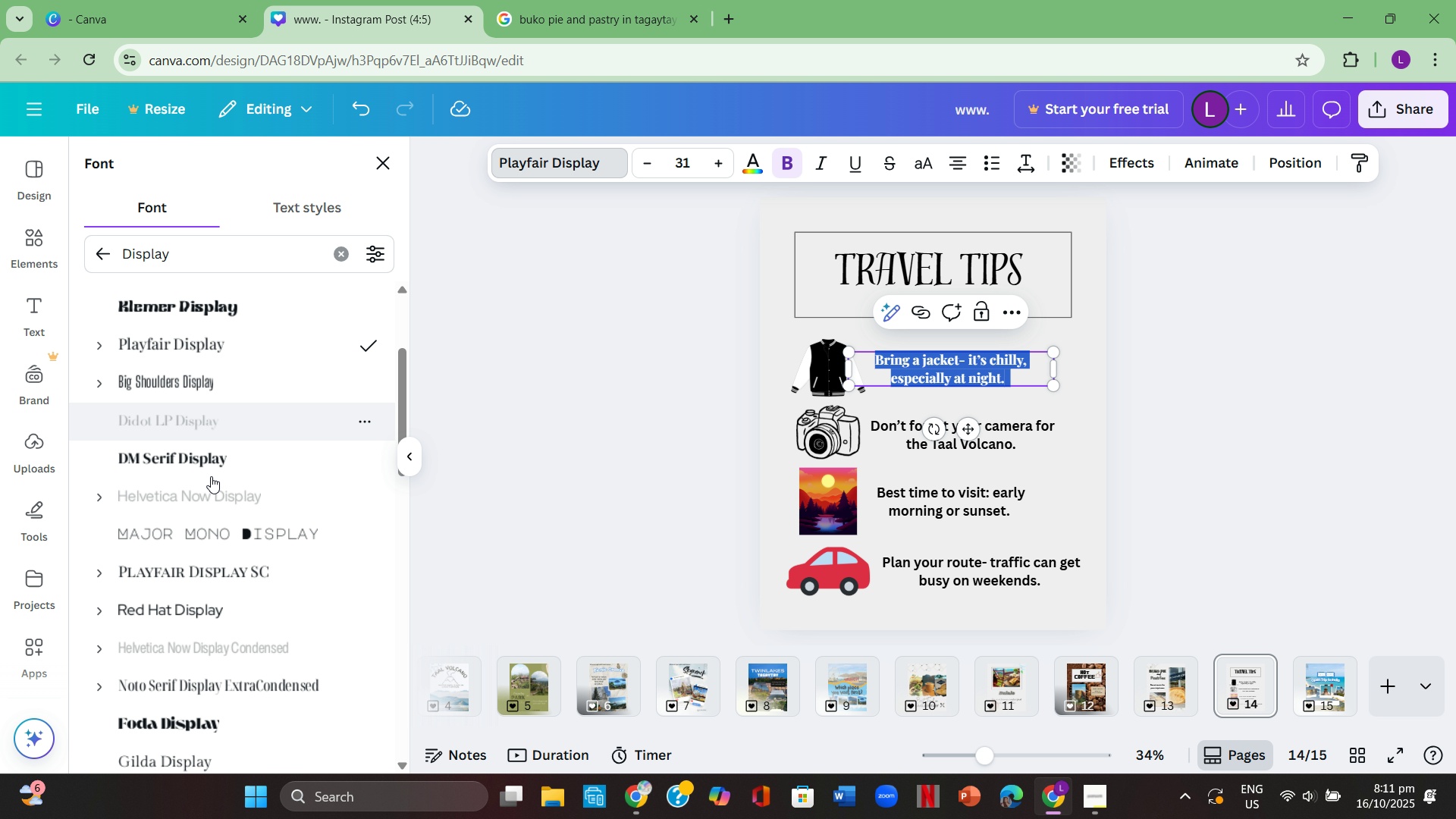 
scroll: coordinate [303, 526], scroll_direction: down, amount: 8.0
 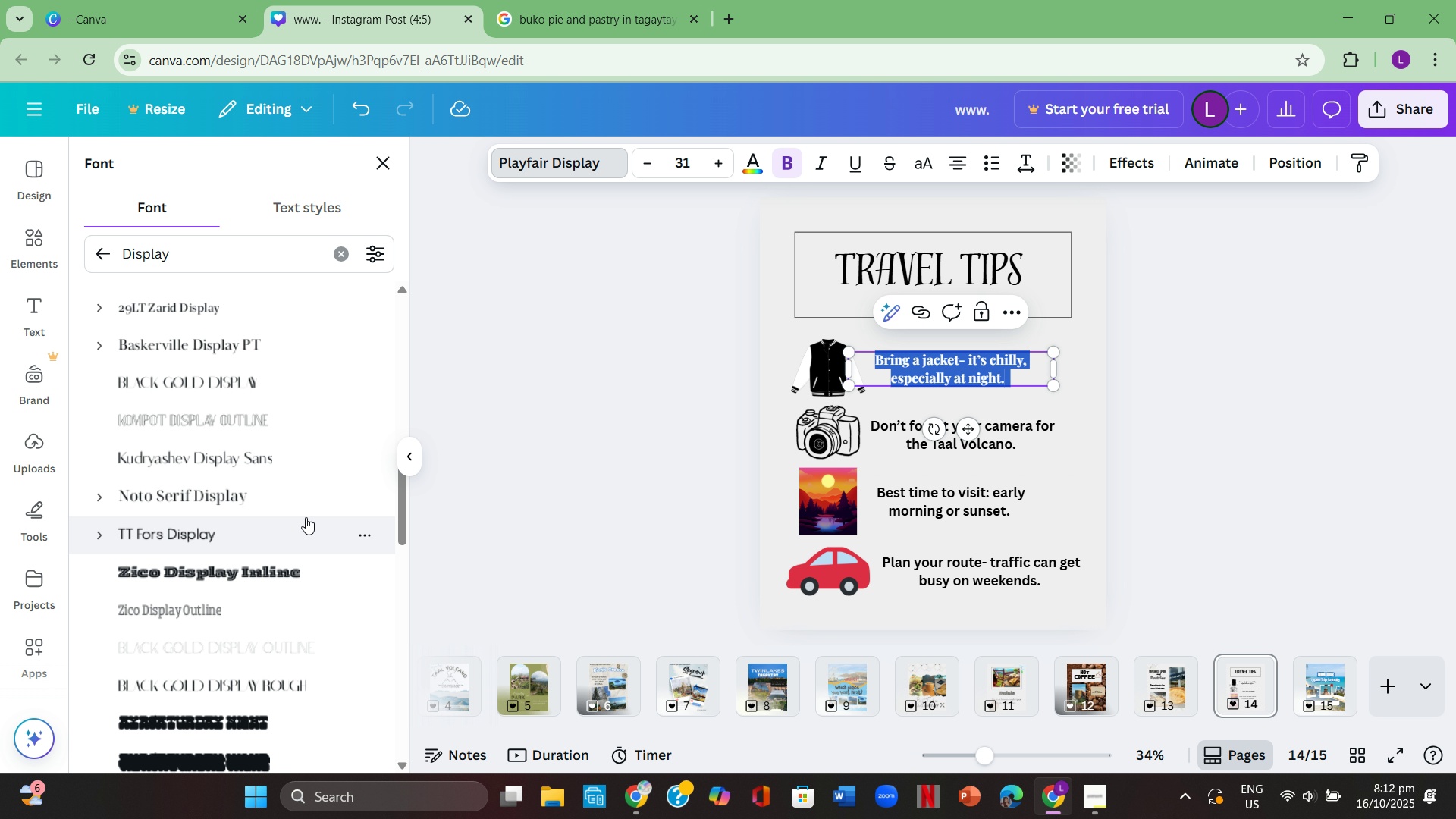 
left_click([305, 501])
 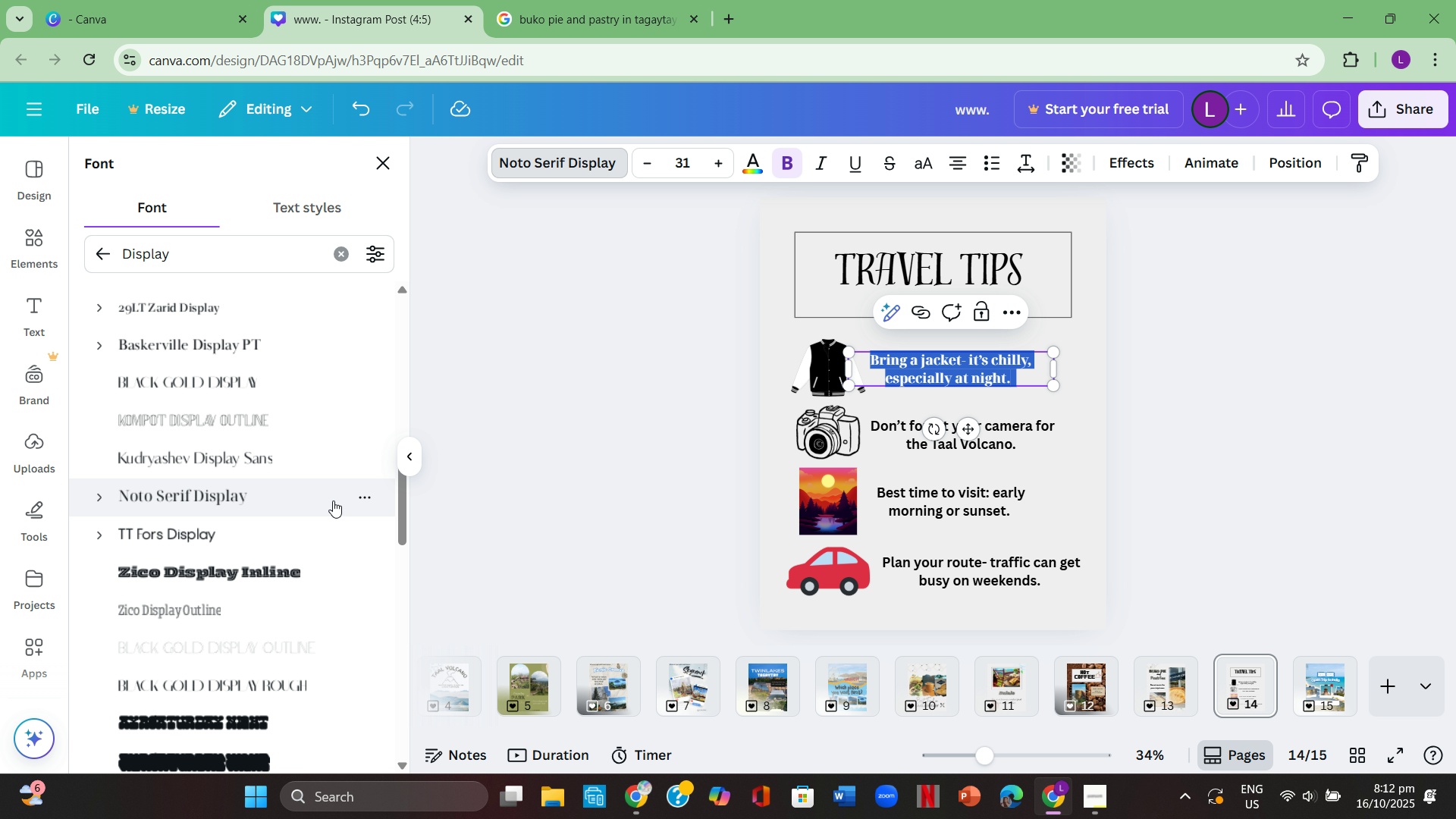 
scroll: coordinate [297, 535], scroll_direction: down, amount: 4.0
 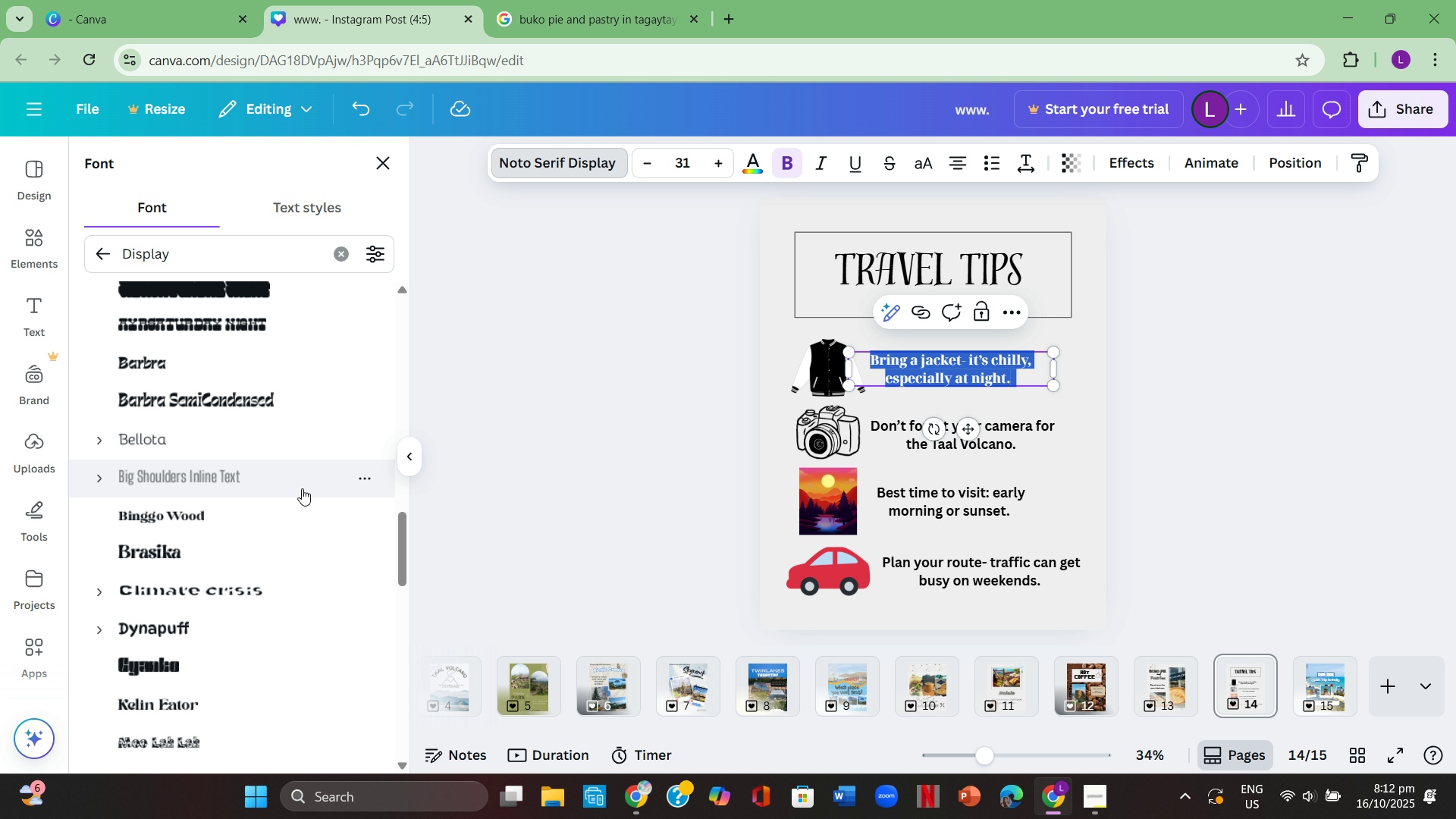 
left_click([306, 452])
 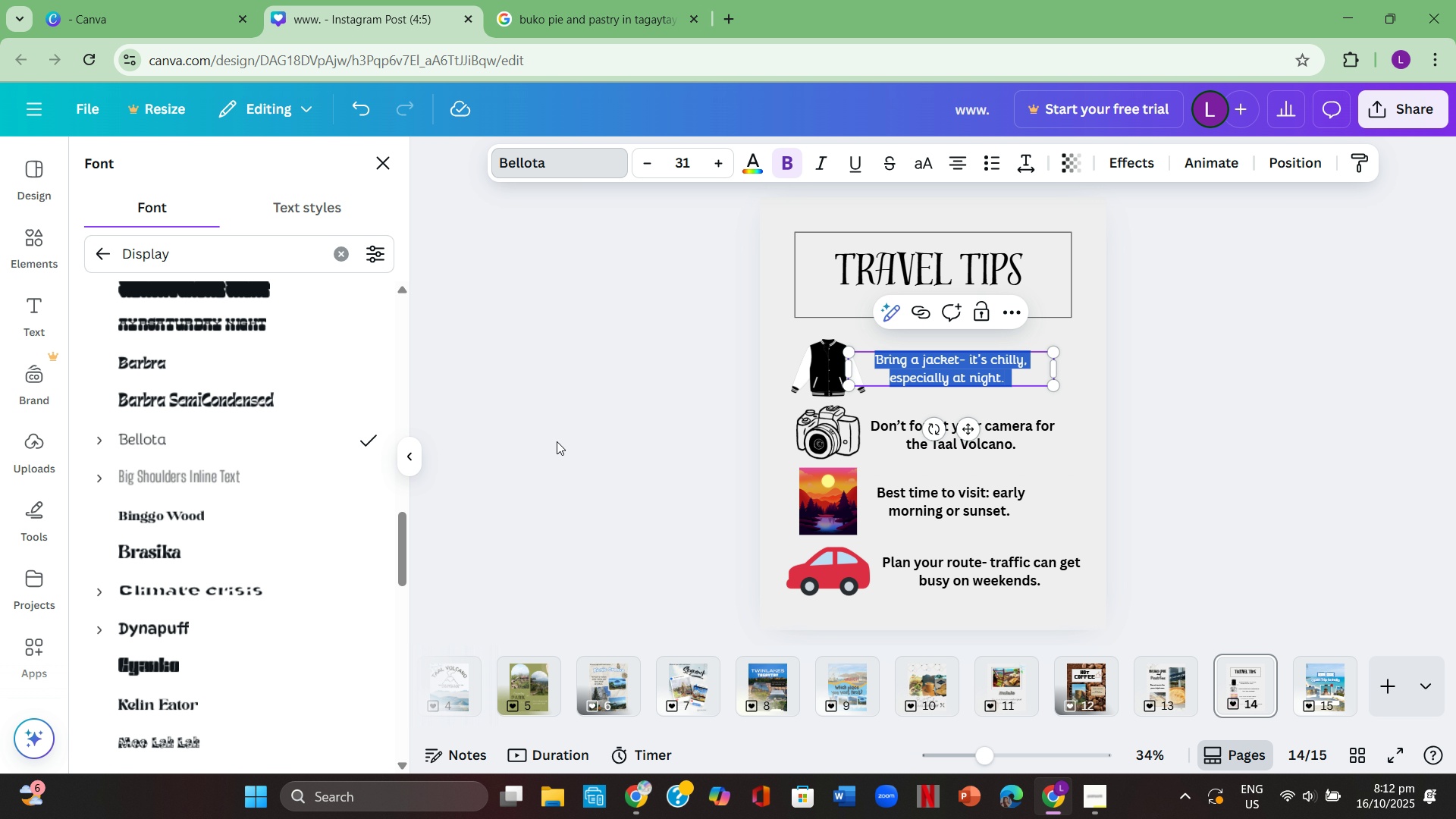 
double_click([613, 430])
 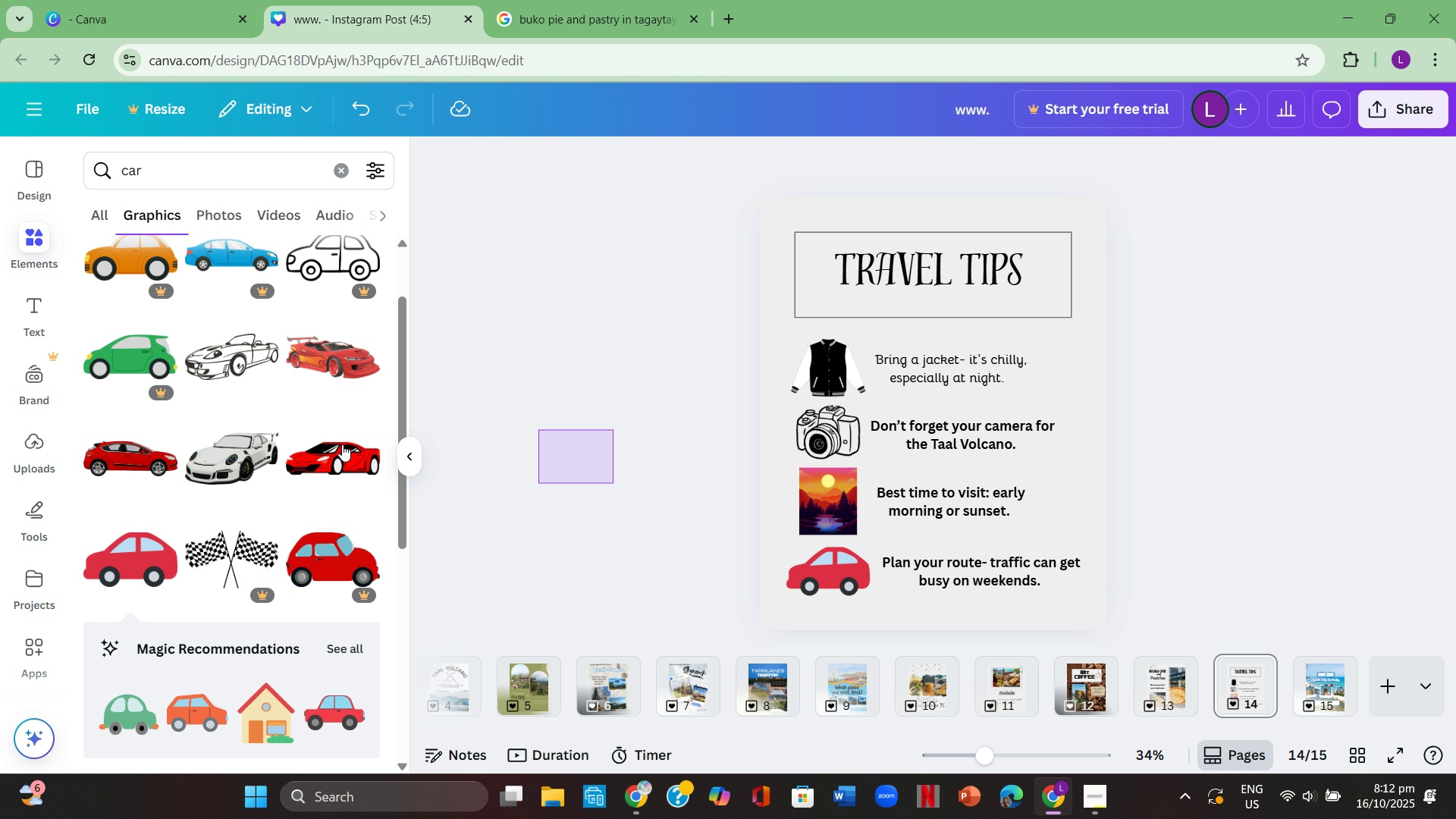 
left_click([529, 309])
 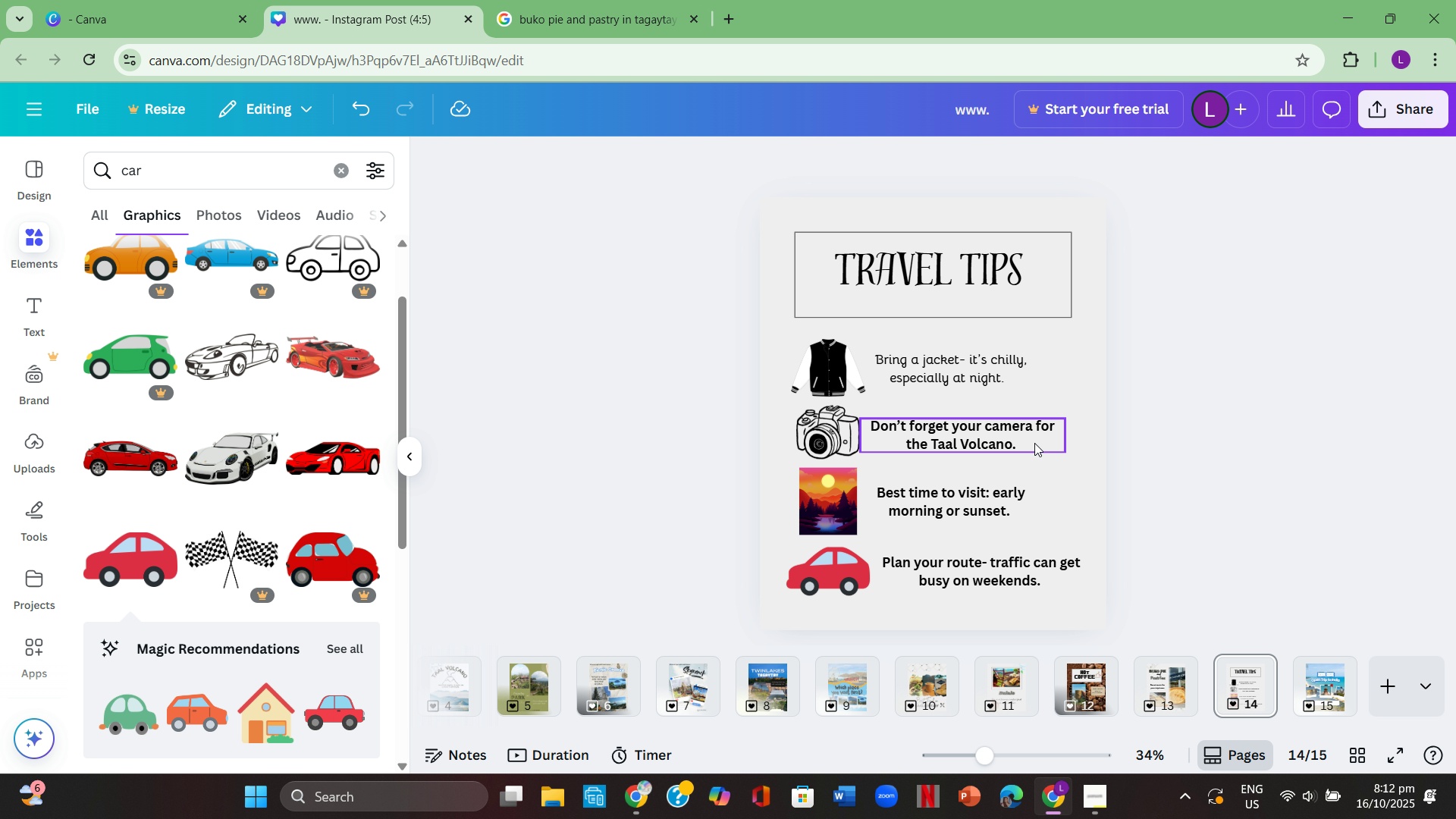 
left_click([1032, 444])
 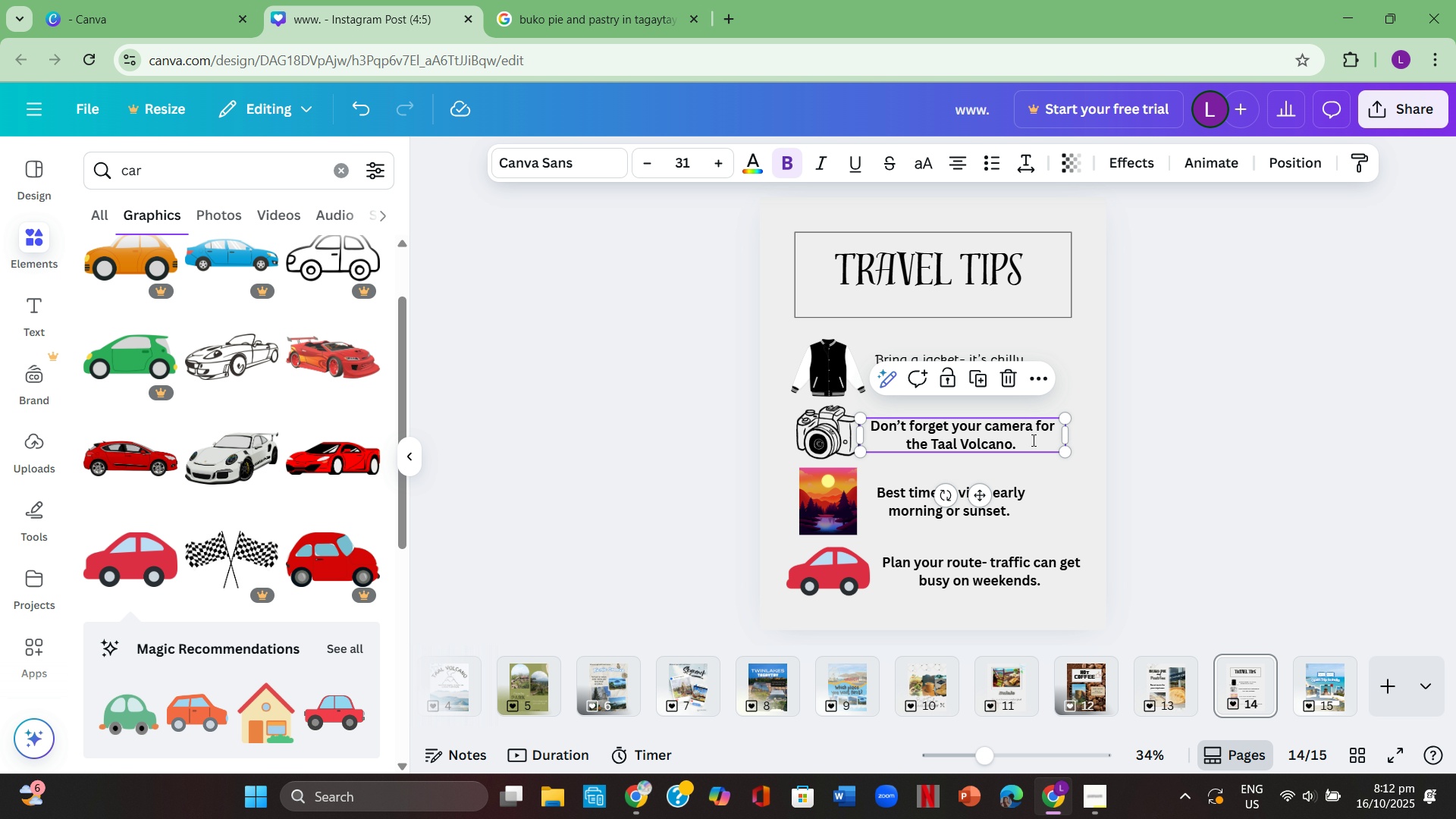 
double_click([1032, 440])
 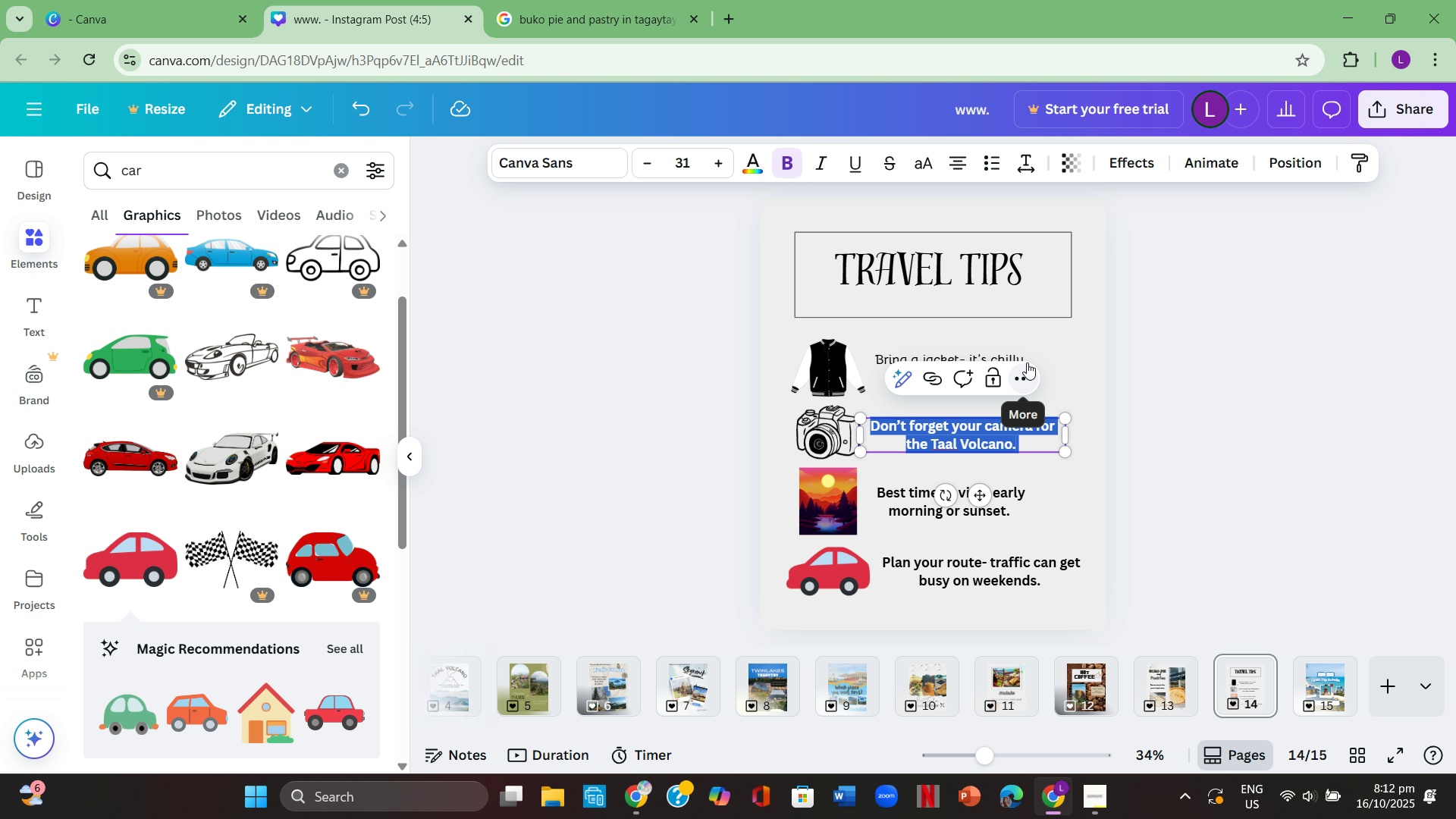 
left_click([976, 355])
 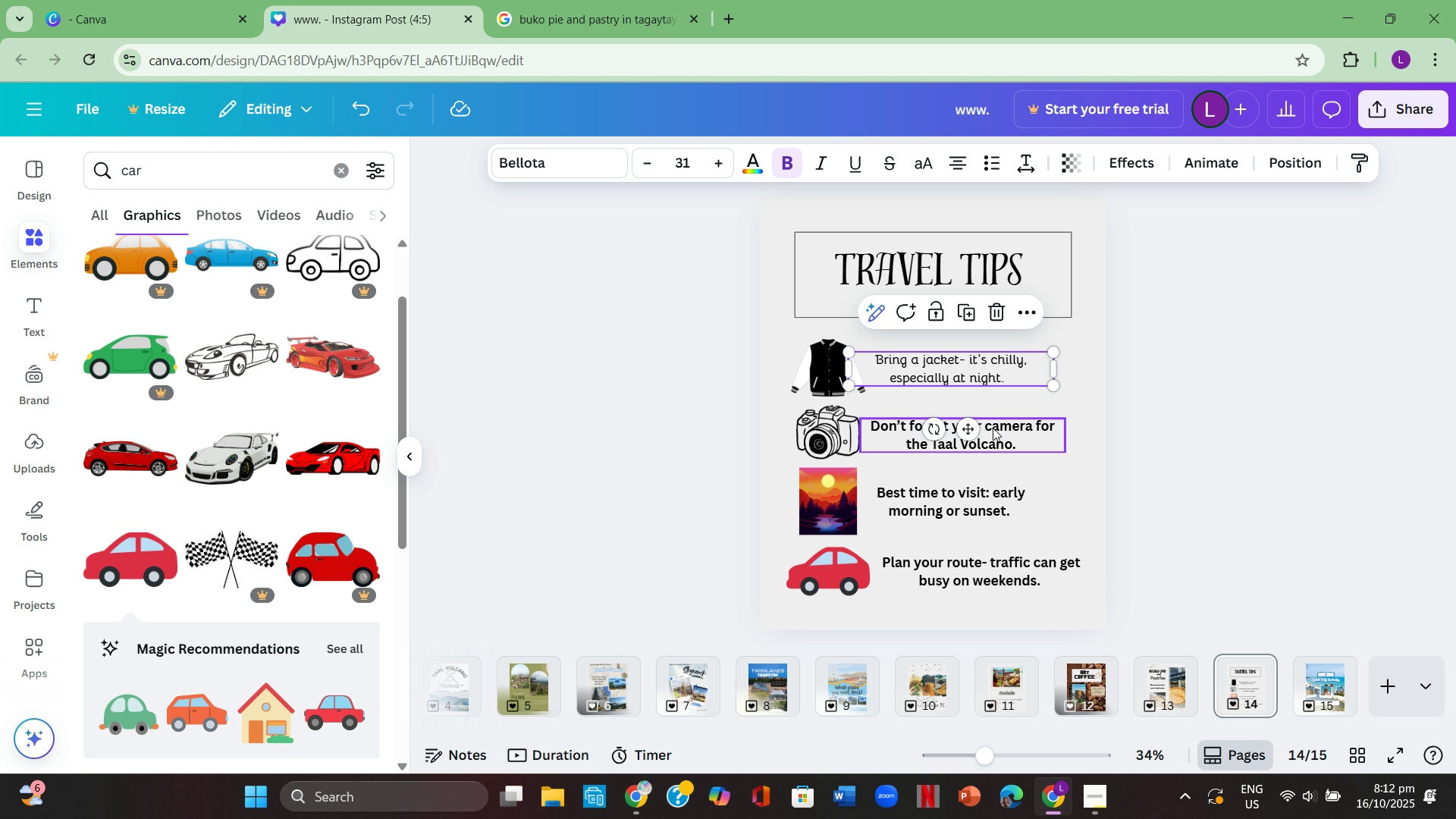 
double_click([1050, 435])
 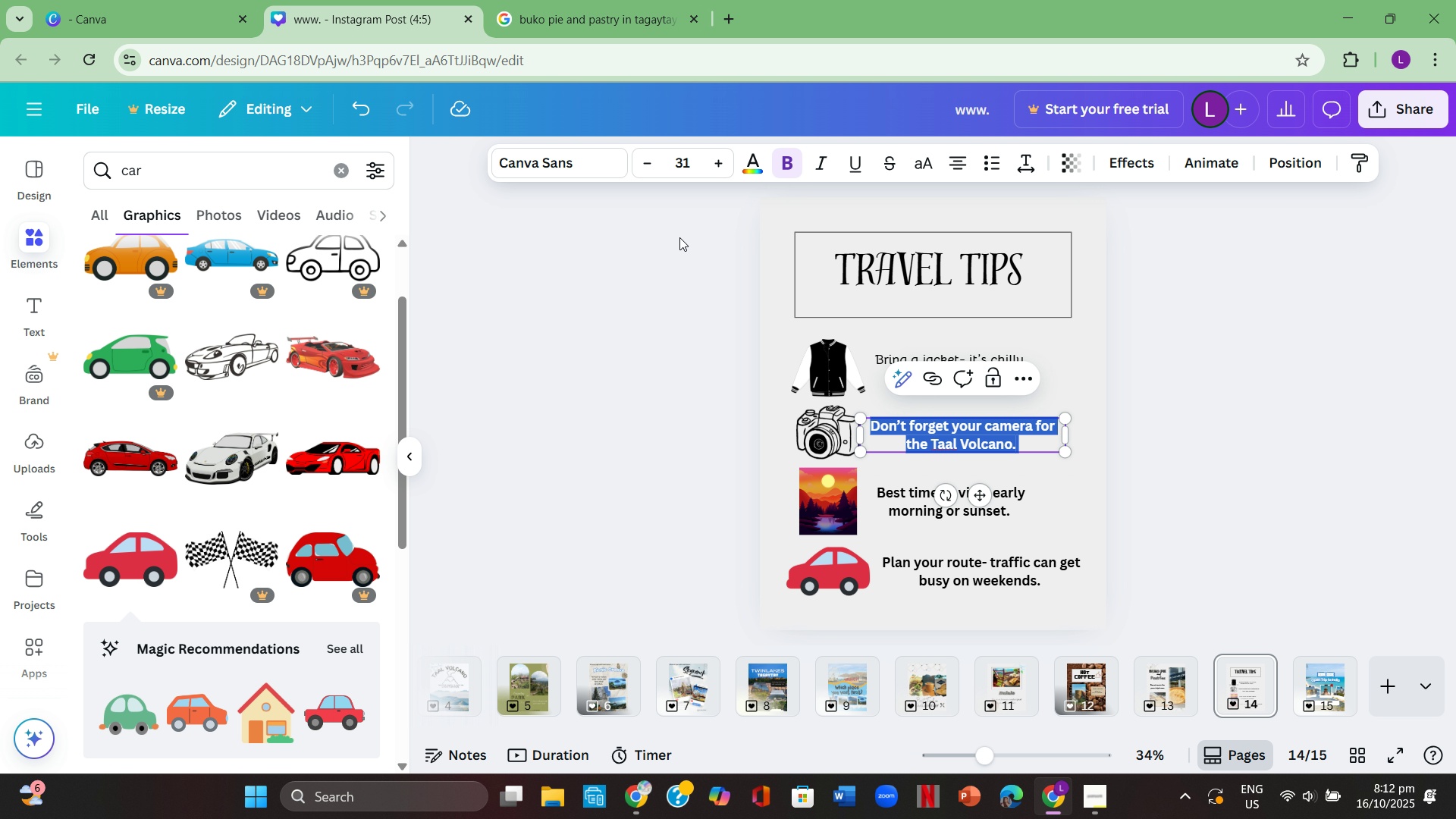 
left_click([547, 174])
 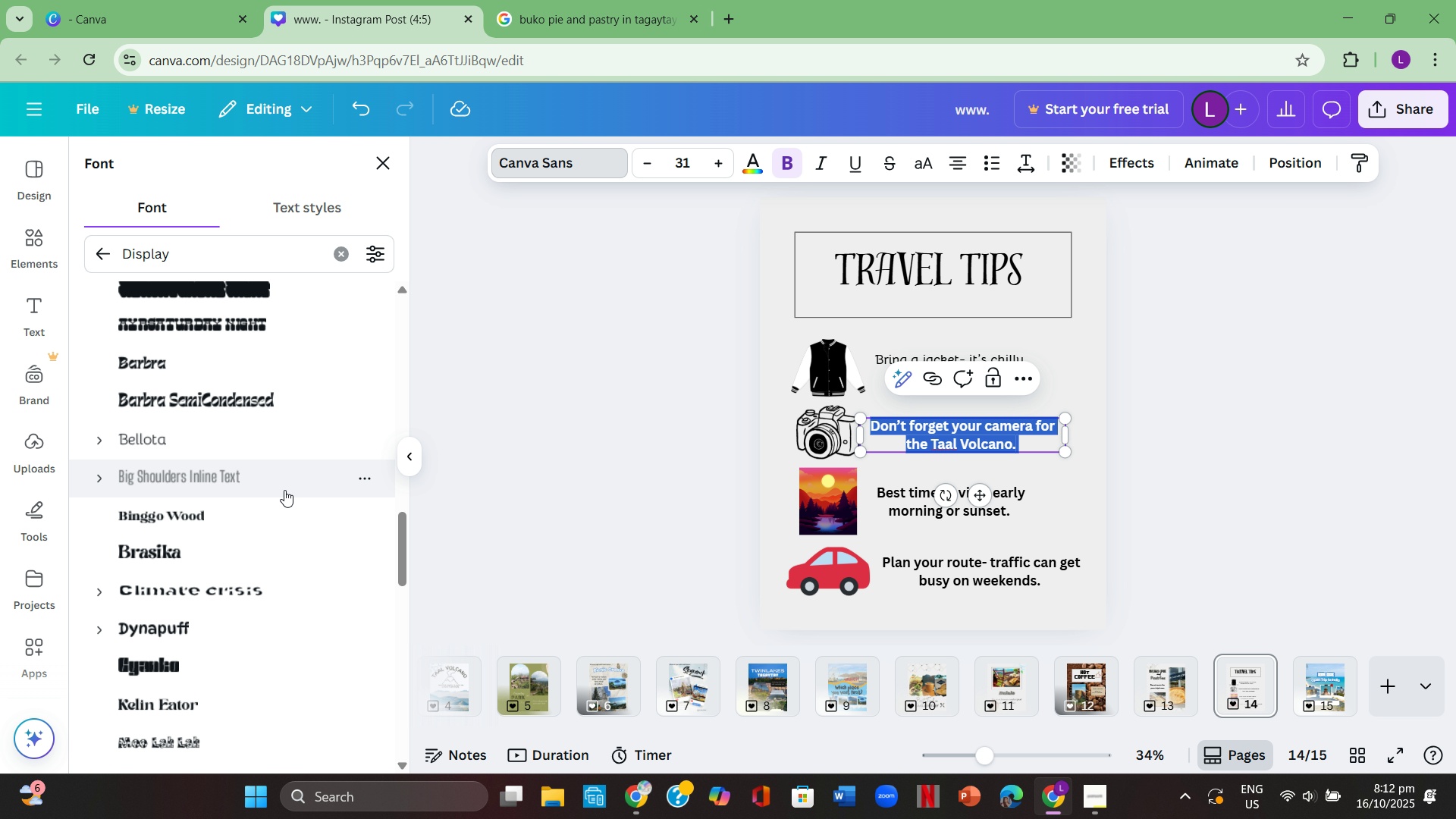 
left_click([283, 450])
 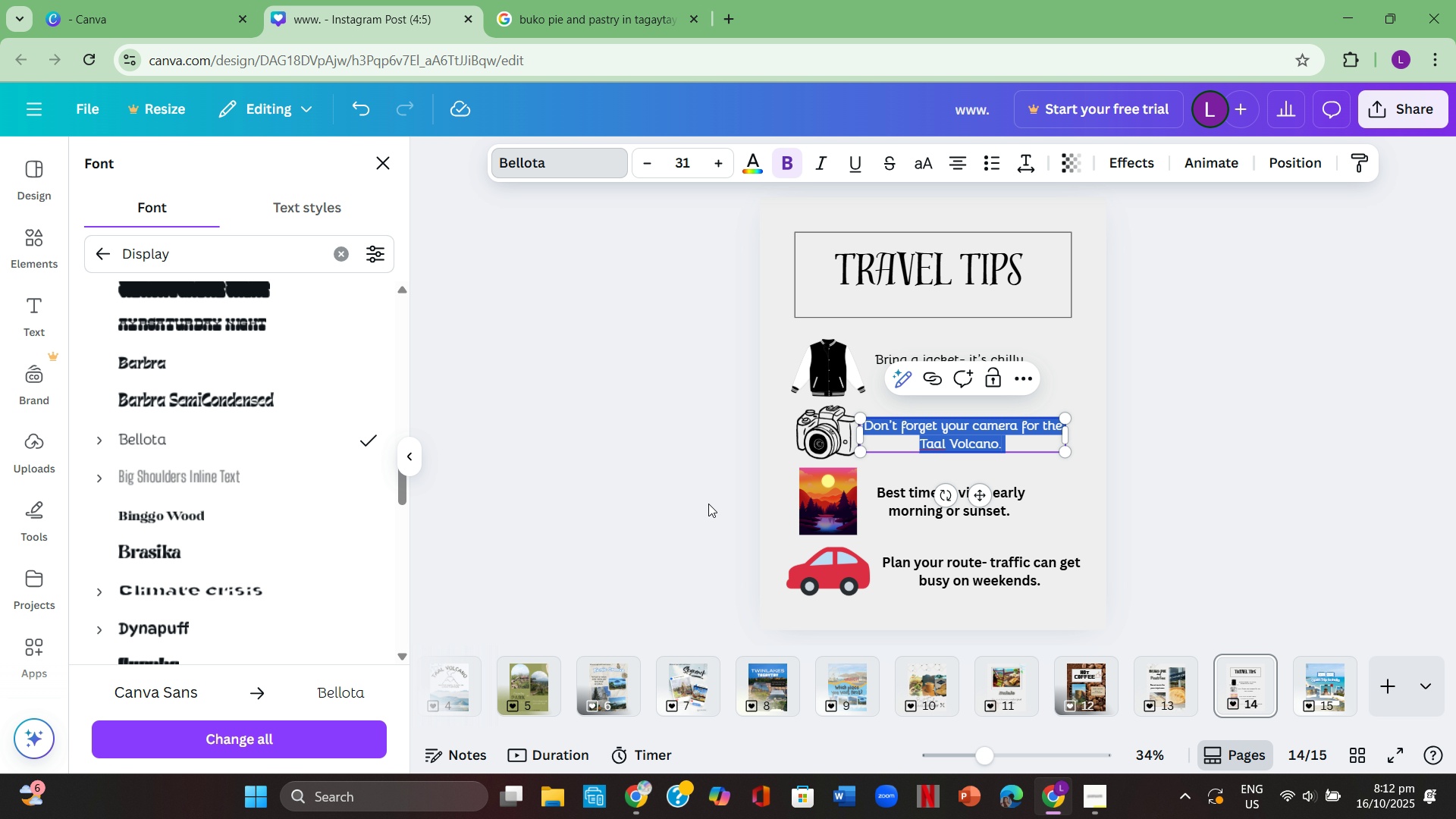 
left_click([1235, 472])
 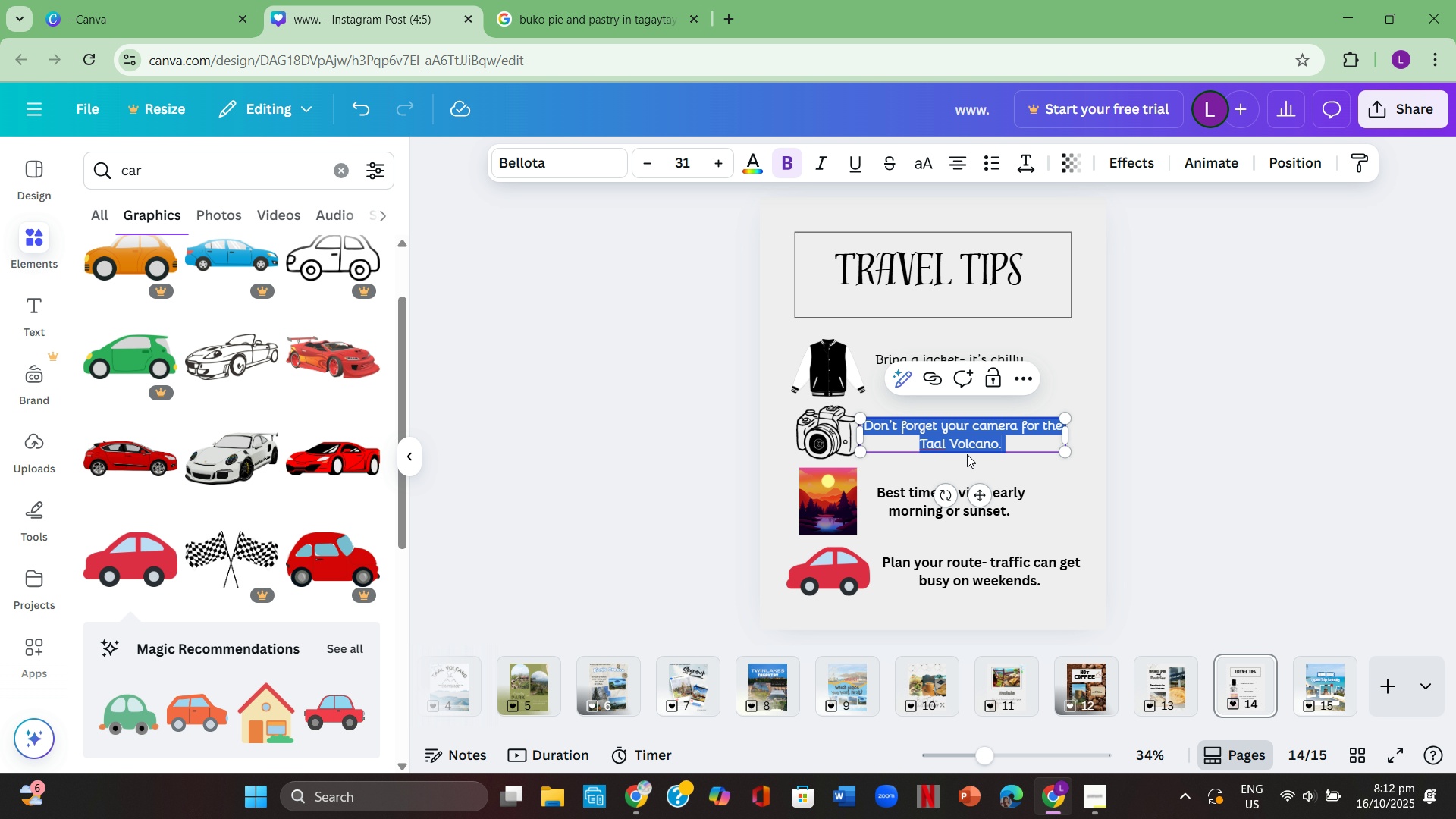 
left_click([967, 454])
 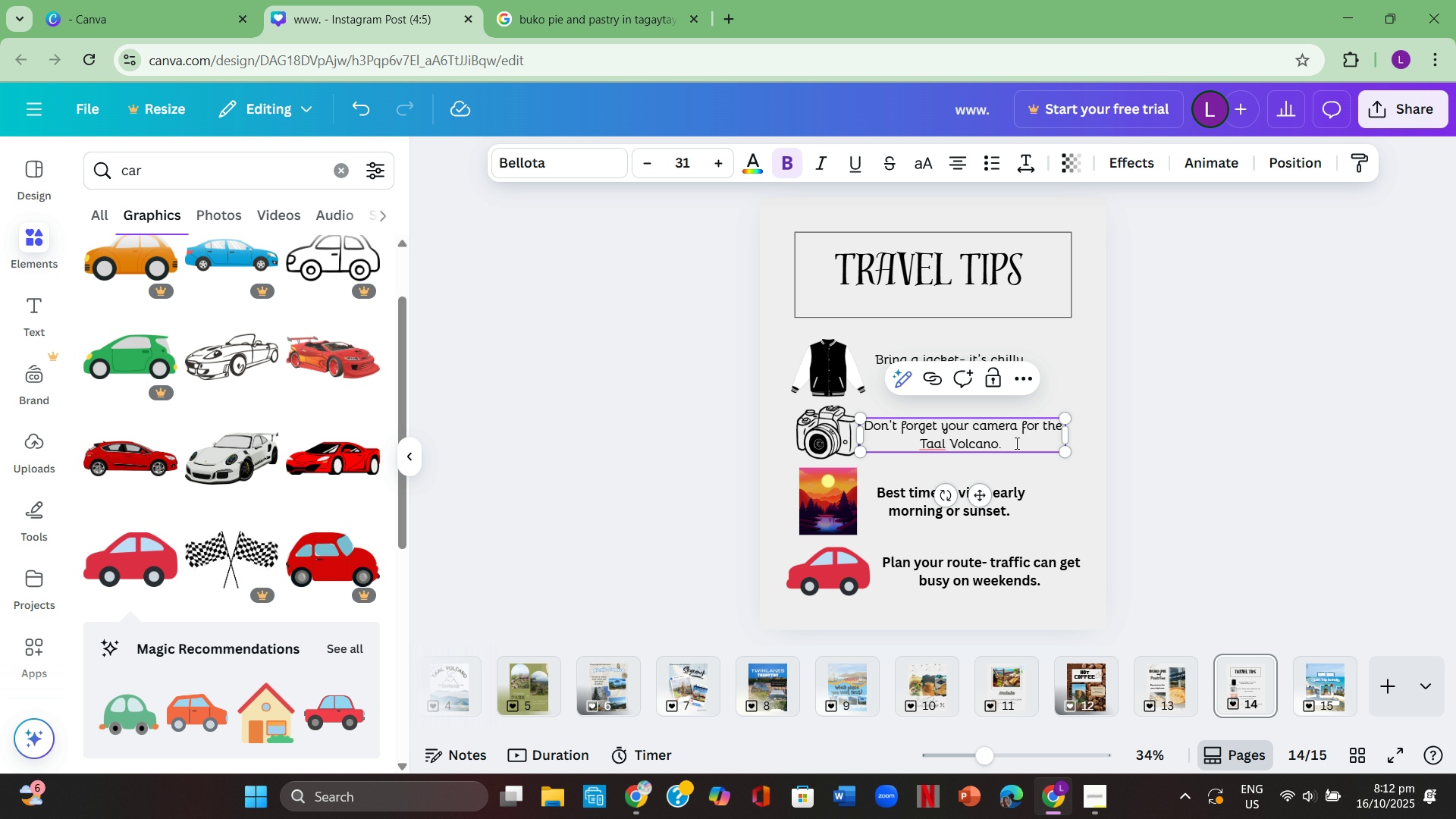 
left_click([1112, 474])
 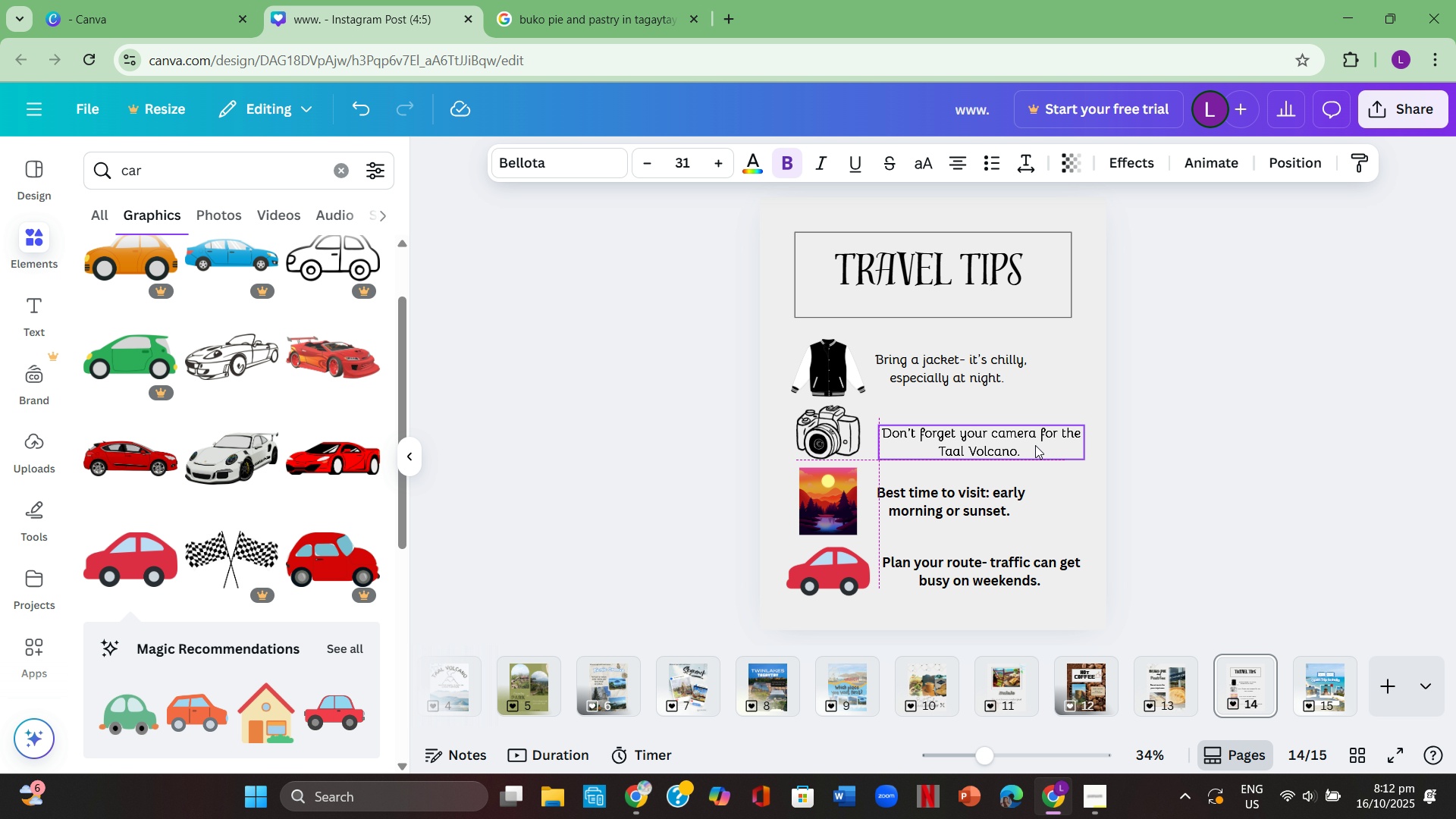 
left_click([1147, 448])
 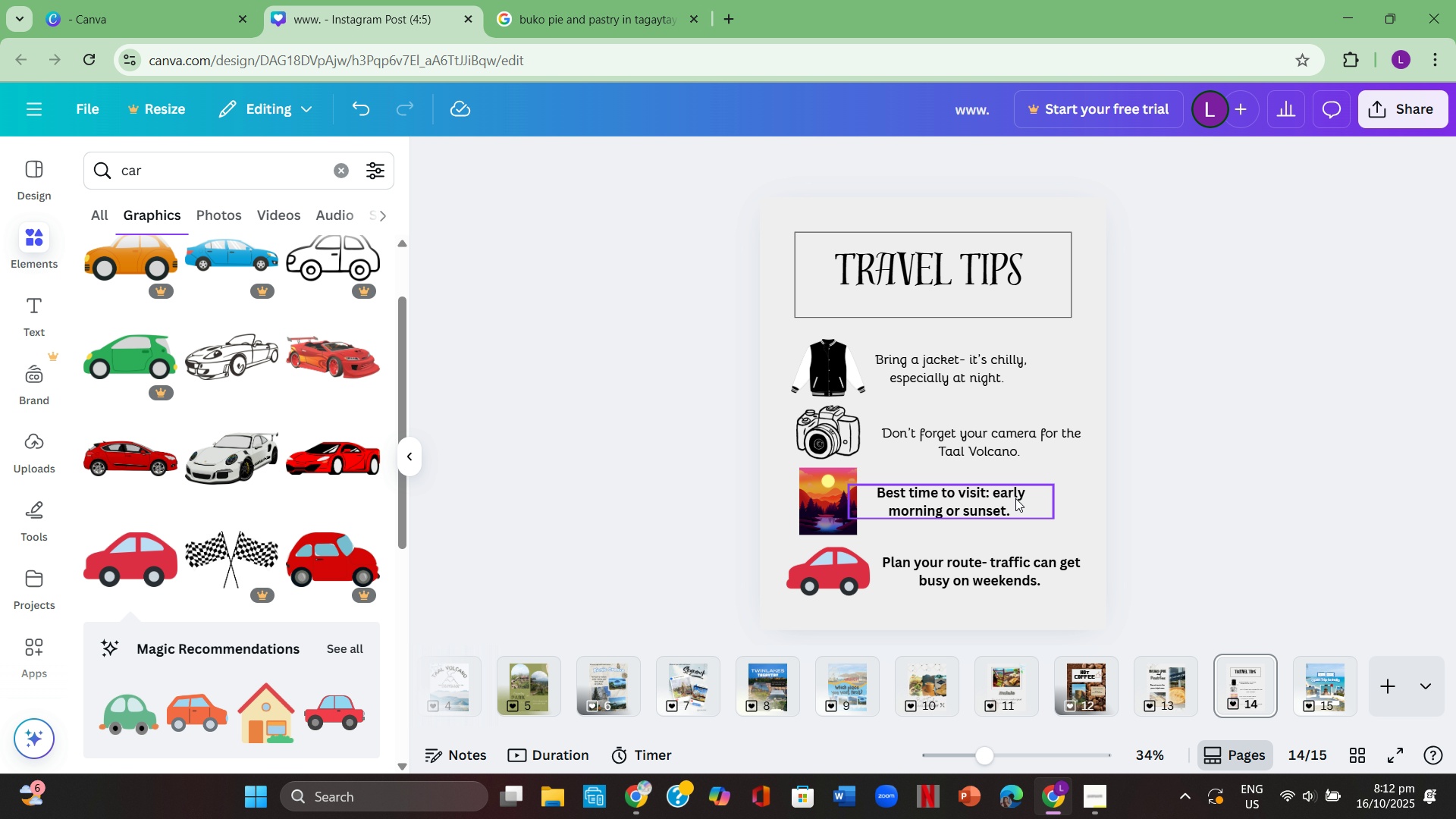 
double_click([1015, 498])
 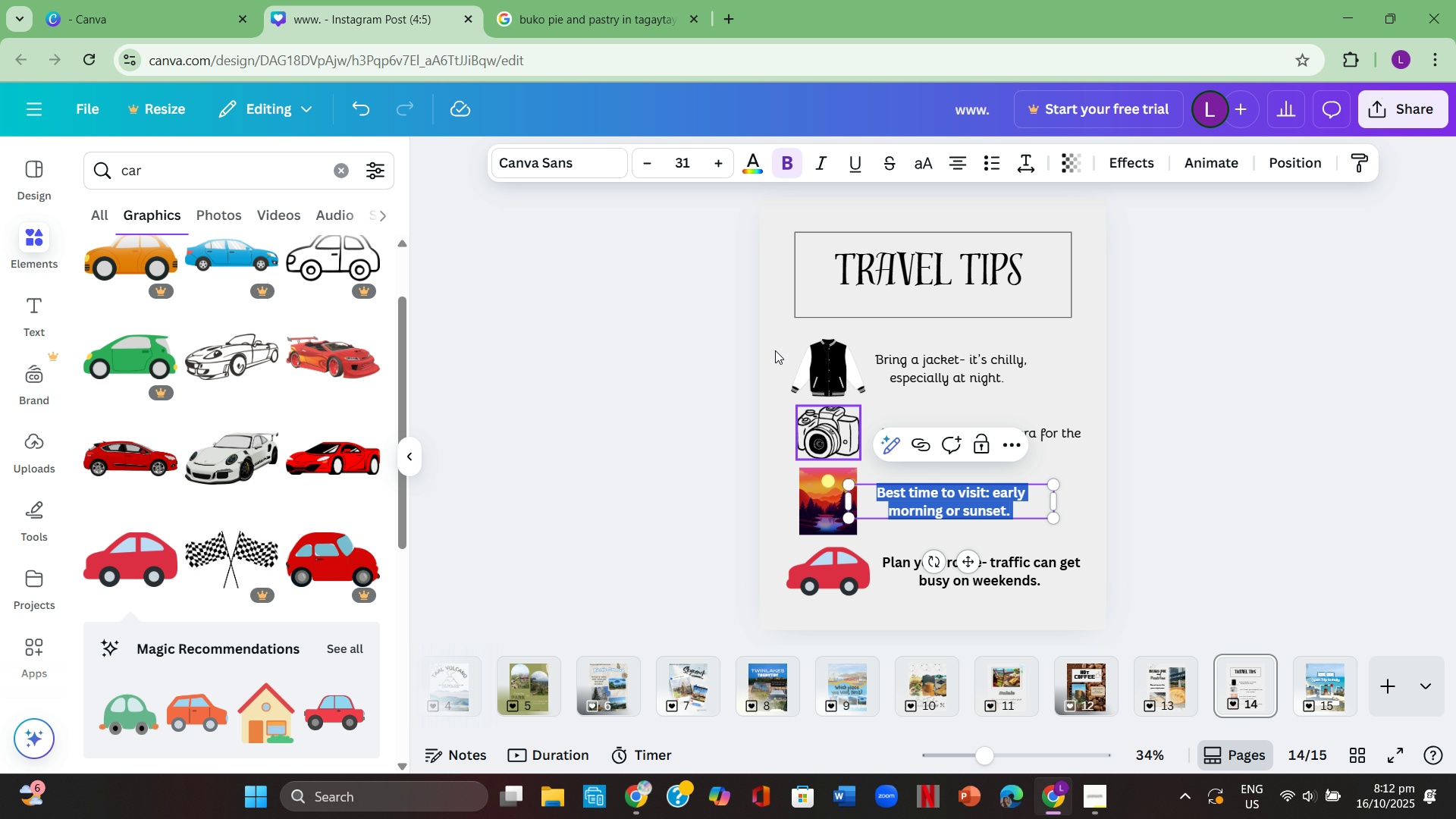 
left_click([593, 154])
 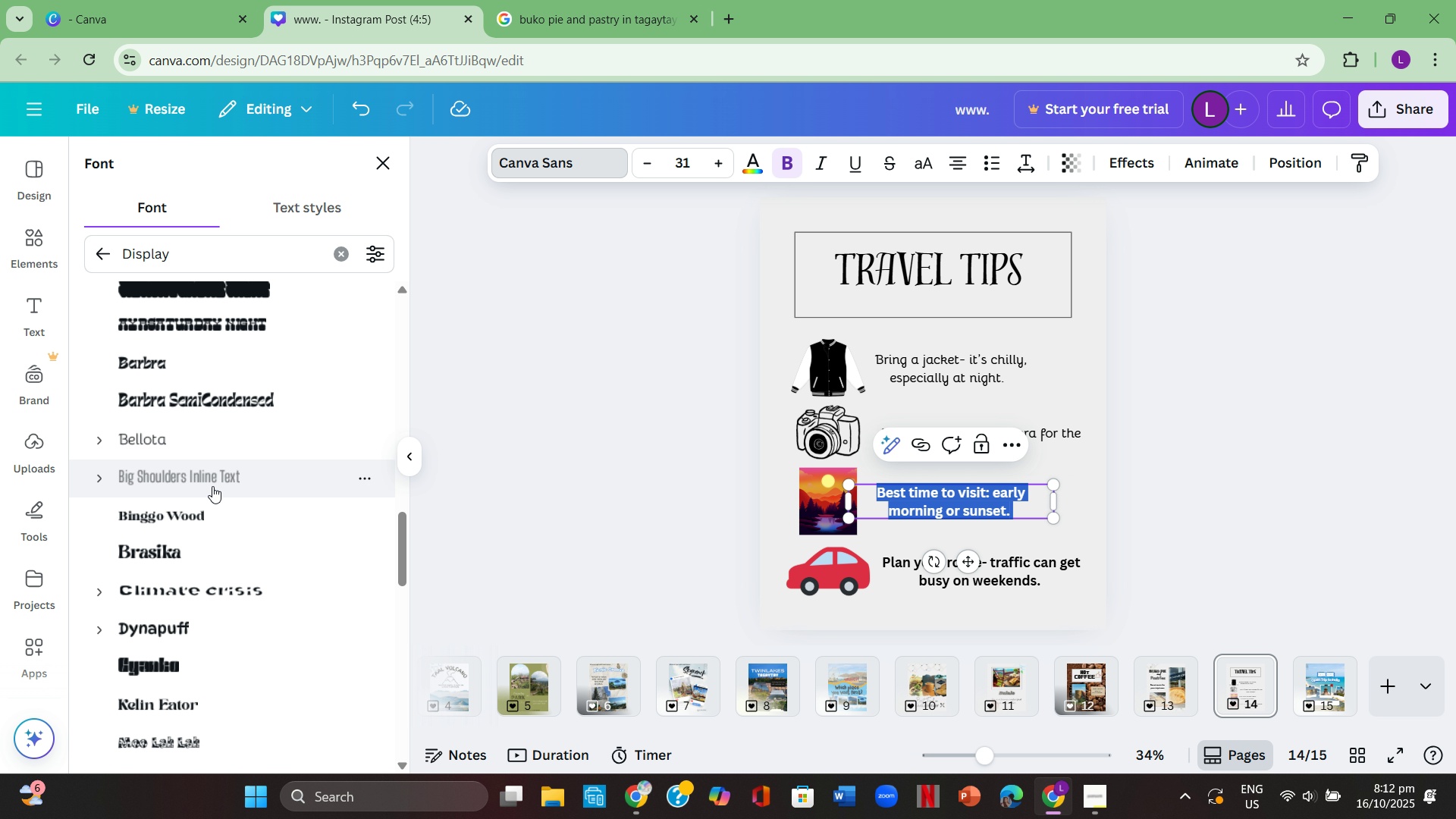 
left_click([234, 440])
 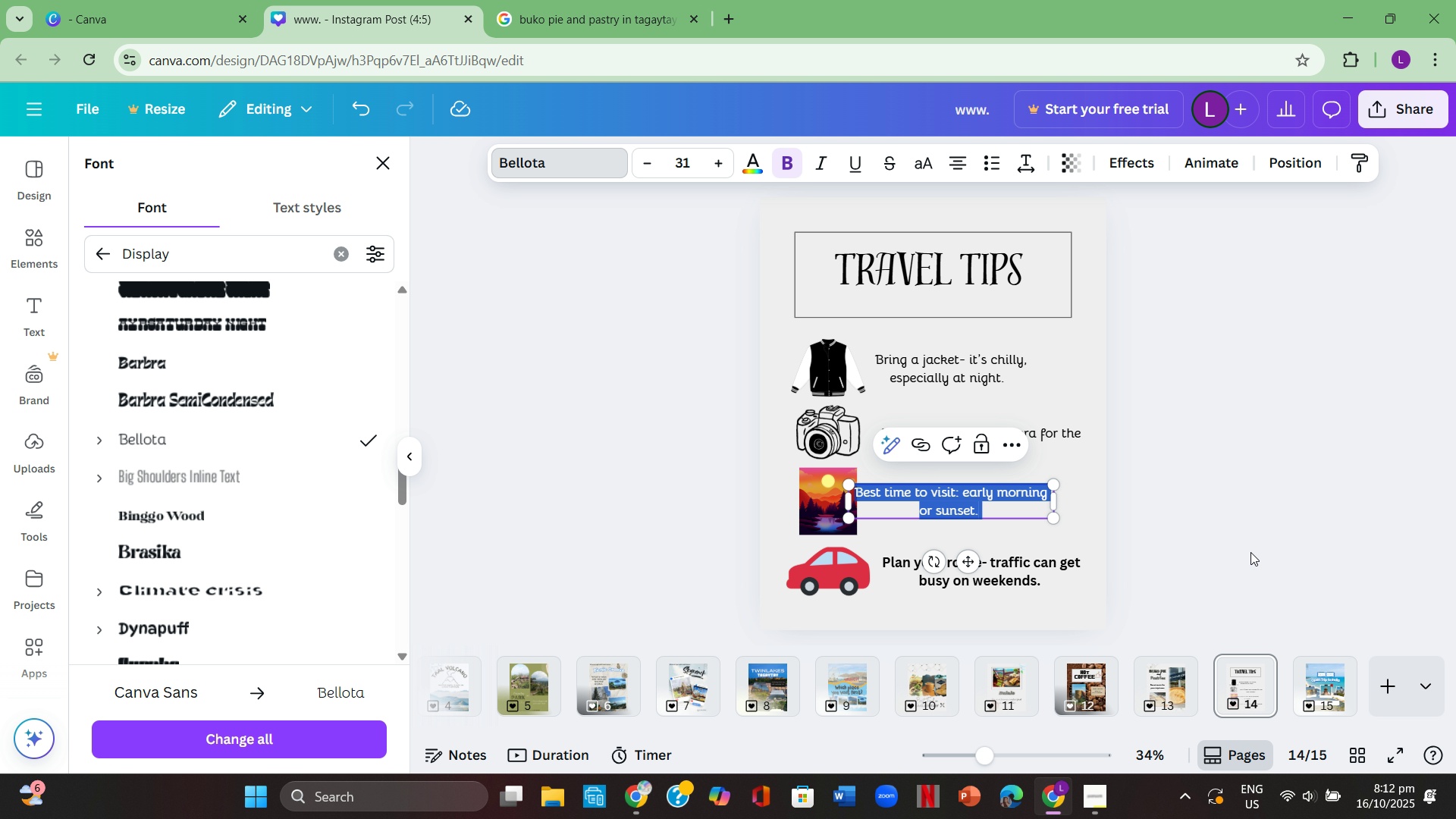 
double_click([1266, 551])
 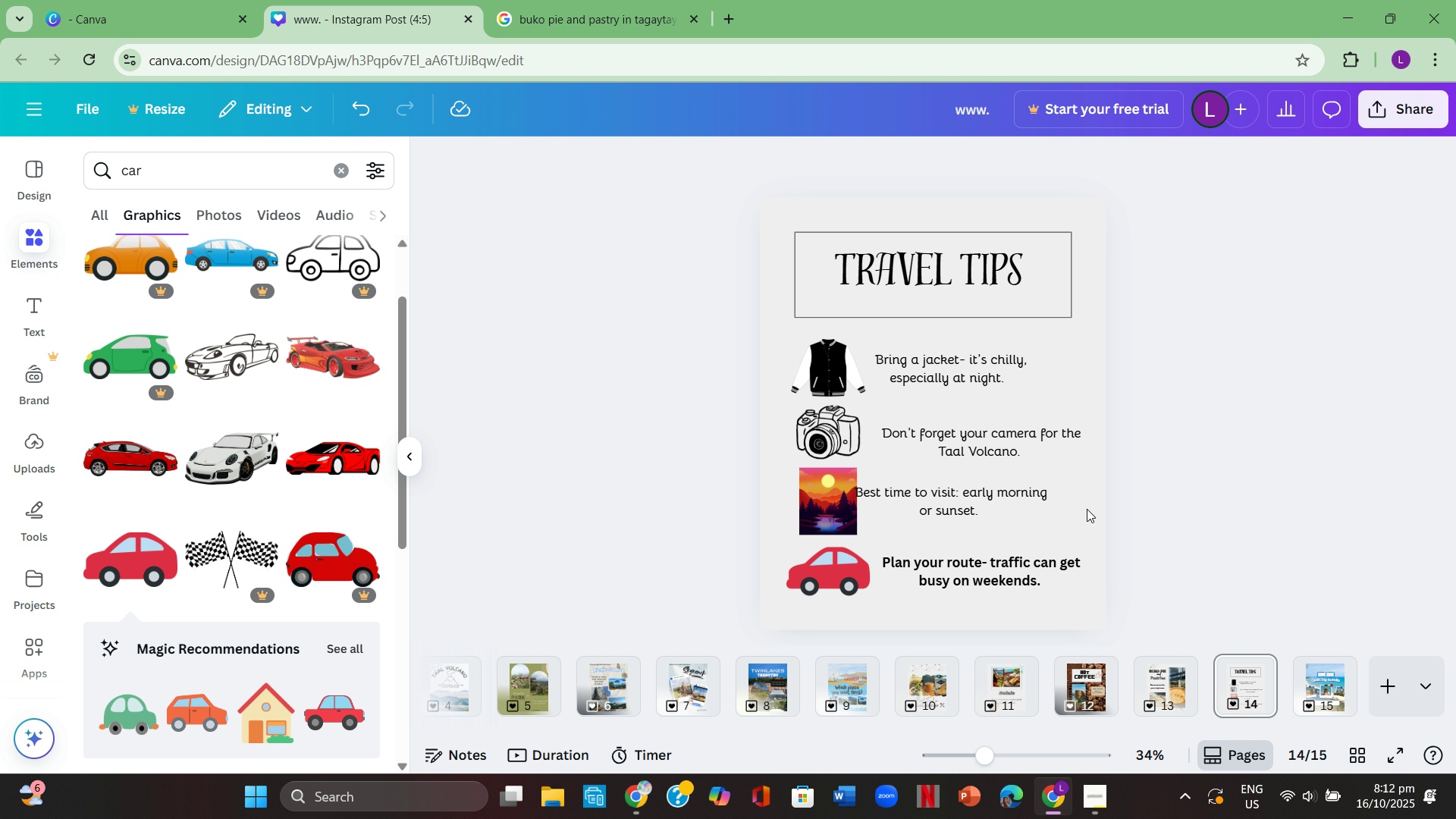 
mouse_move([1037, 513])
 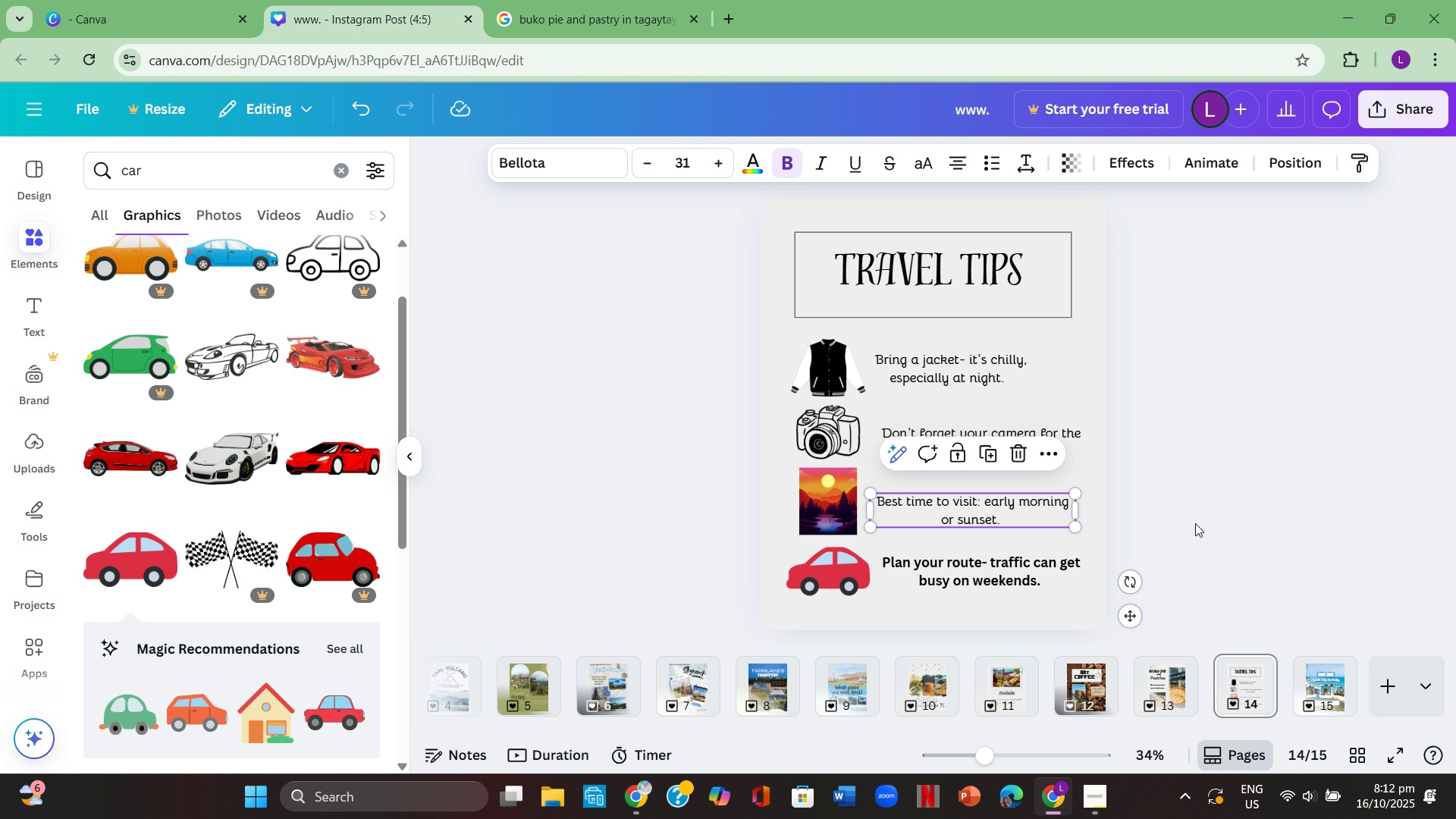 
left_click([1201, 523])
 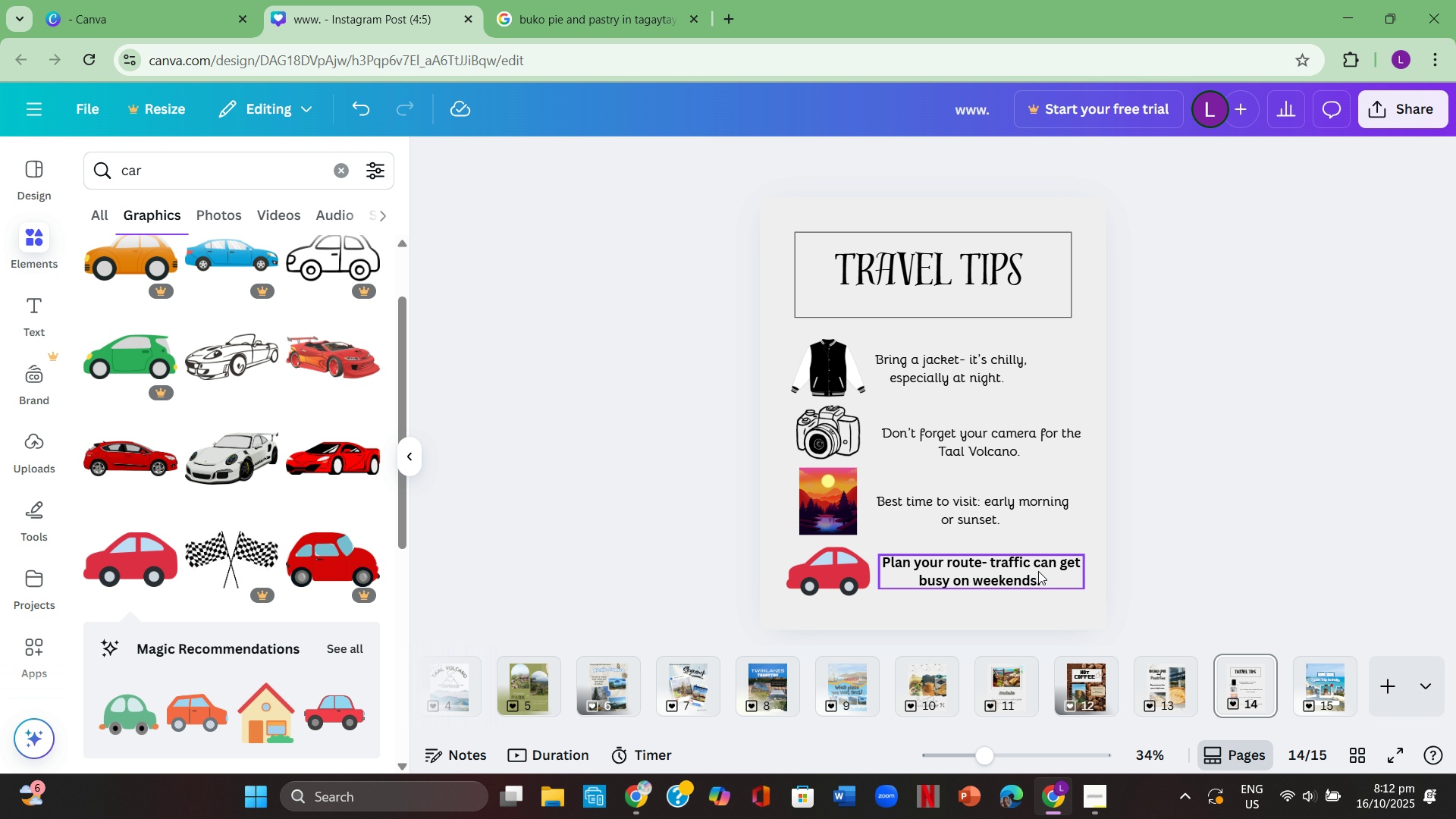 
double_click([1038, 571])
 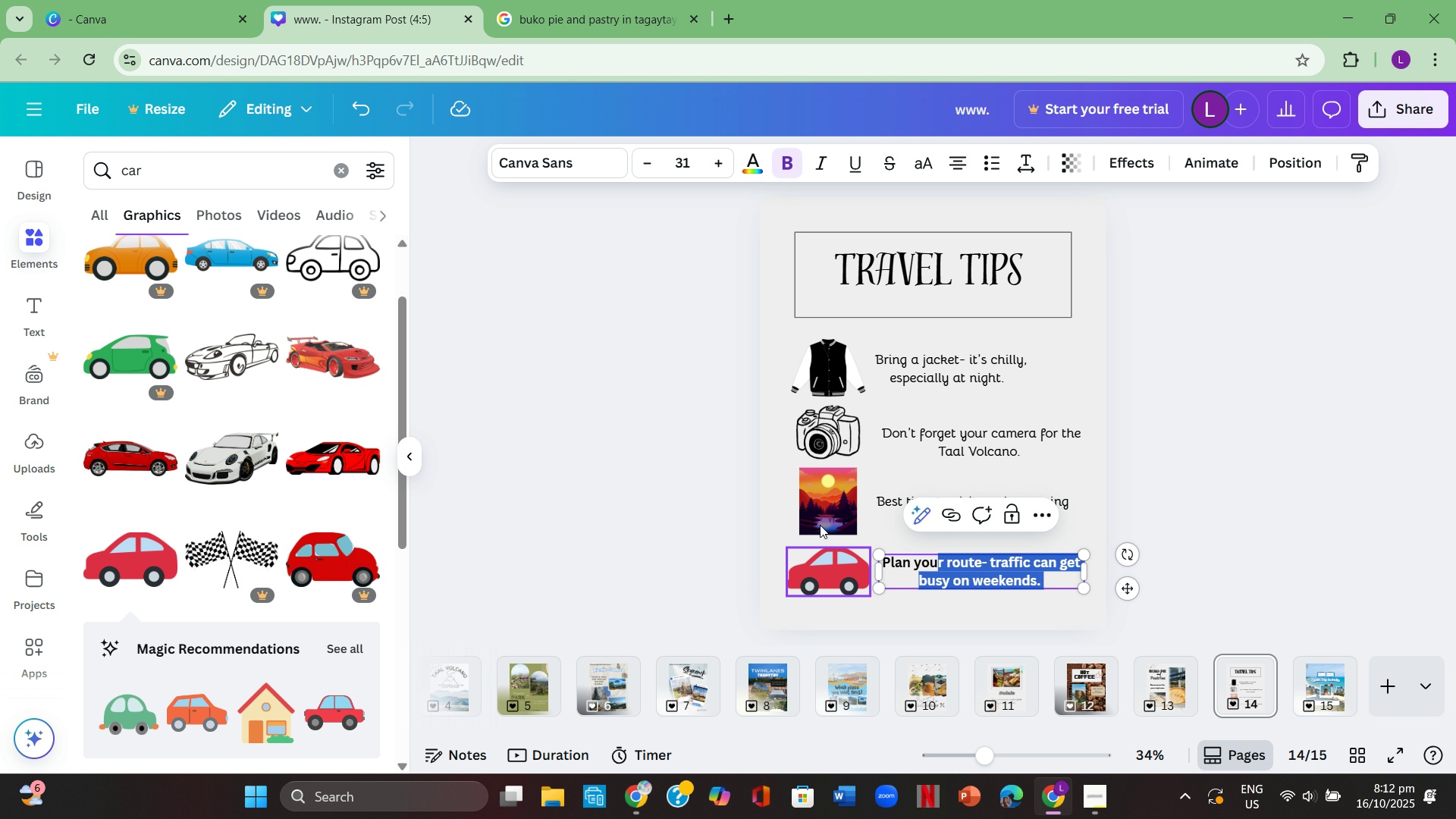 
left_click([952, 566])
 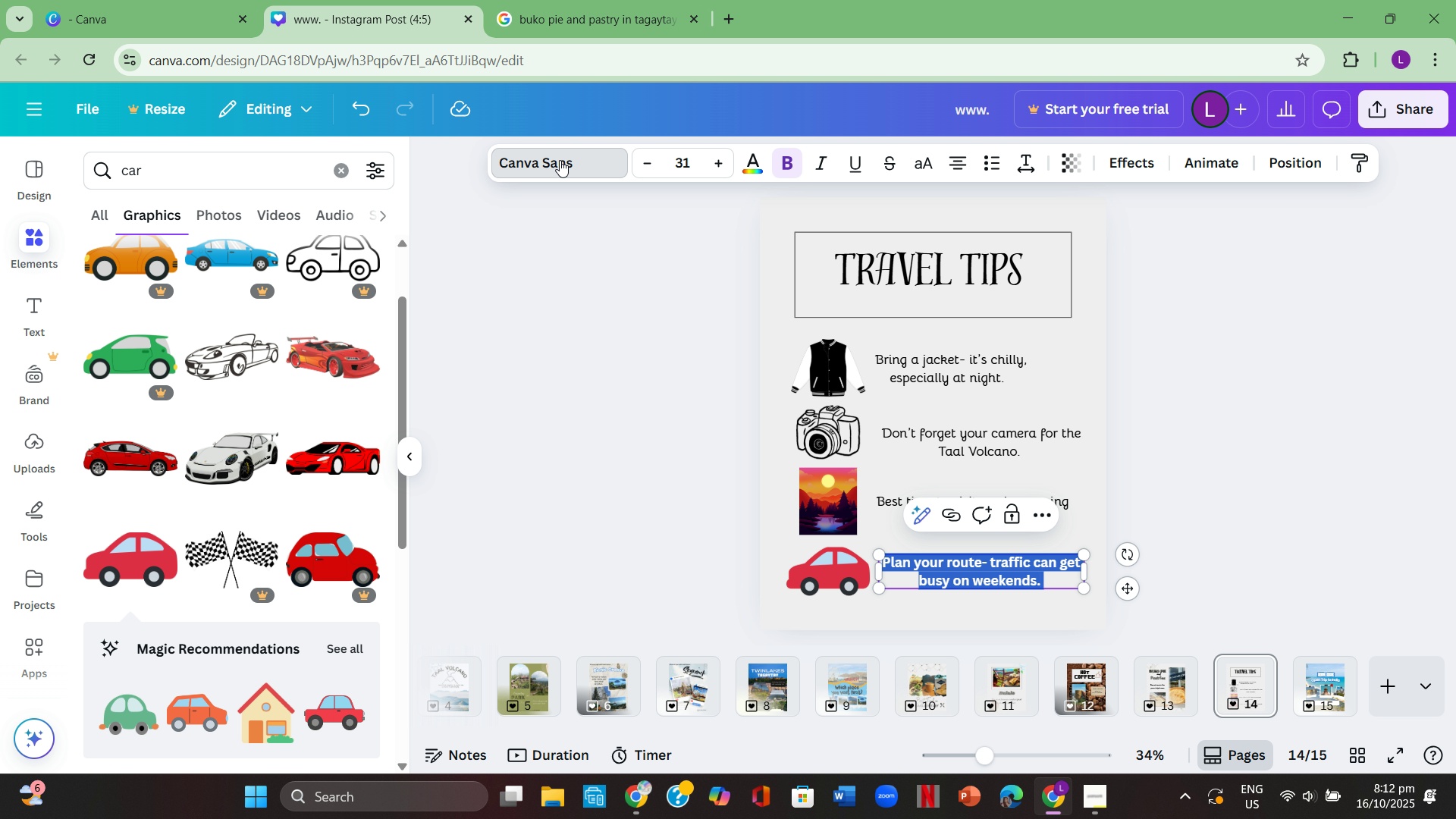 
wait(5.3)
 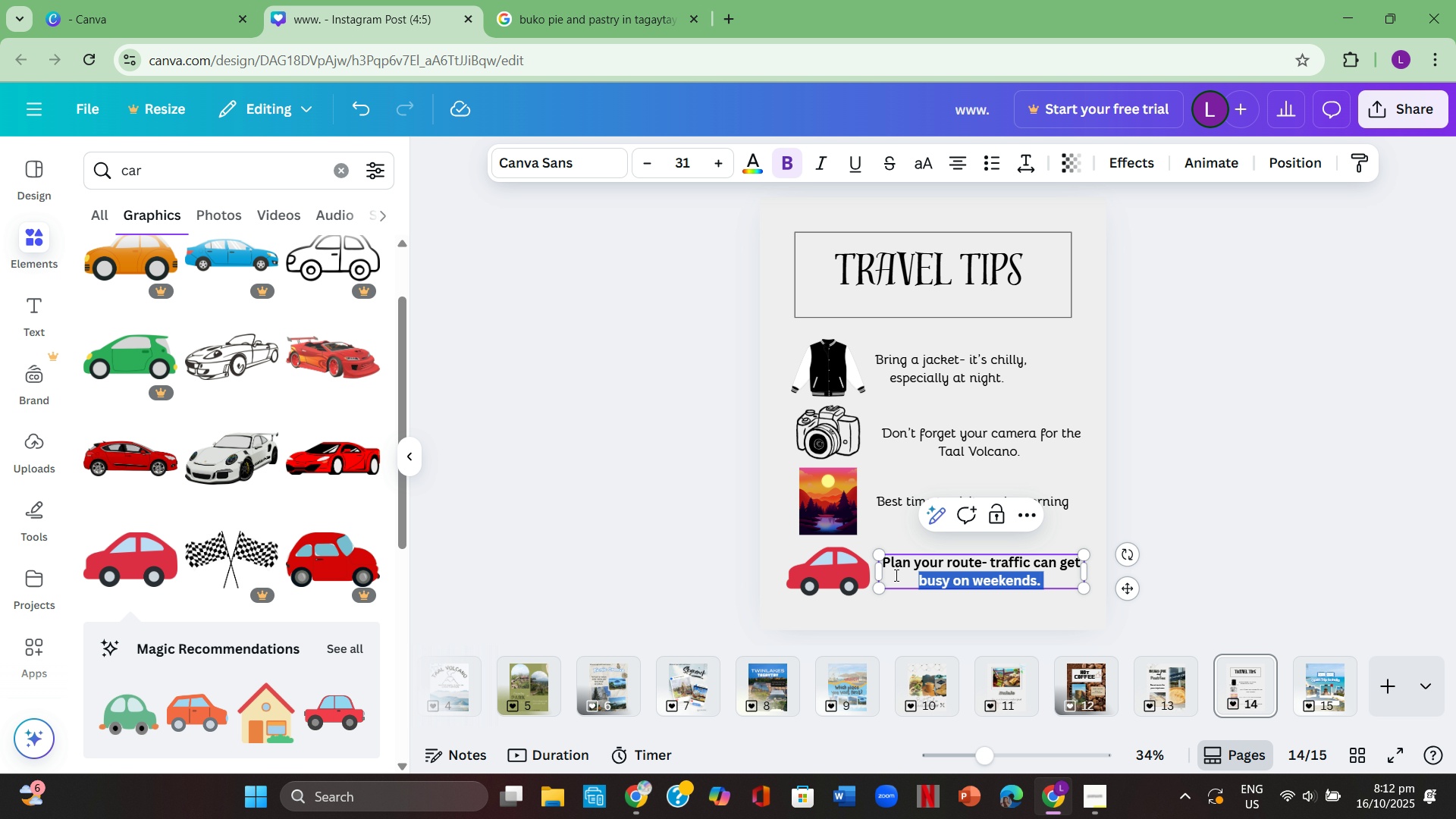 
left_click([334, 431])
 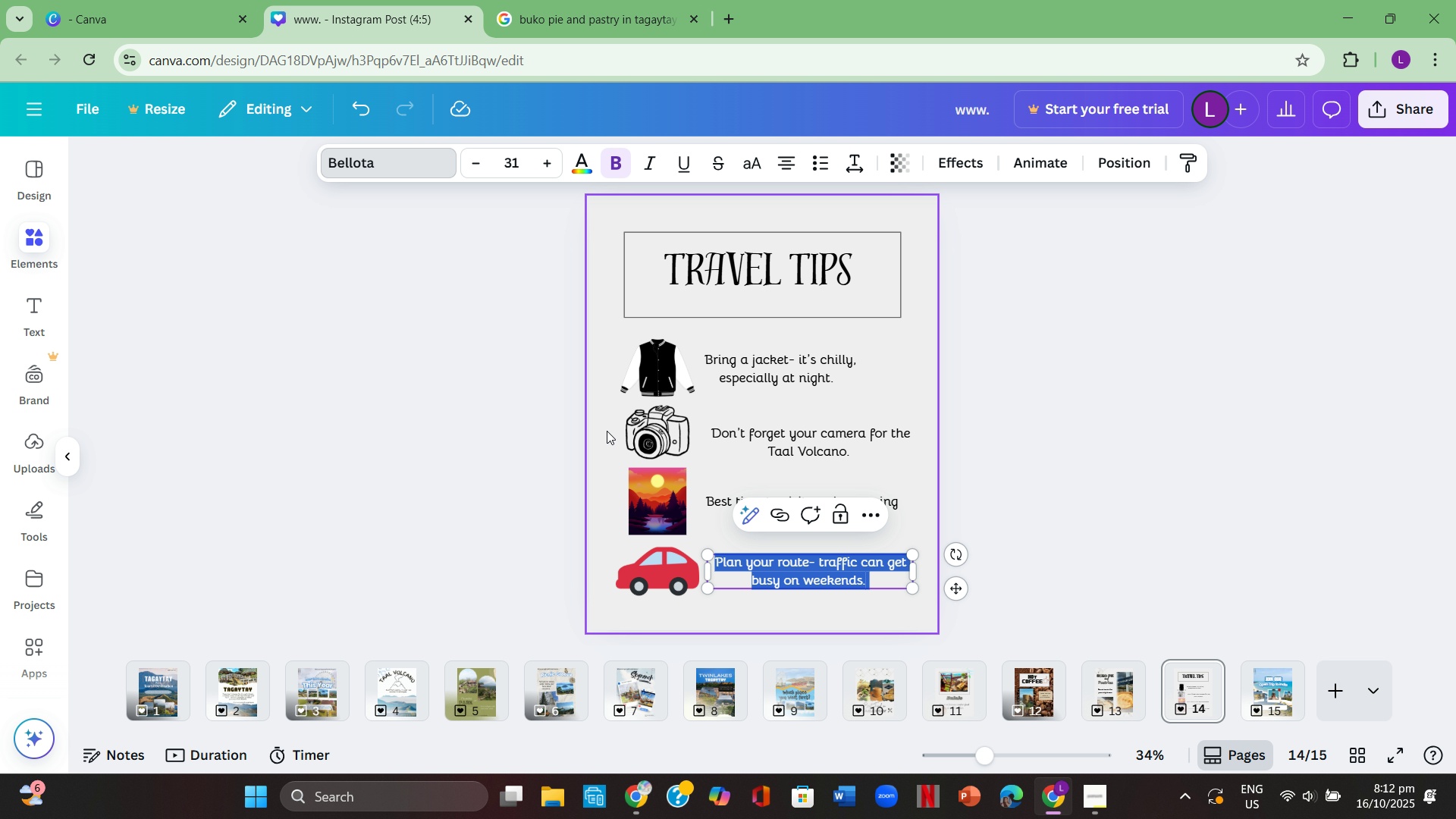 
double_click([607, 431])
 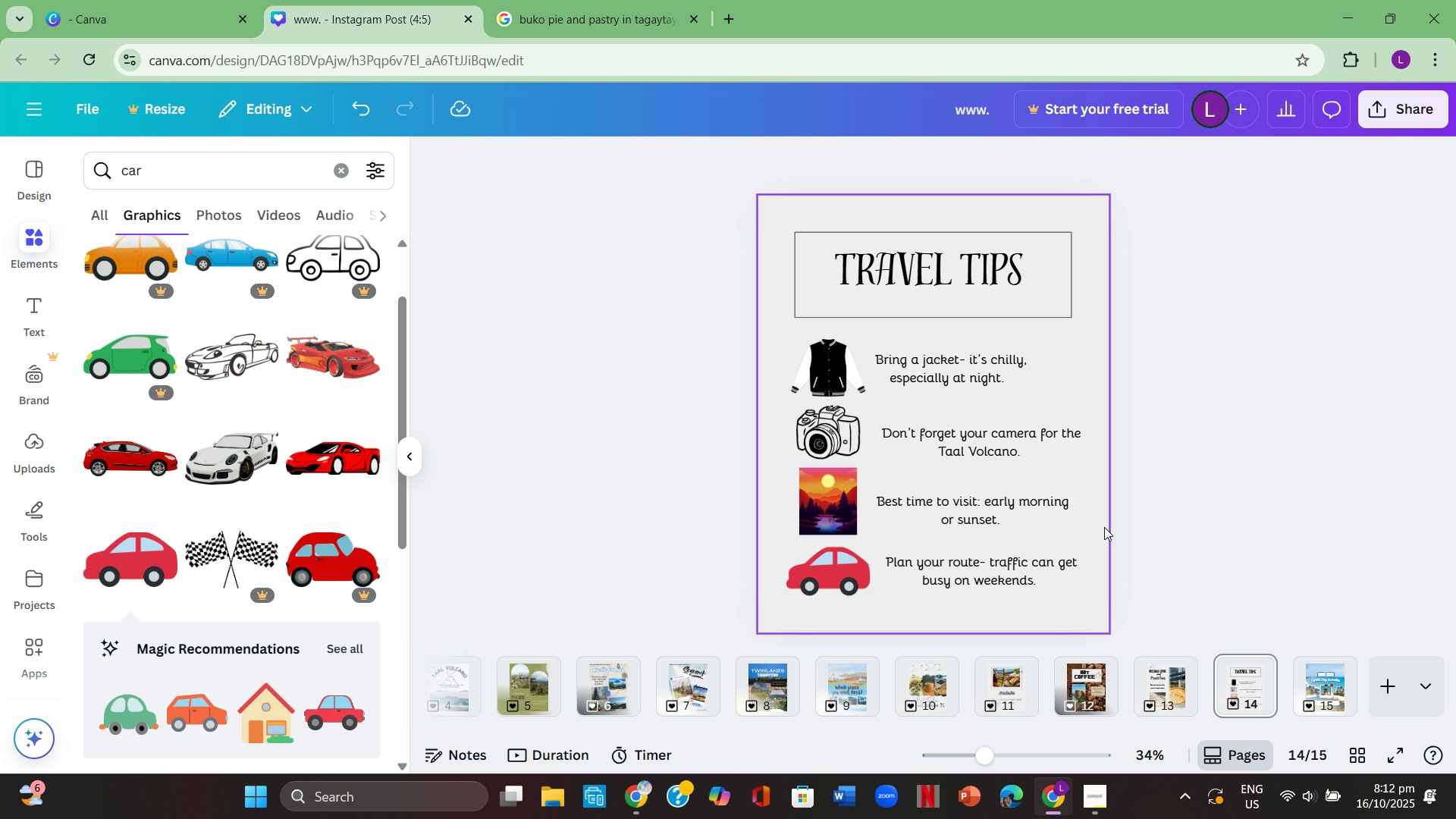 
left_click([1297, 539])
 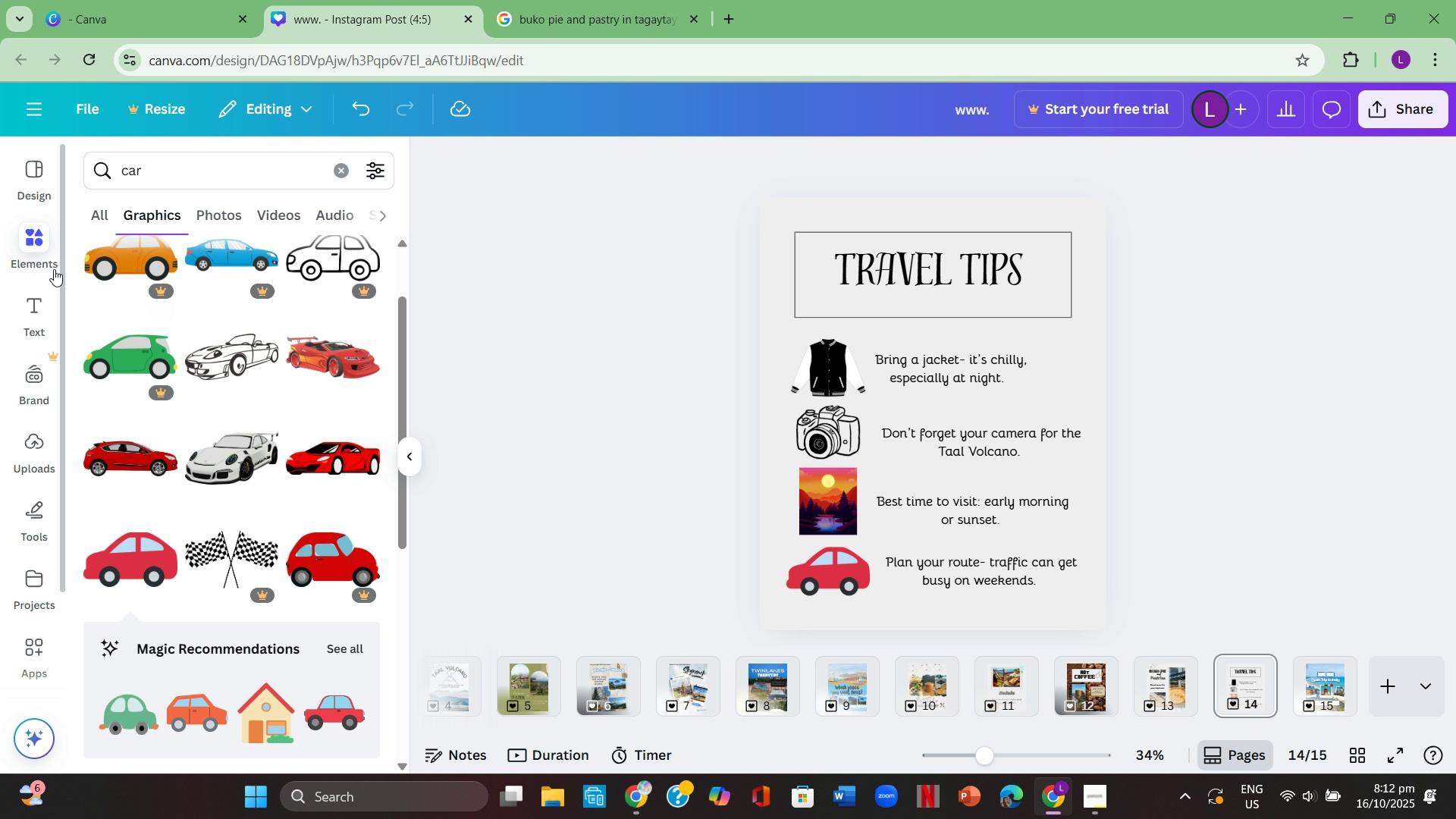 
left_click([29, 232])
 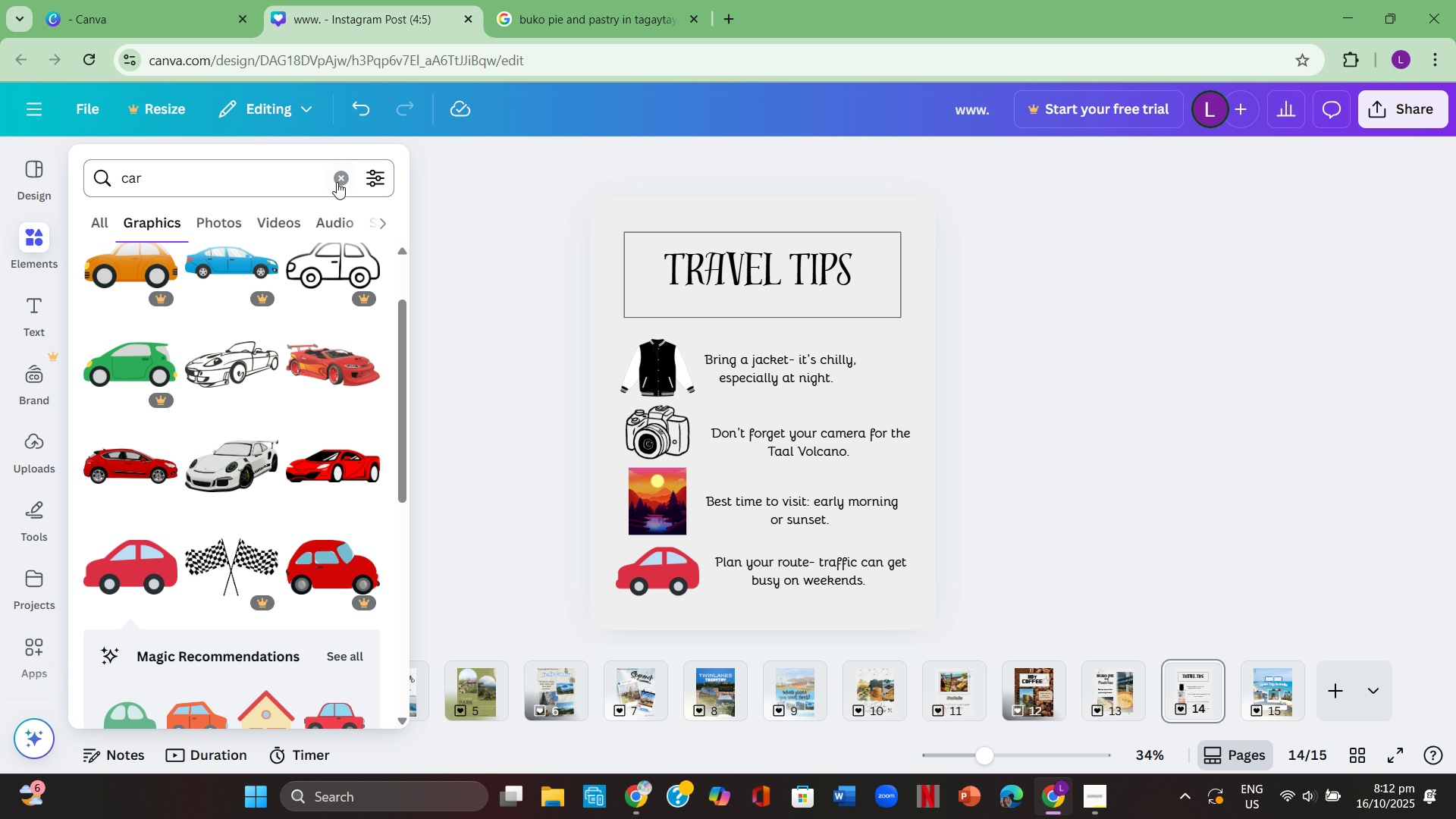 
left_click([348, 178])
 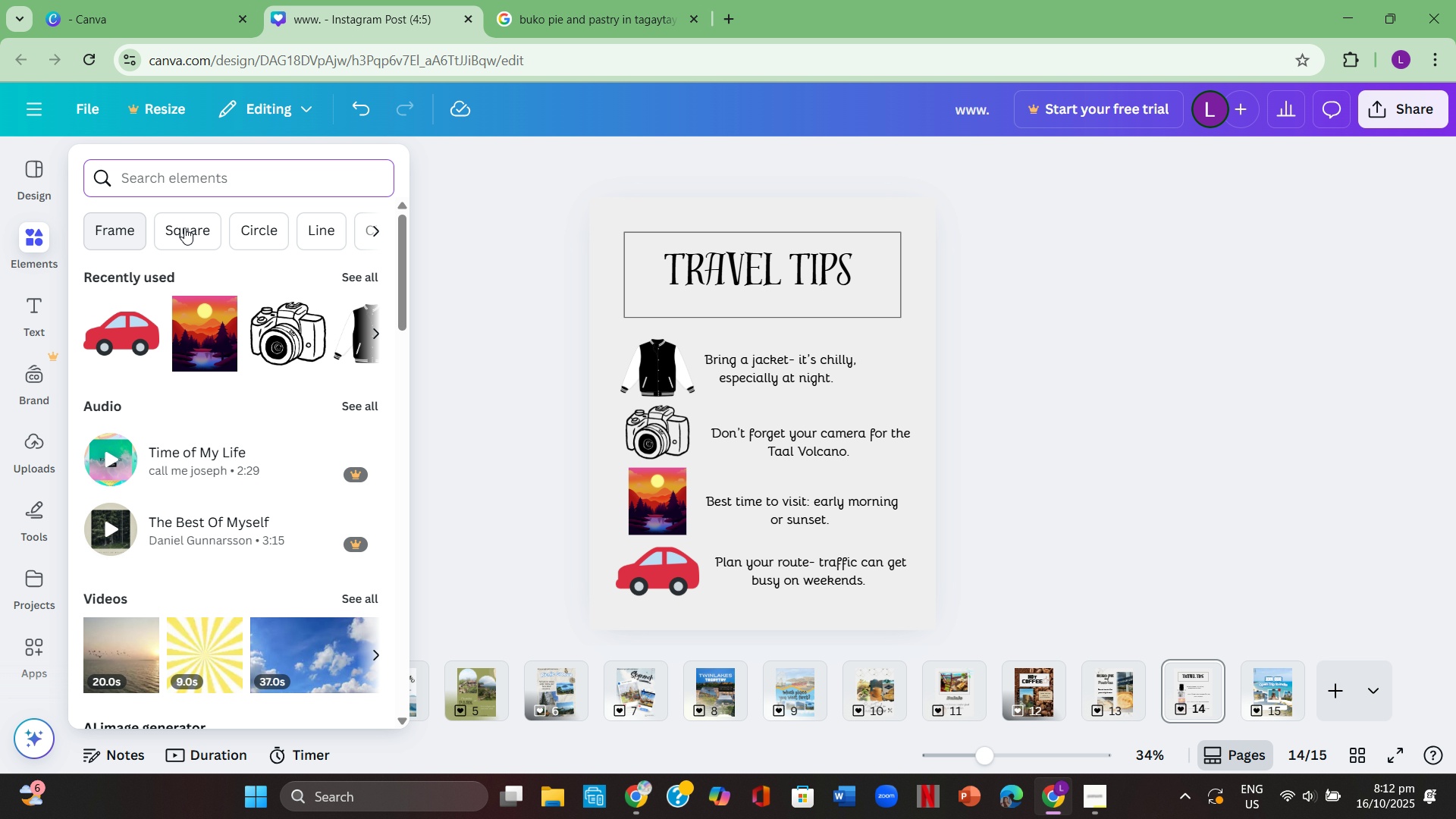 
left_click([238, 171])
 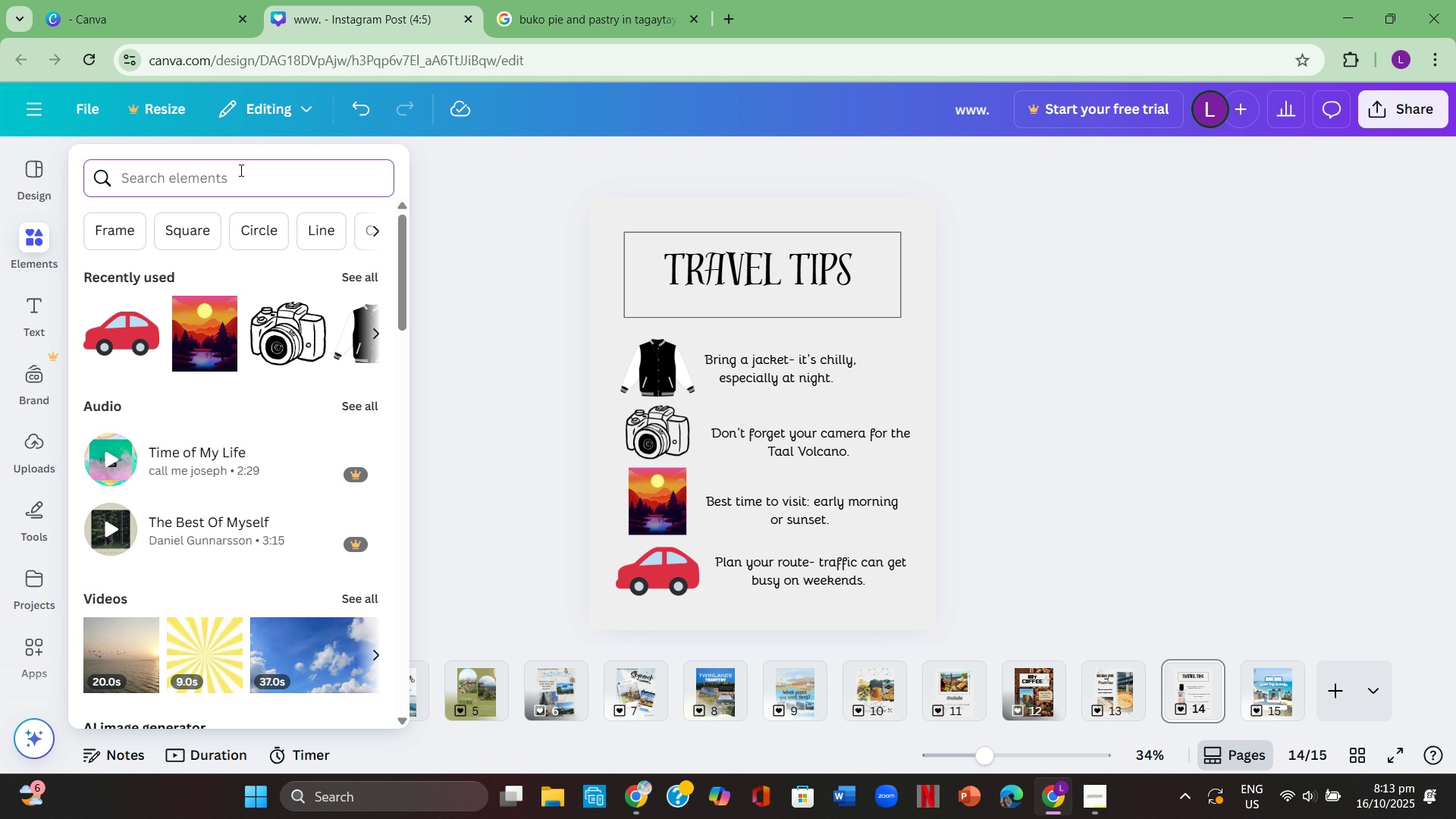 
key(S)
 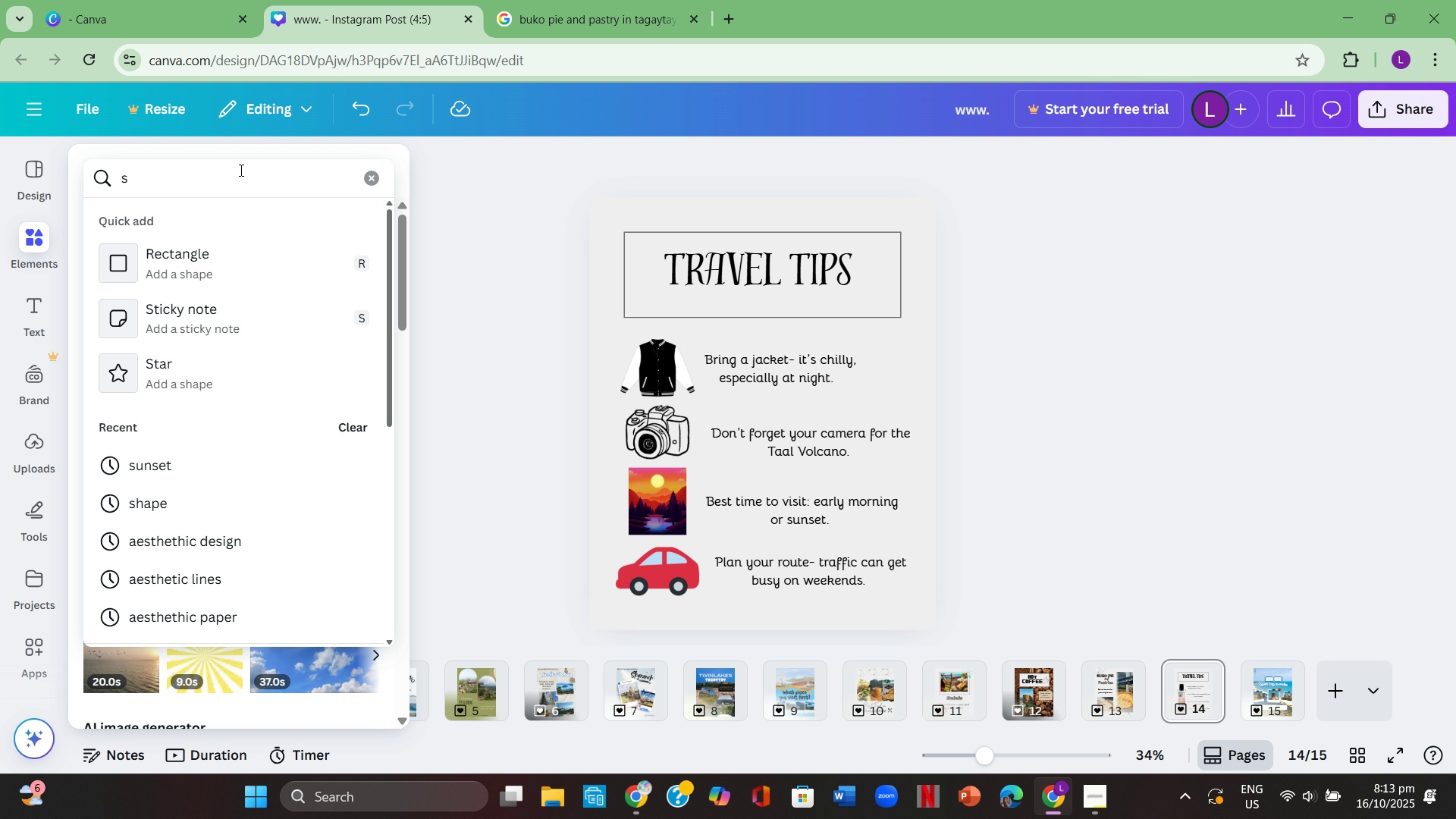 
type(hape)
 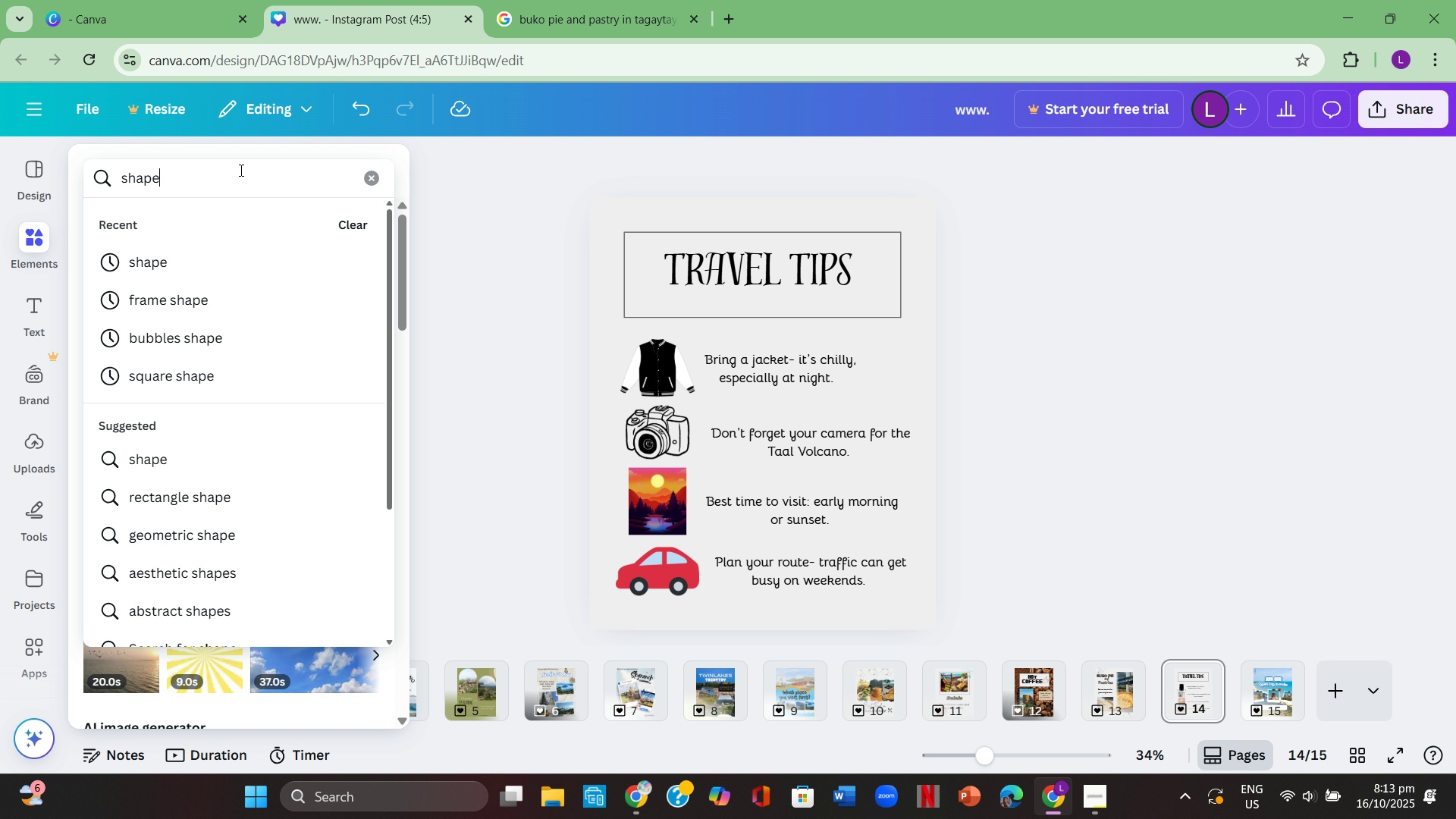 
key(Enter)
 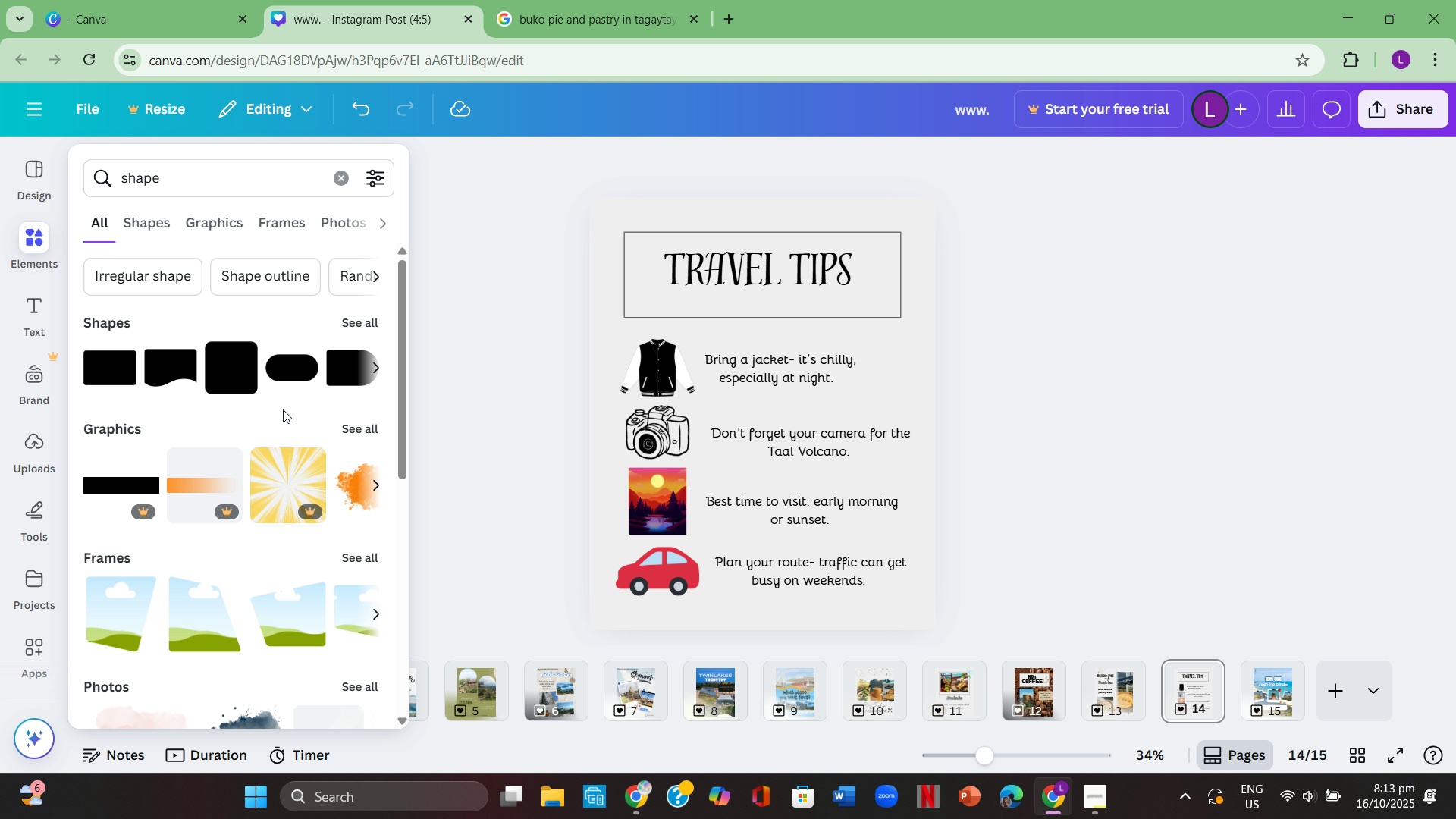 
left_click([351, 327])
 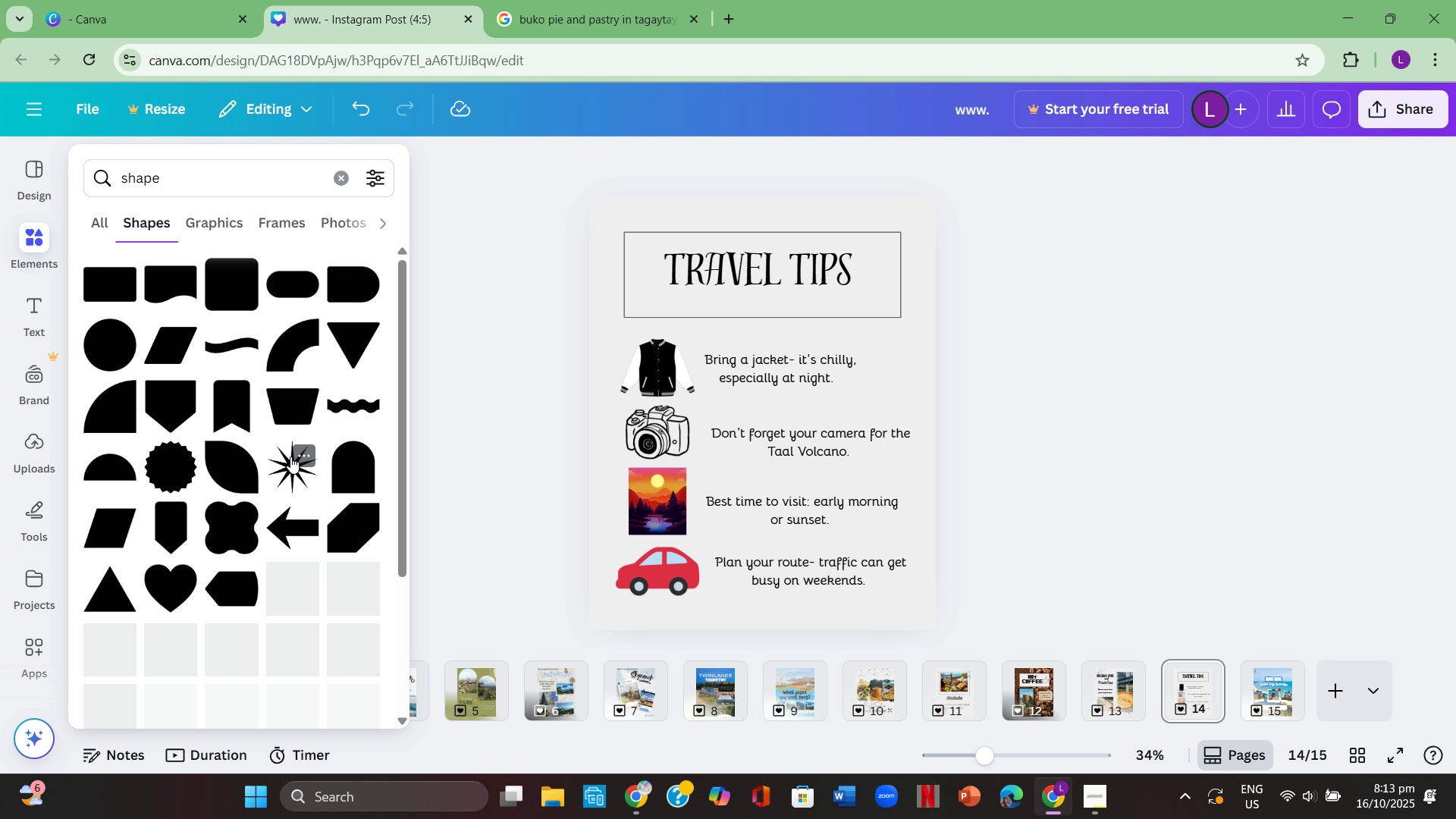 
scroll: coordinate [322, 522], scroll_direction: down, amount: 4.0
 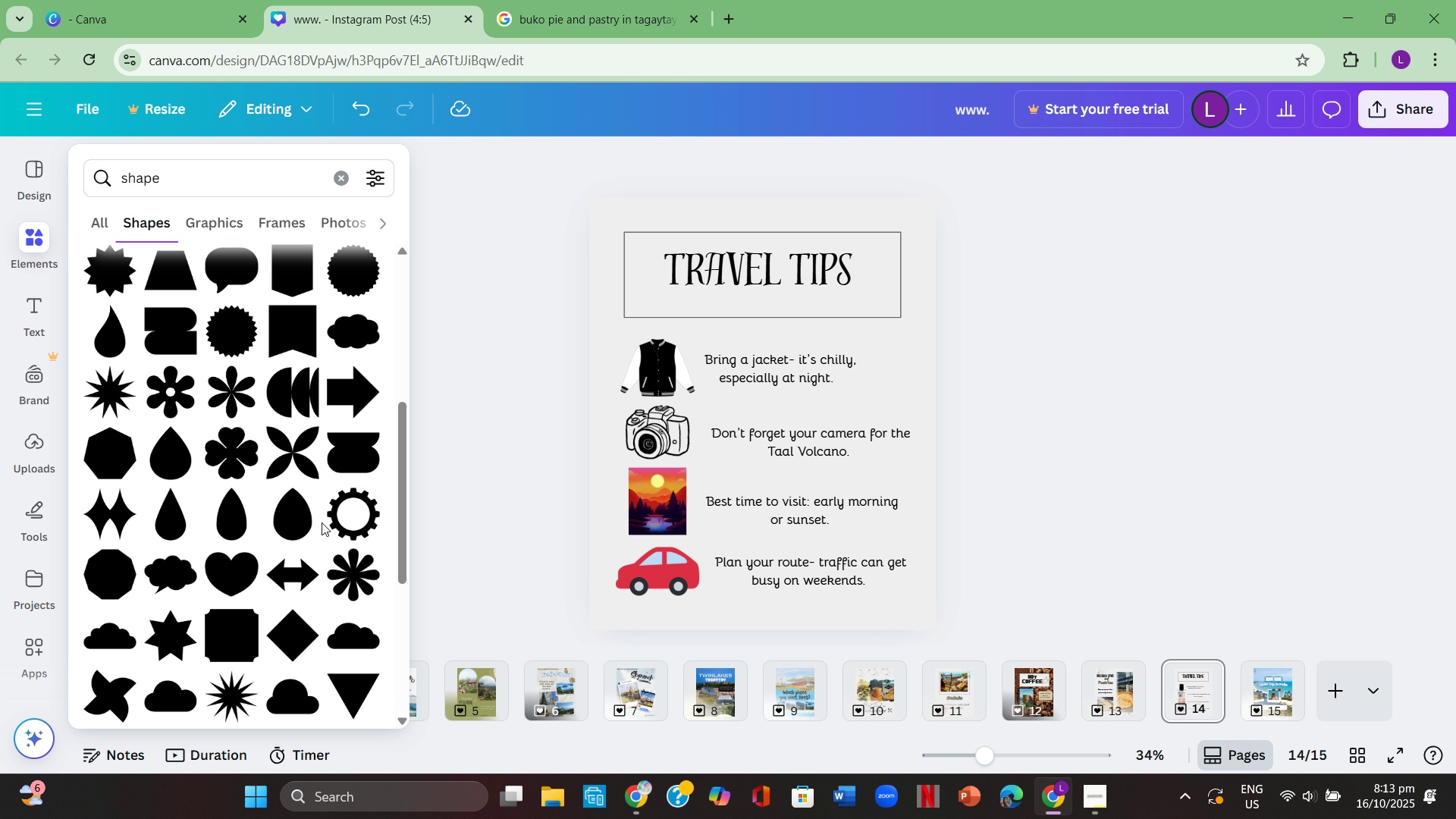 
scroll: coordinate [322, 522], scroll_direction: up, amount: 4.0
 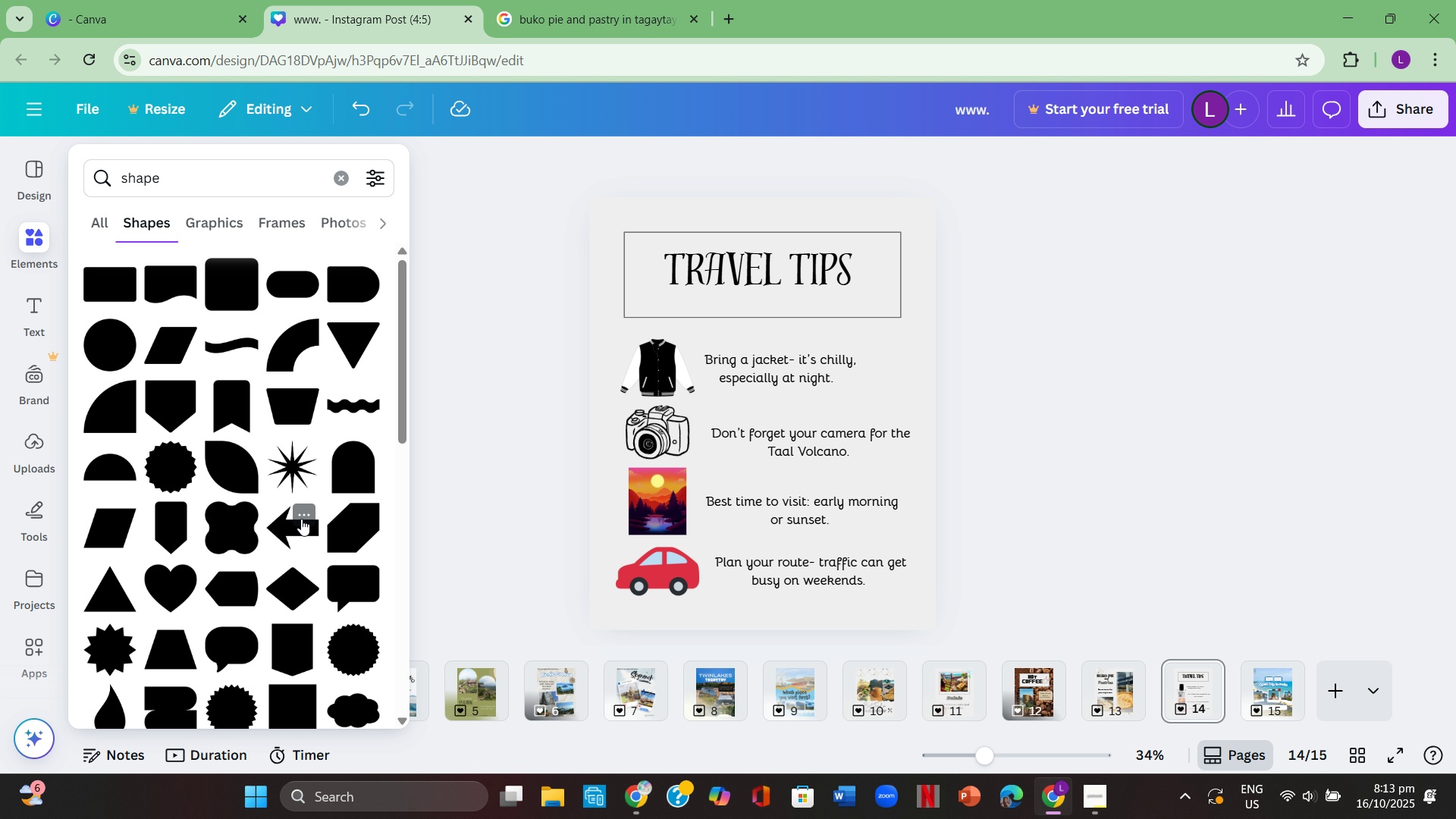 
left_click([290, 528])
 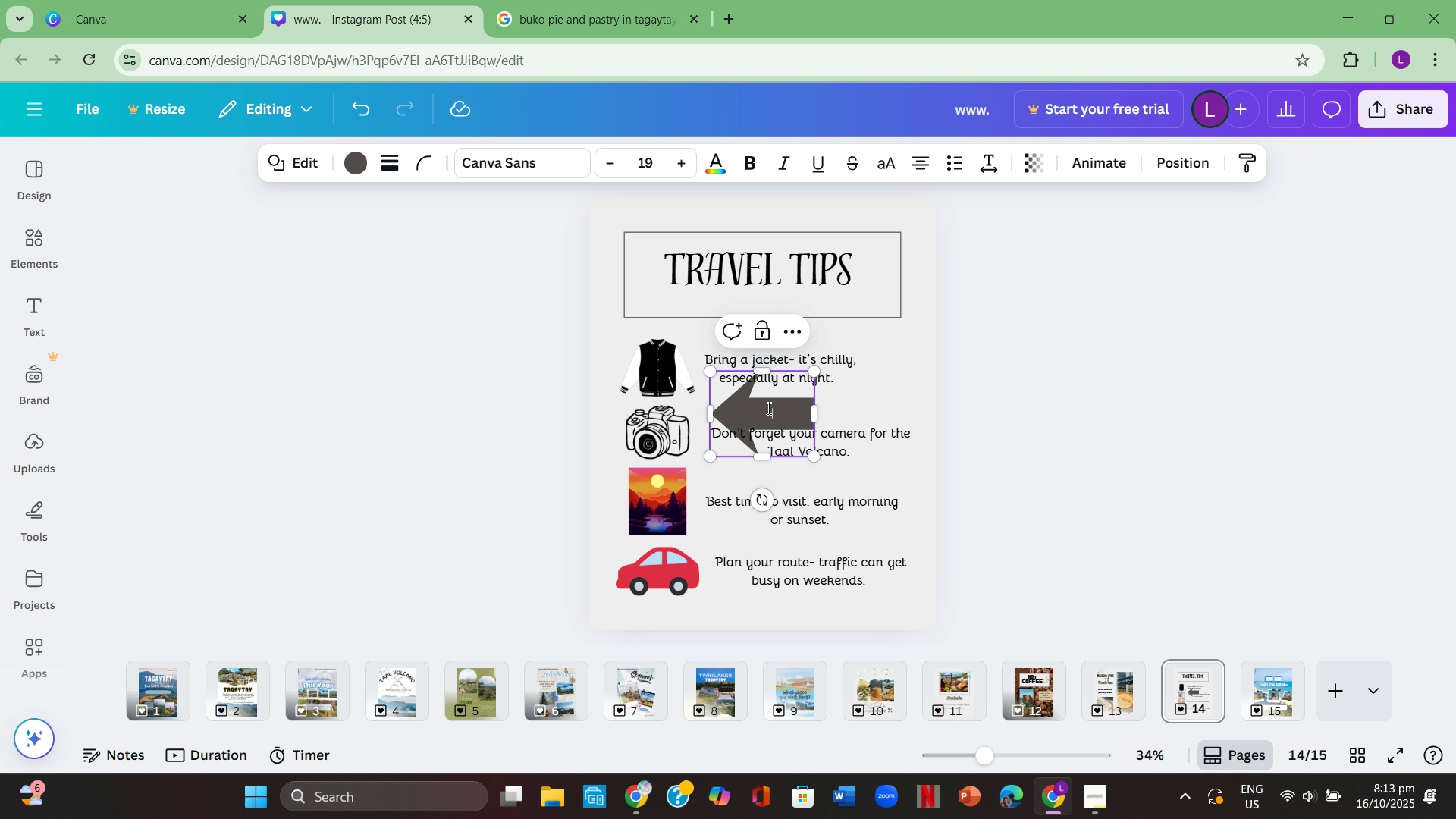 
left_click([976, 385])
 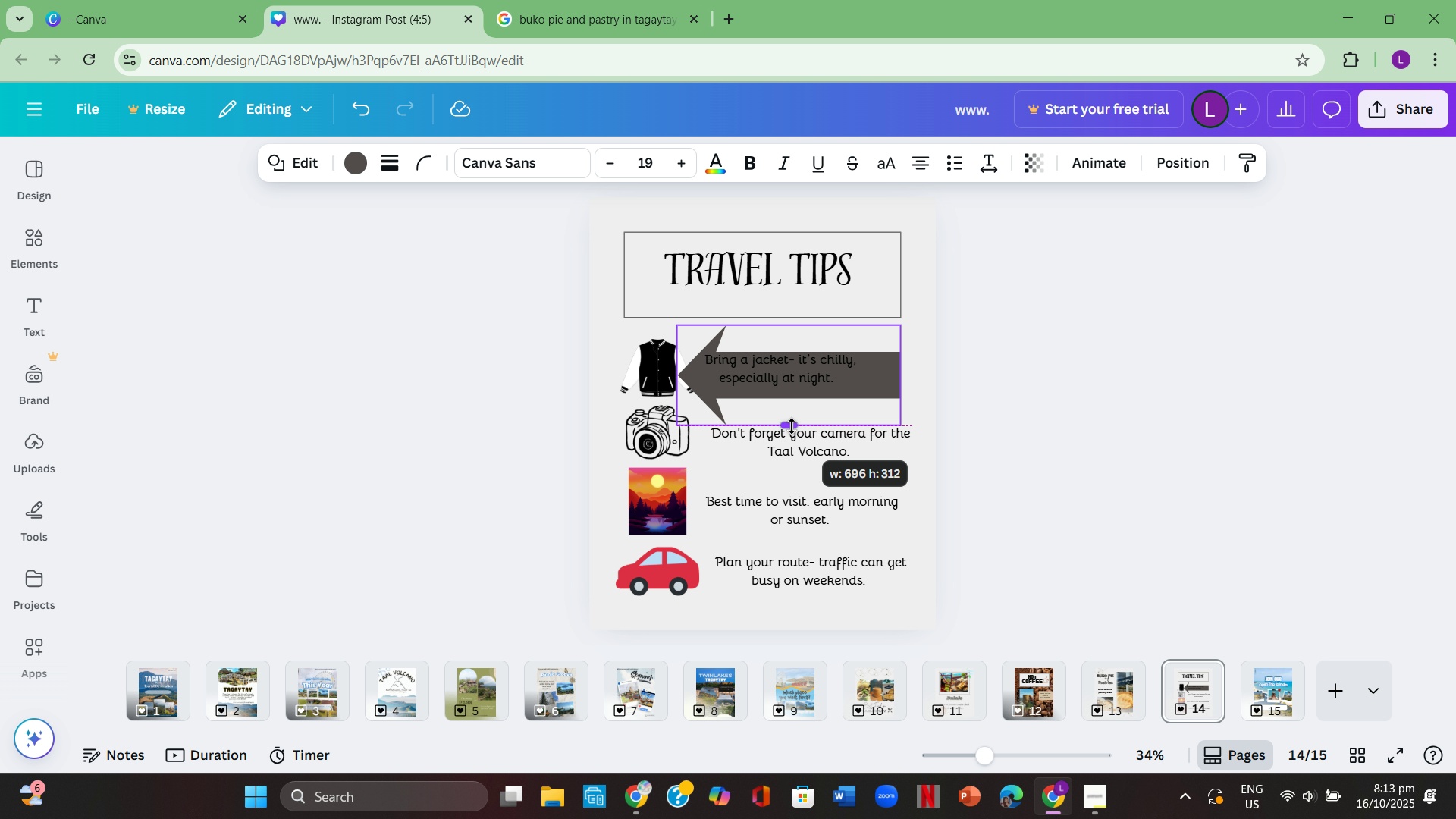 
wait(7.2)
 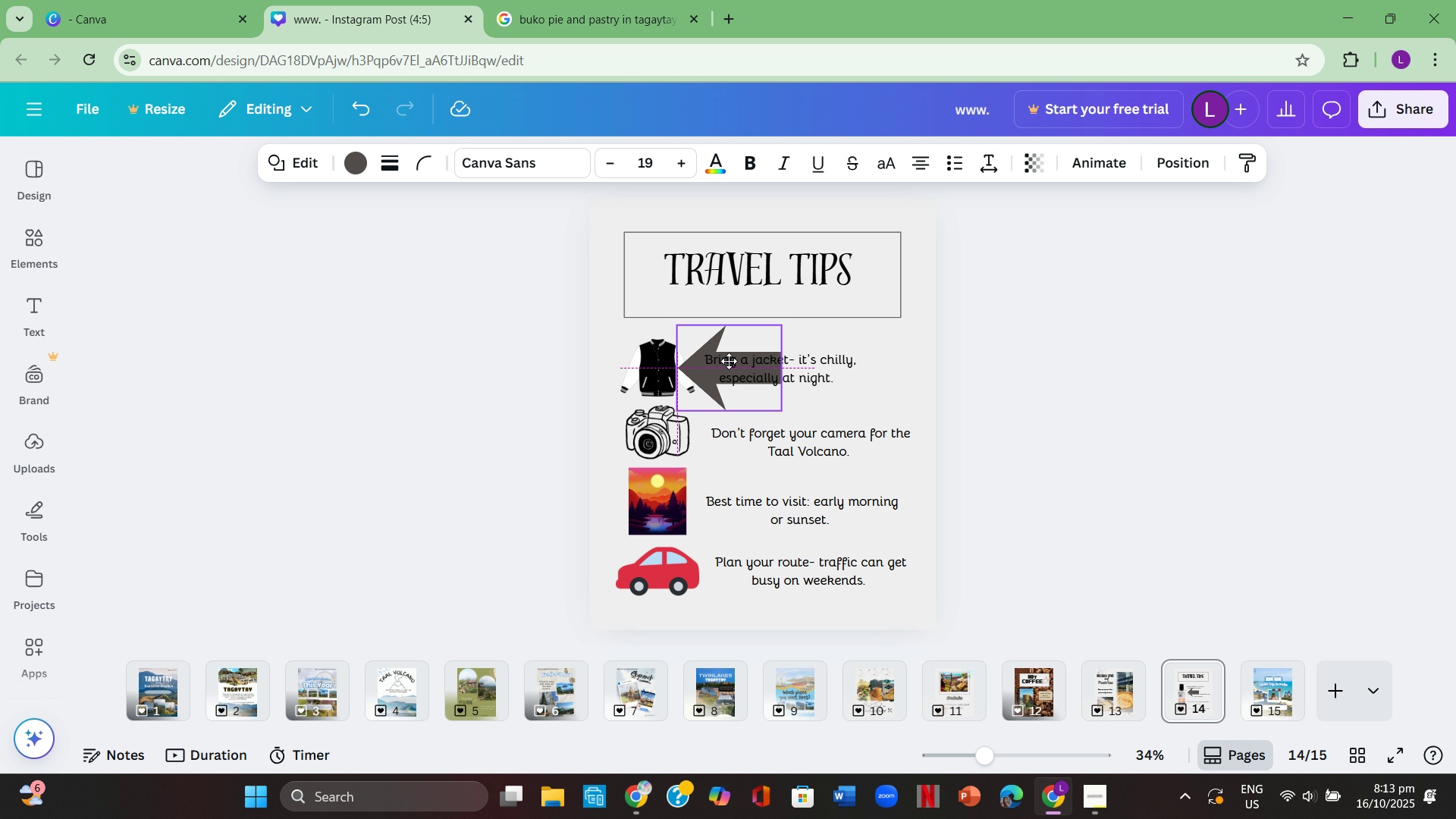 
left_click([885, 391])
 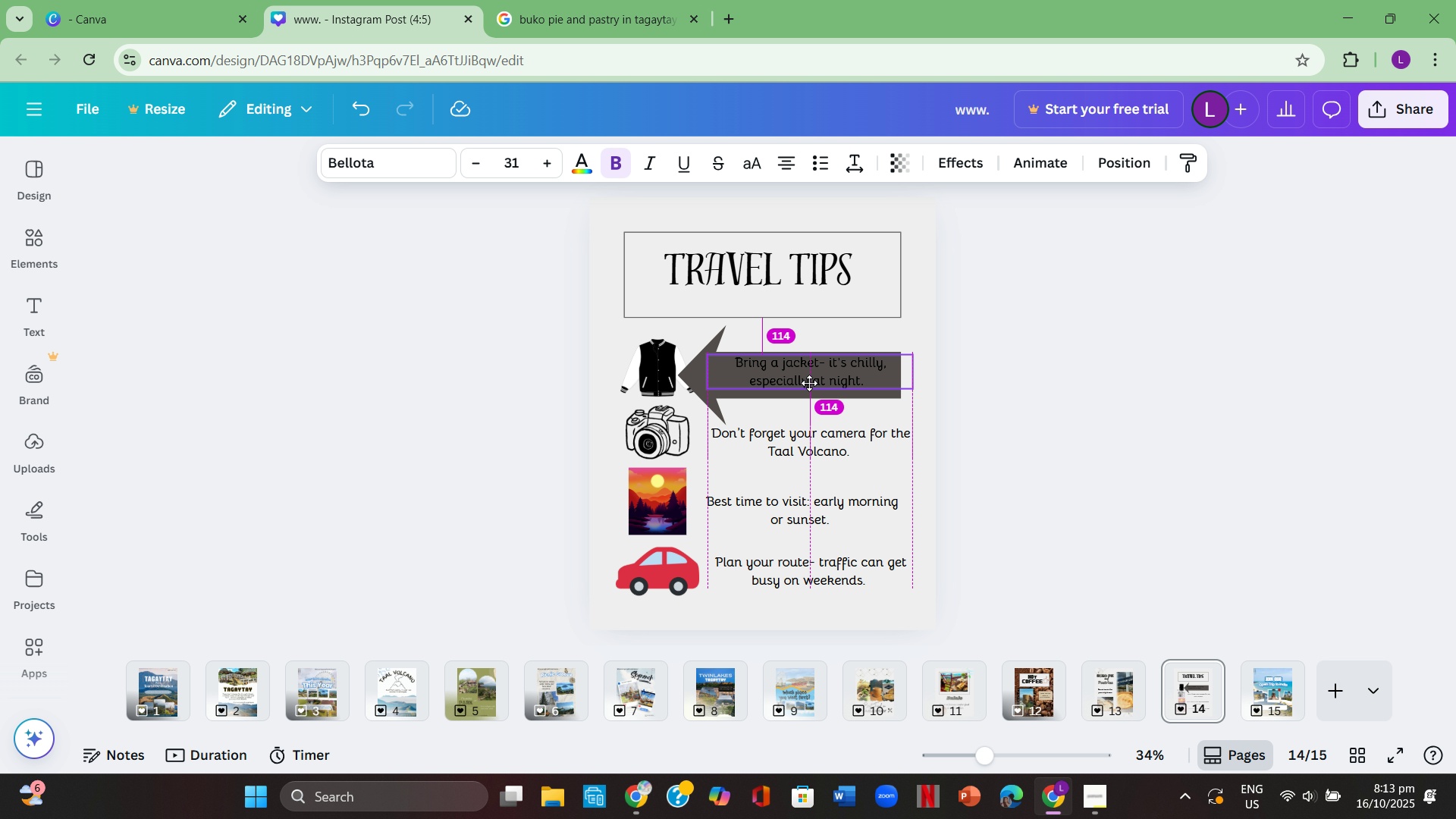 
left_click([1019, 399])
 